 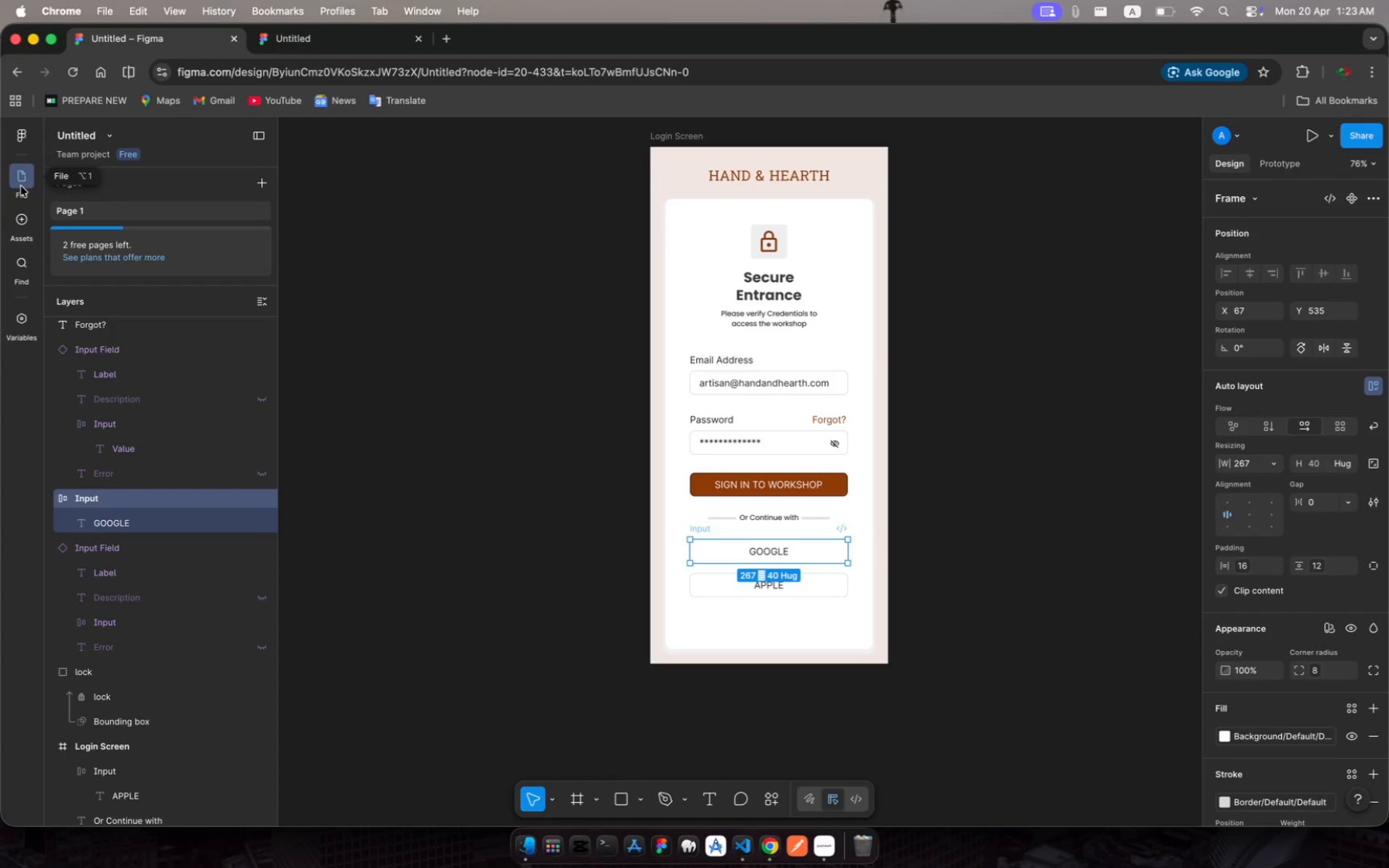 
left_click([28, 217])
 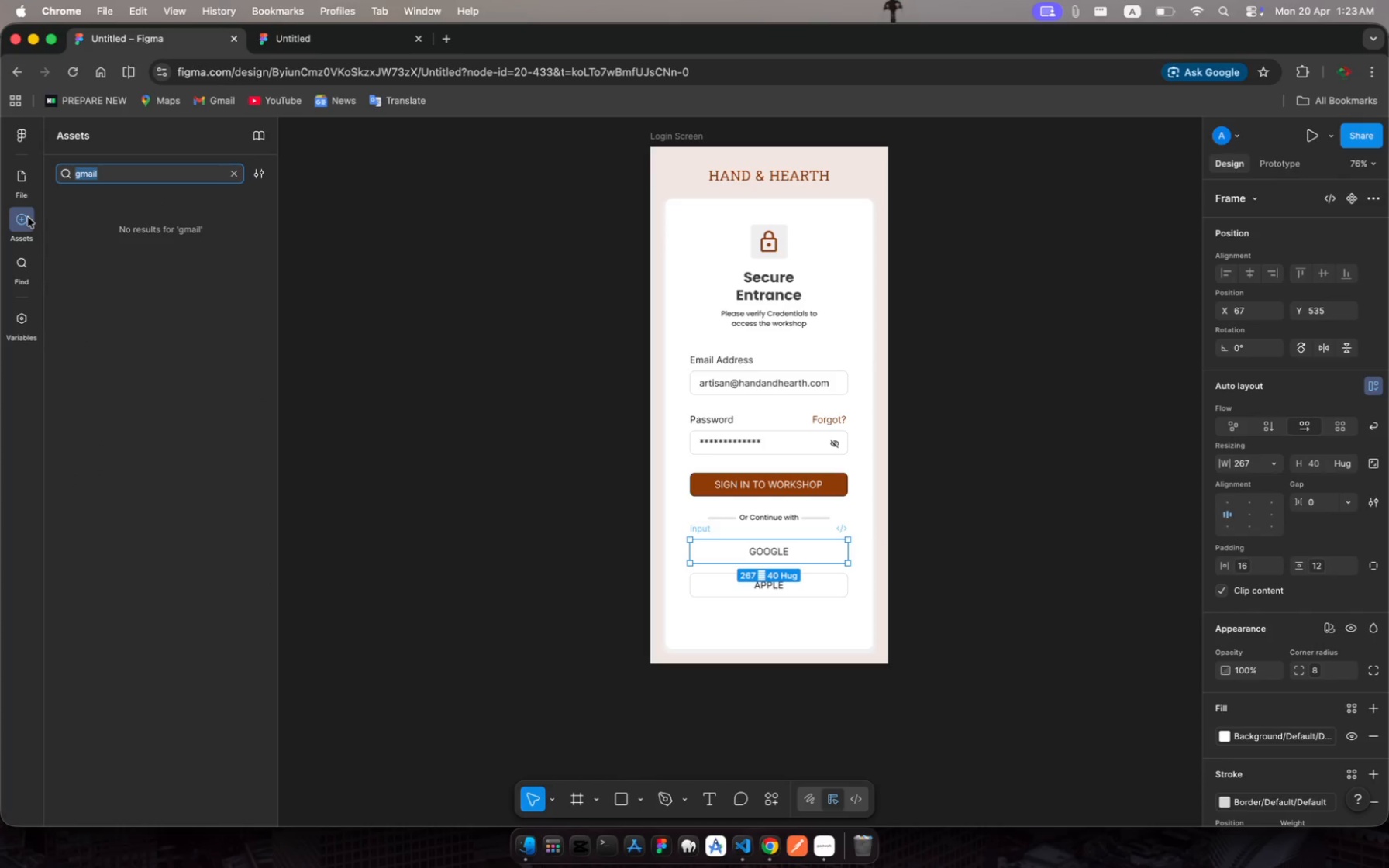 
type(ICON)
 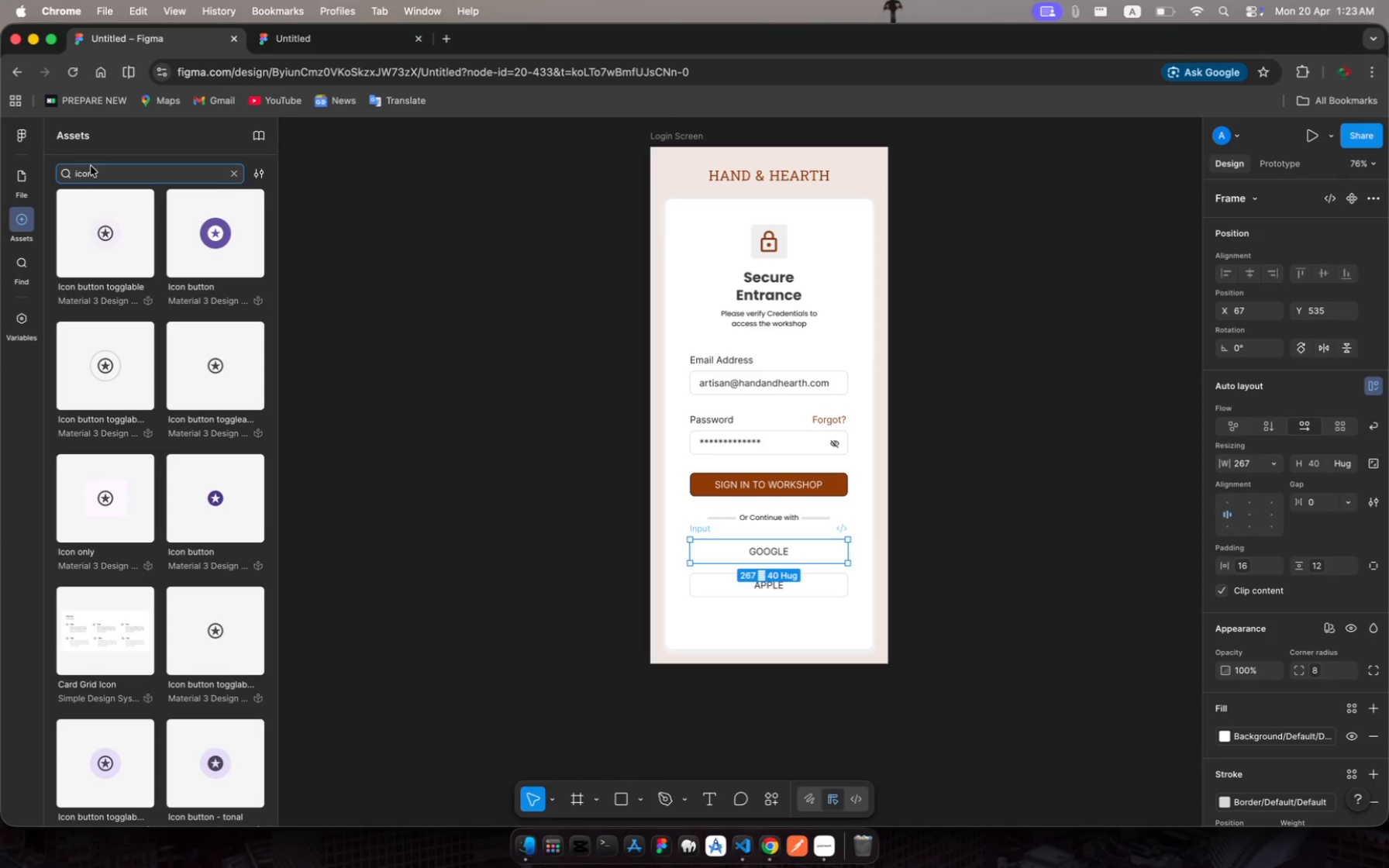 
wait(6.04)
 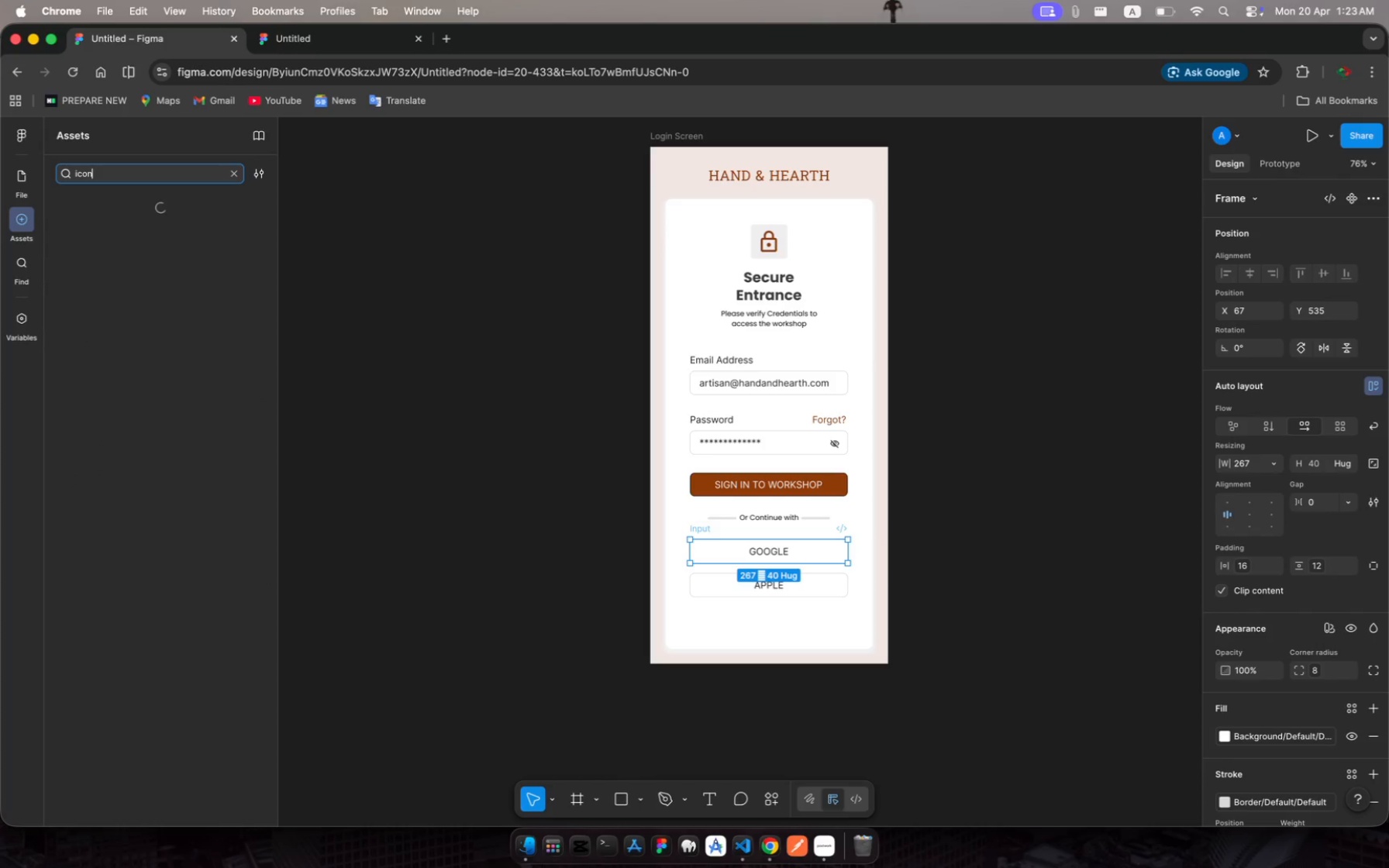 
left_click([74, 170])
 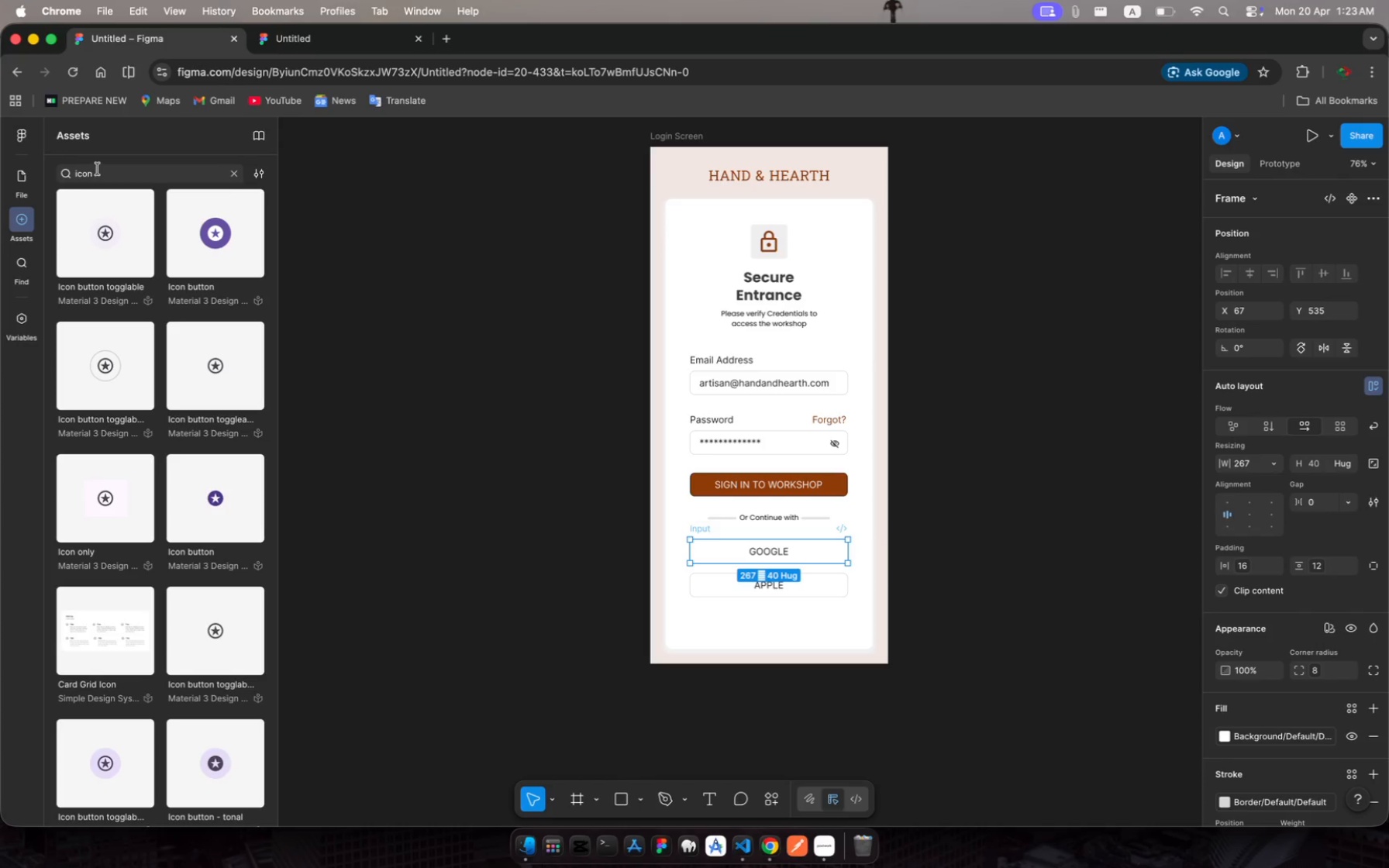 
left_click([98, 169])
 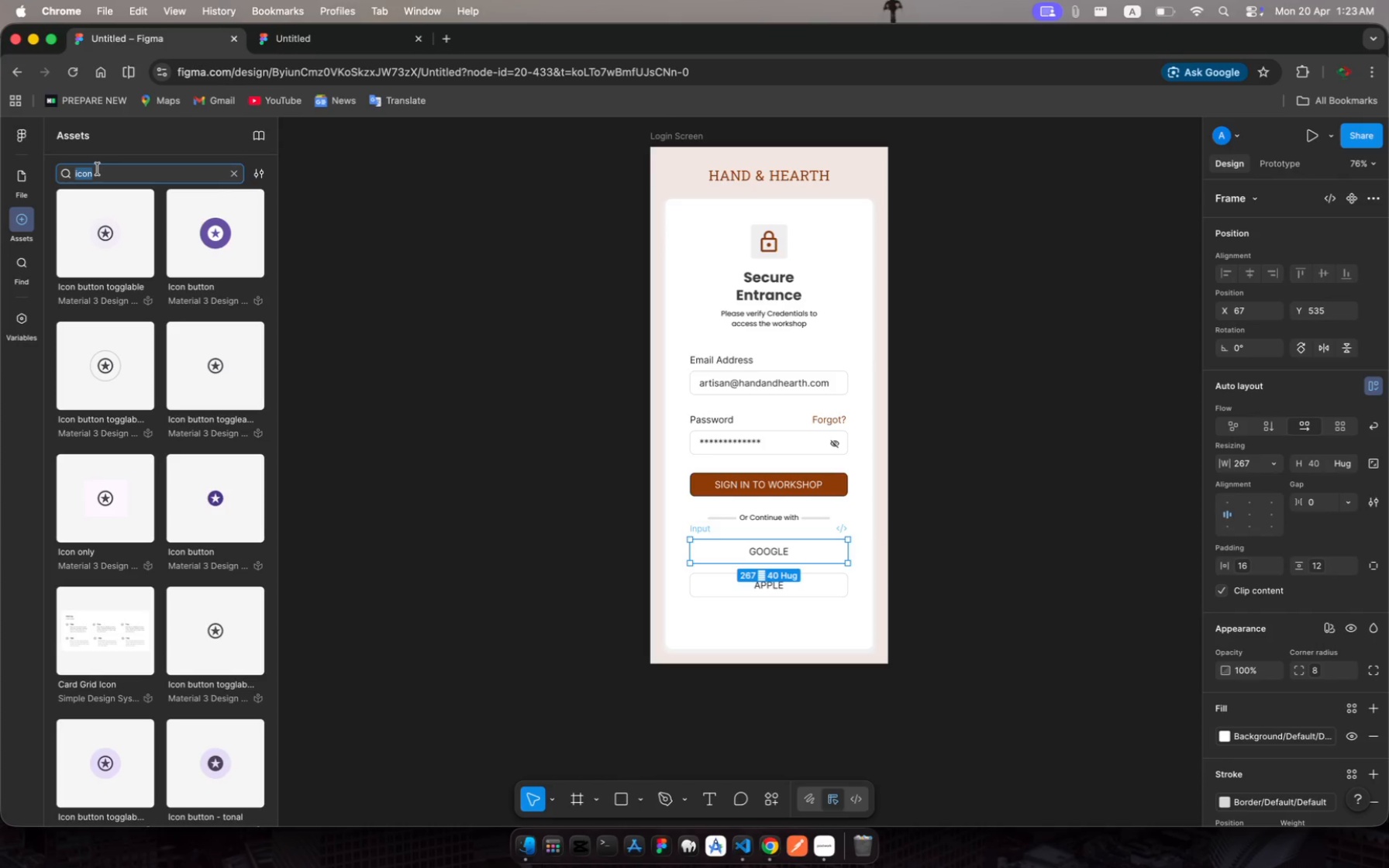 
key(ArrowLeft)
 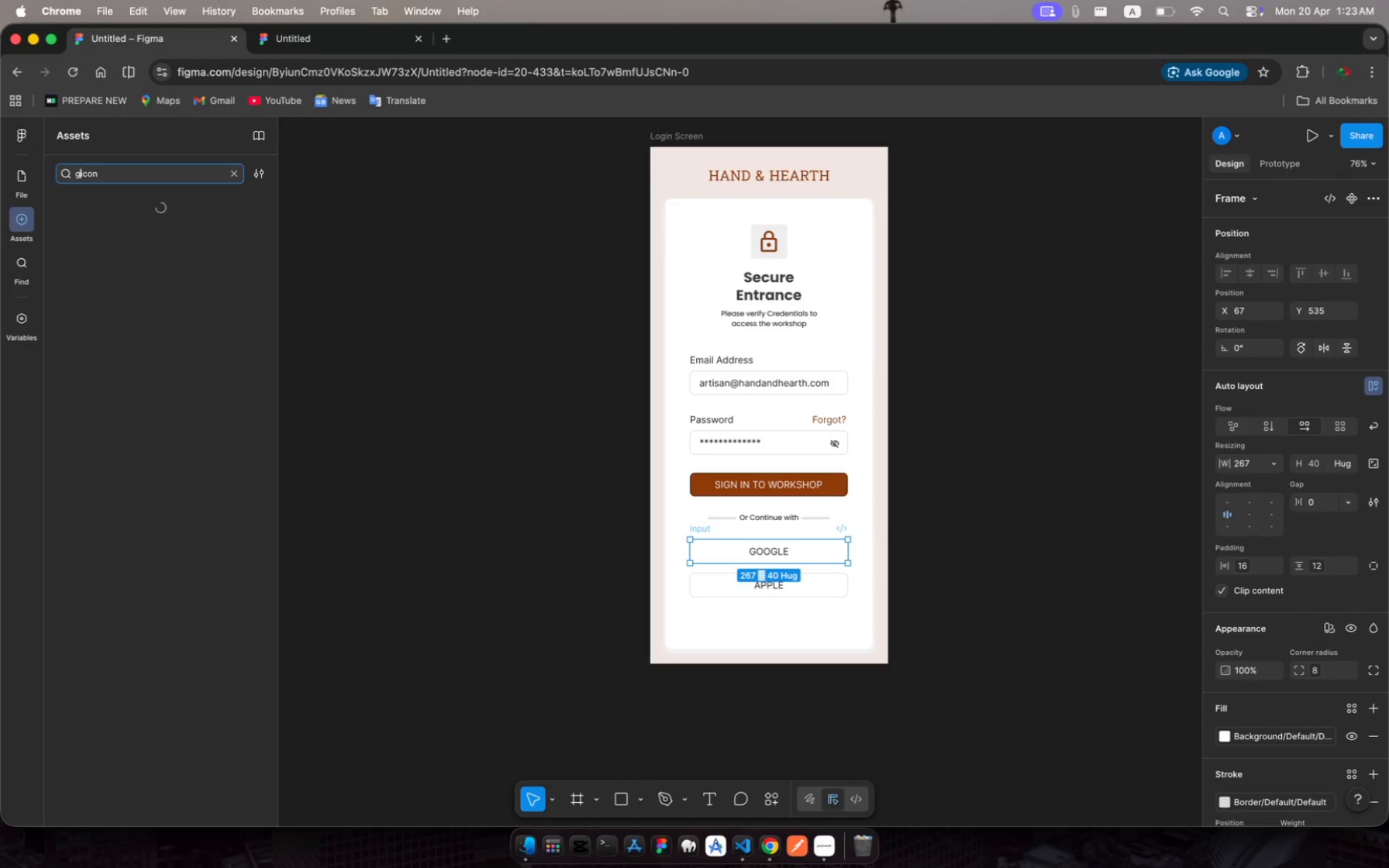 
type(GMAIL )
 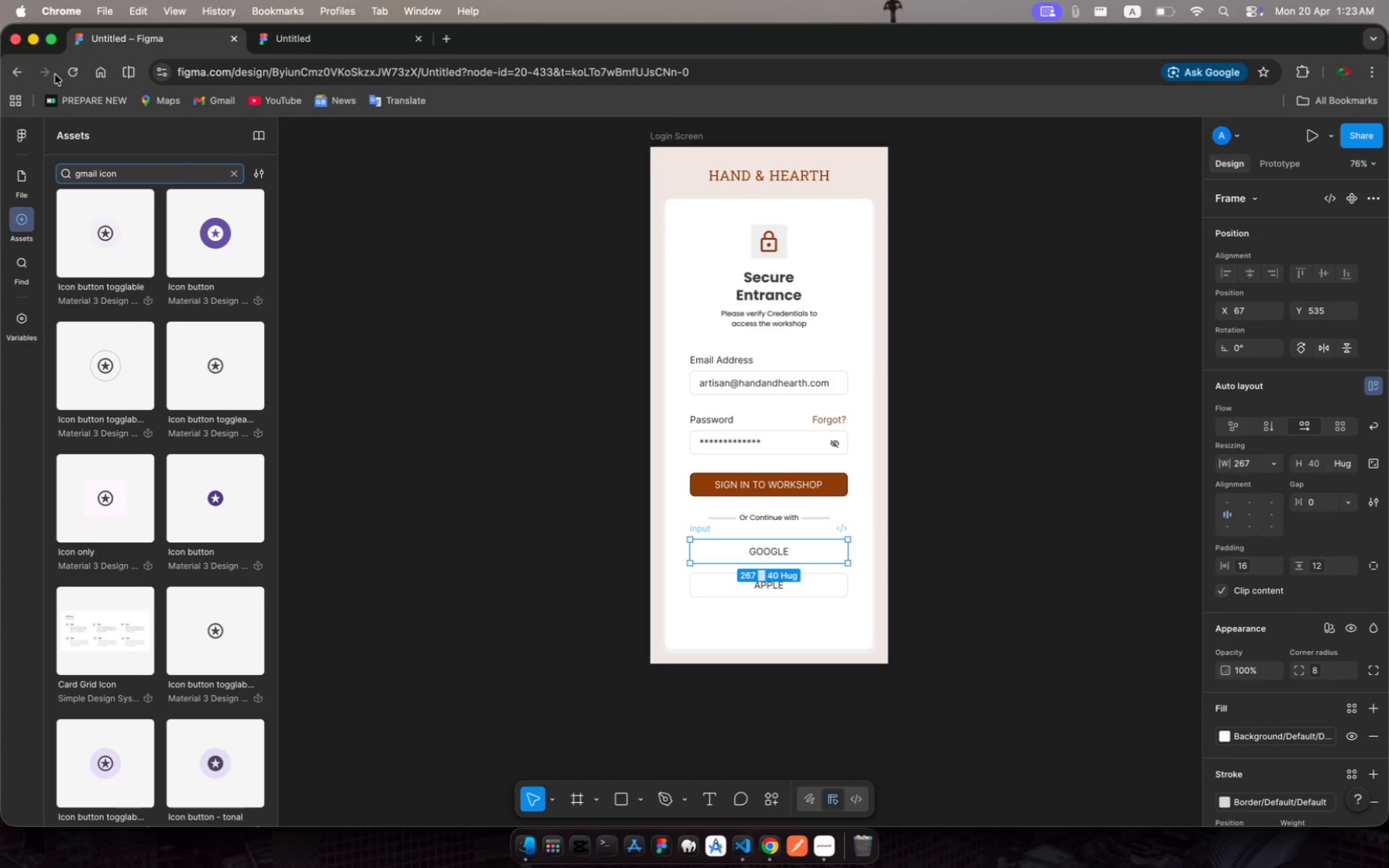 
scroll: coordinate [198, 474], scroll_direction: down, amount: 85.0
 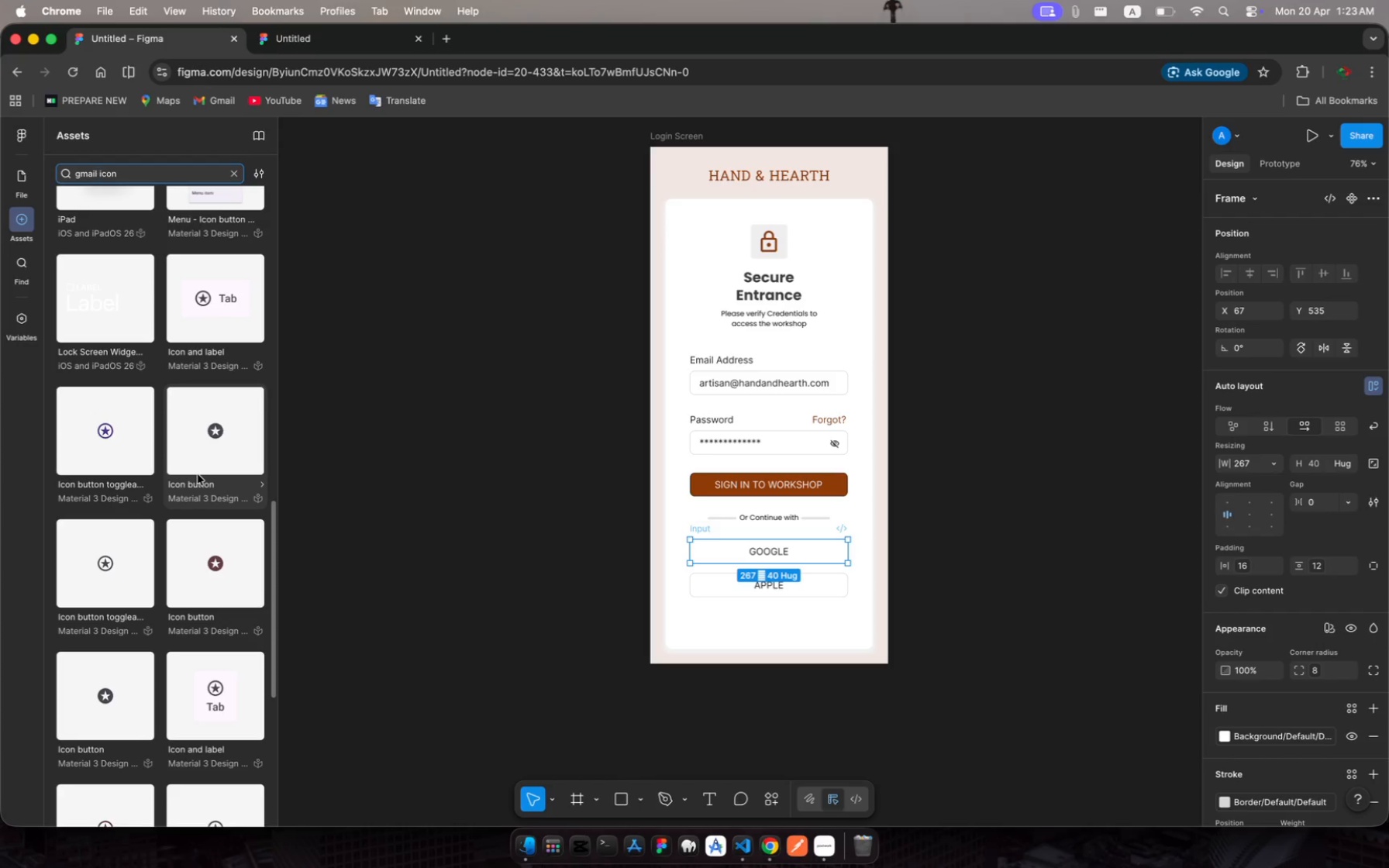 
key(ArrowLeft)
 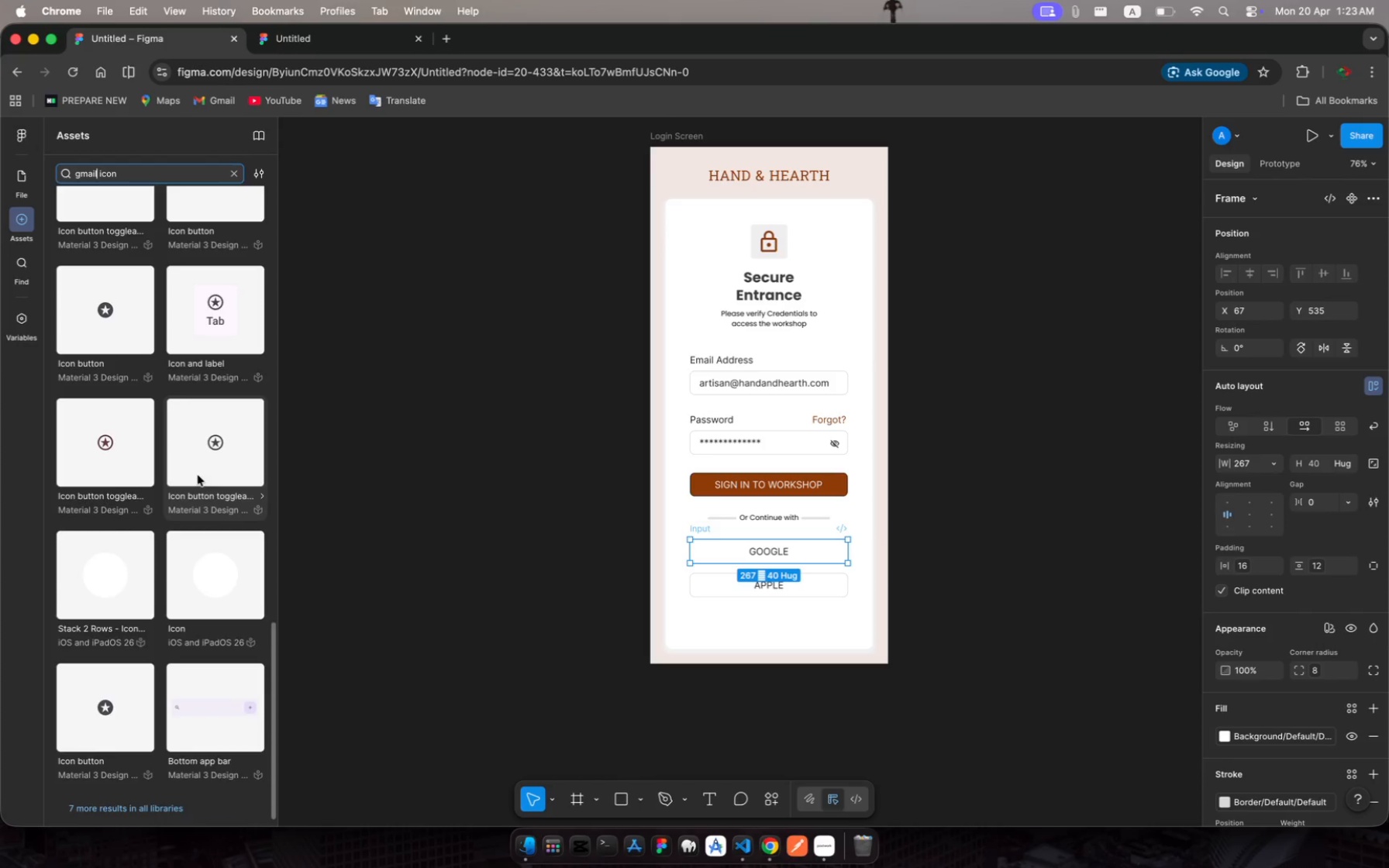 
scroll: coordinate [198, 474], scroll_direction: down, amount: 48.0
 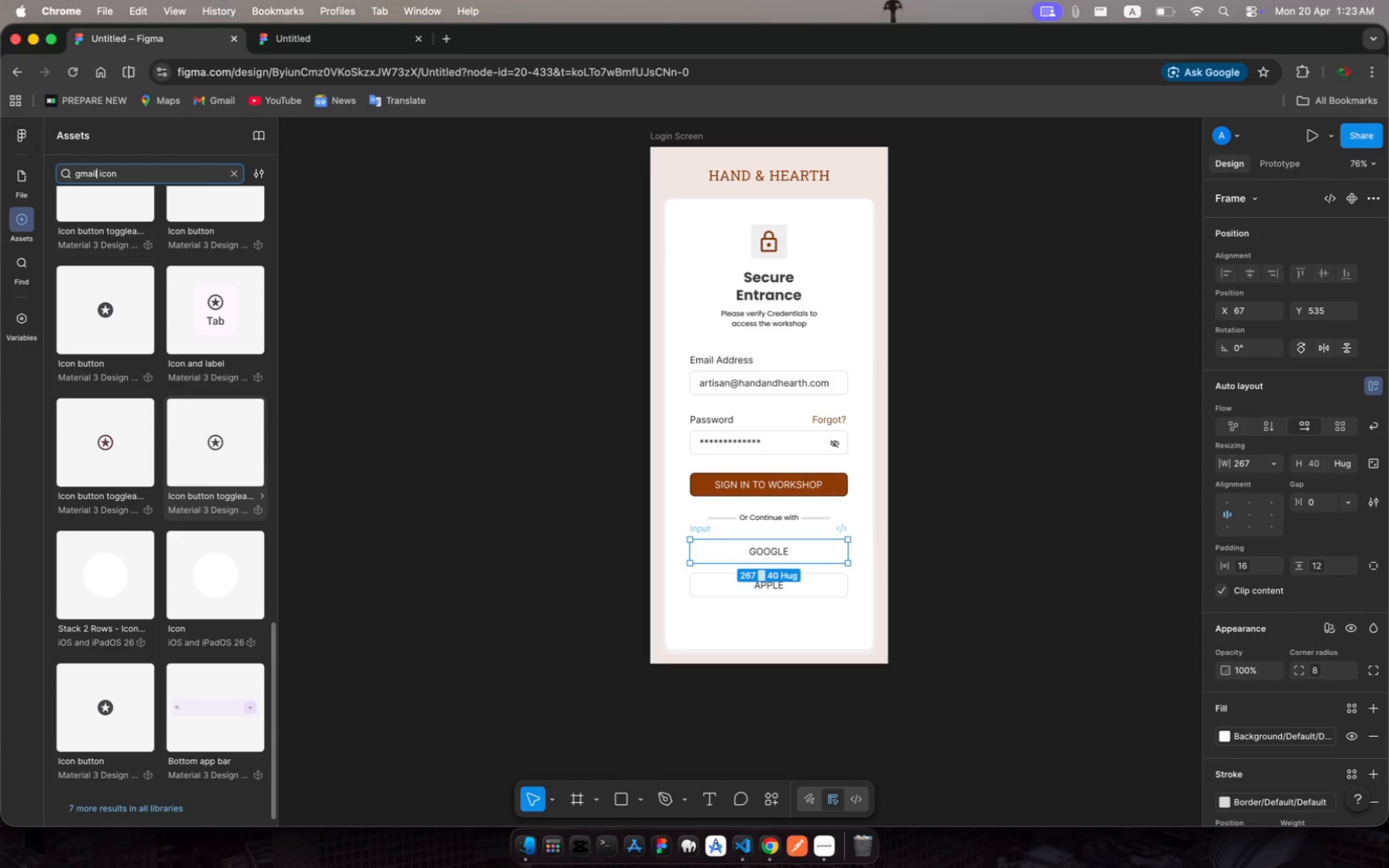 
key(Backspace)
key(Backspace)
key(Backspace)
key(Backspace)
key(Backspace)
type(PLLE)
 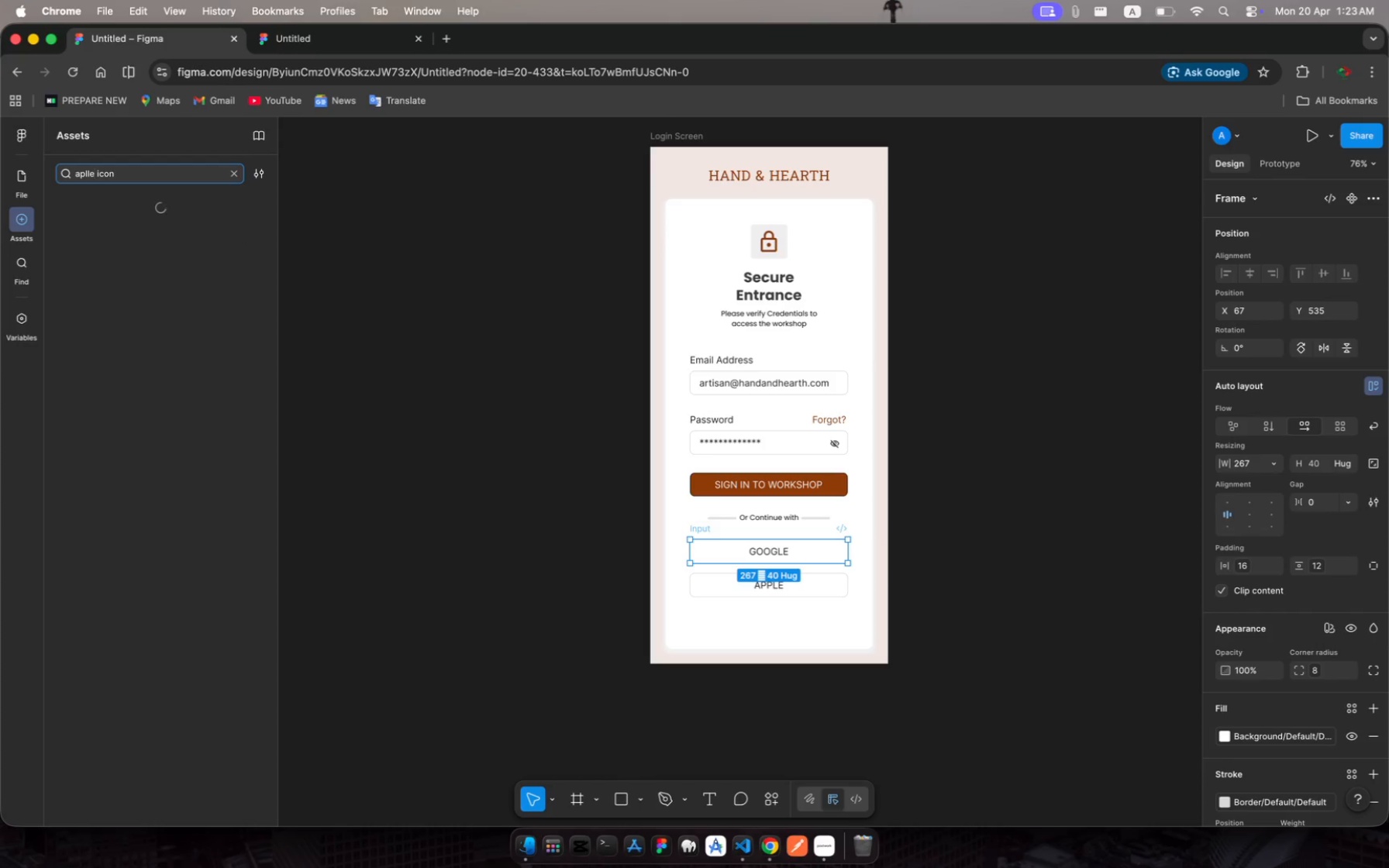 
hold_key(key=A, duration=0.32)
 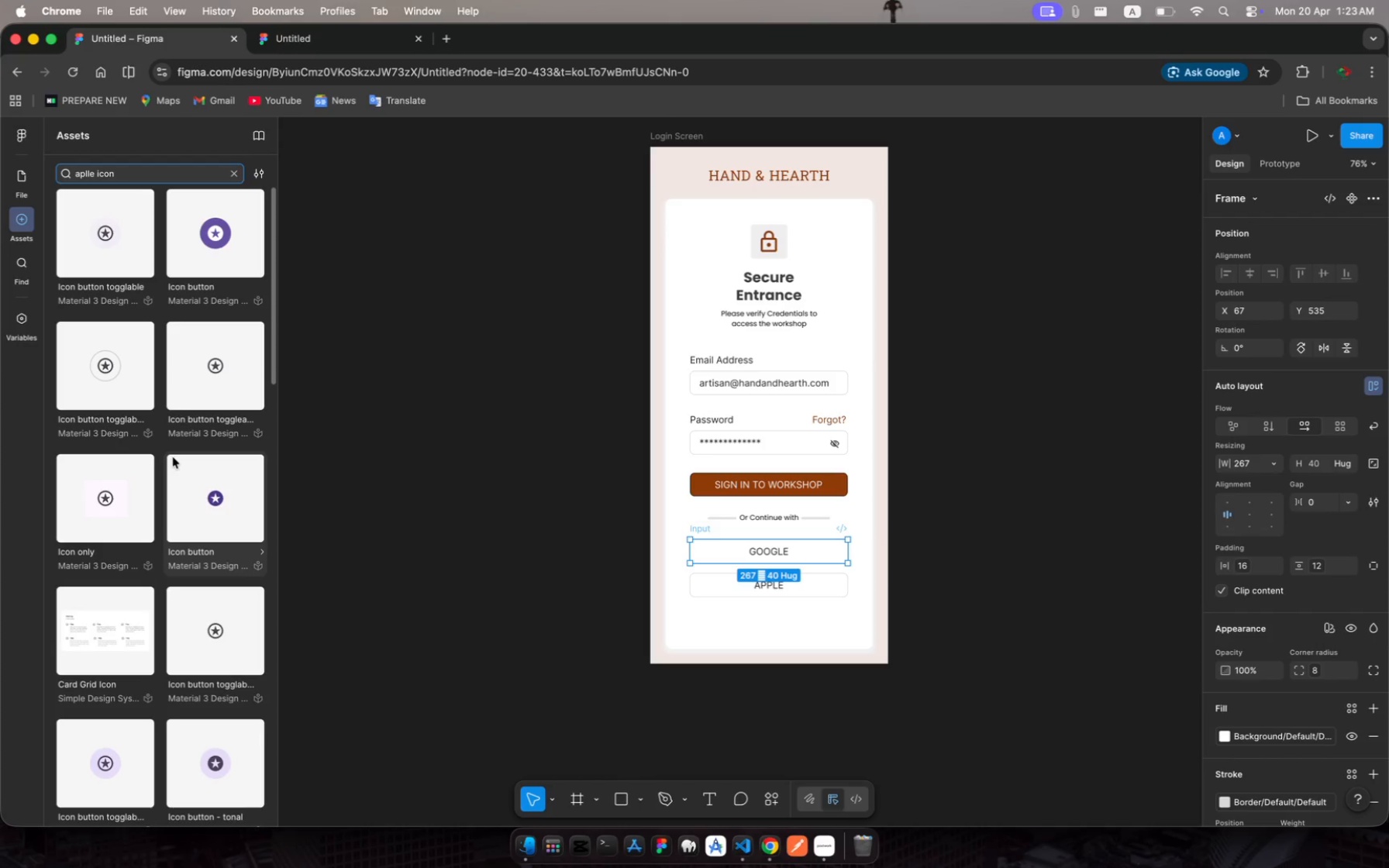 
wait(6.04)
 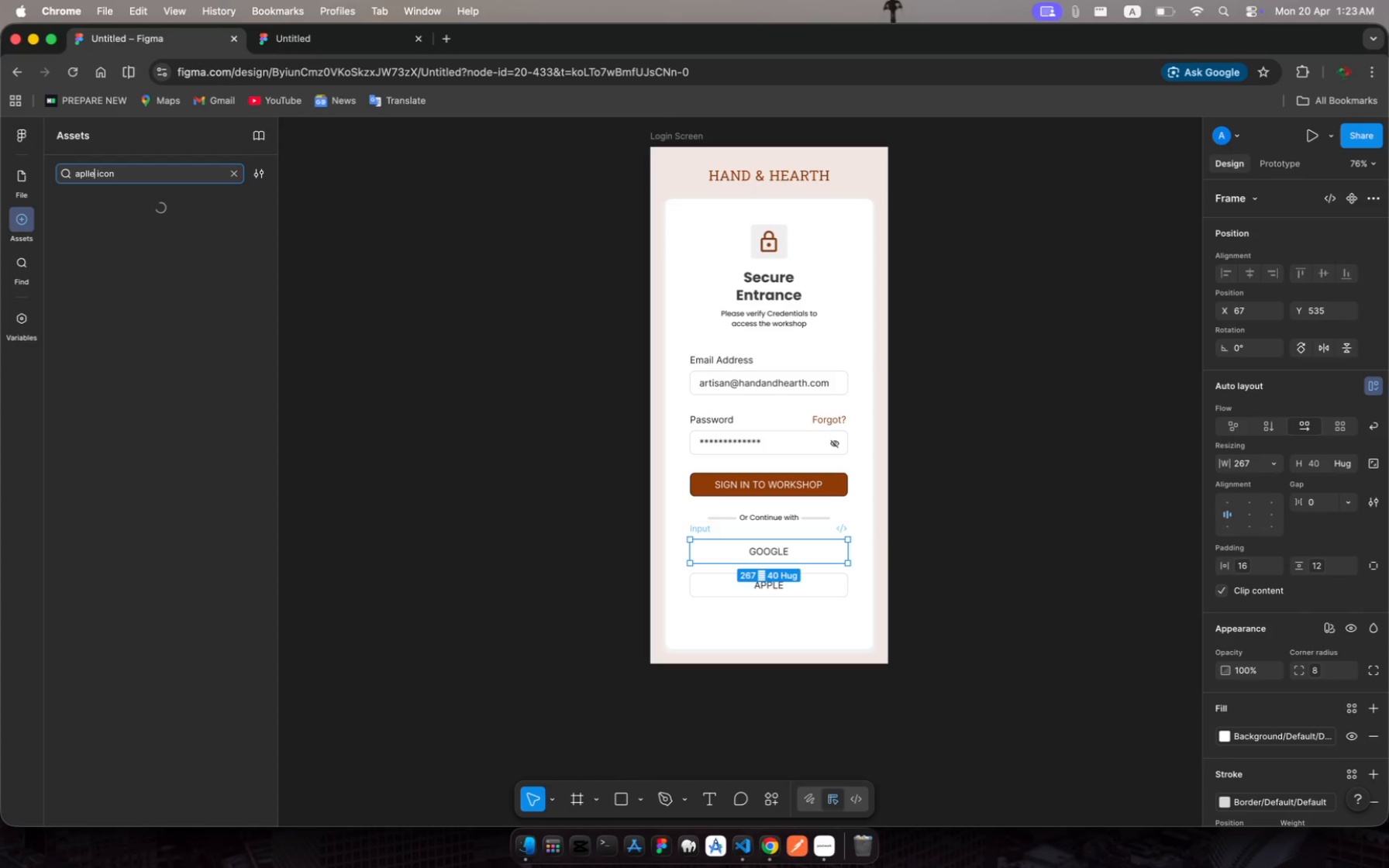 
scroll: coordinate [133, 456], scroll_direction: down, amount: 36.0
 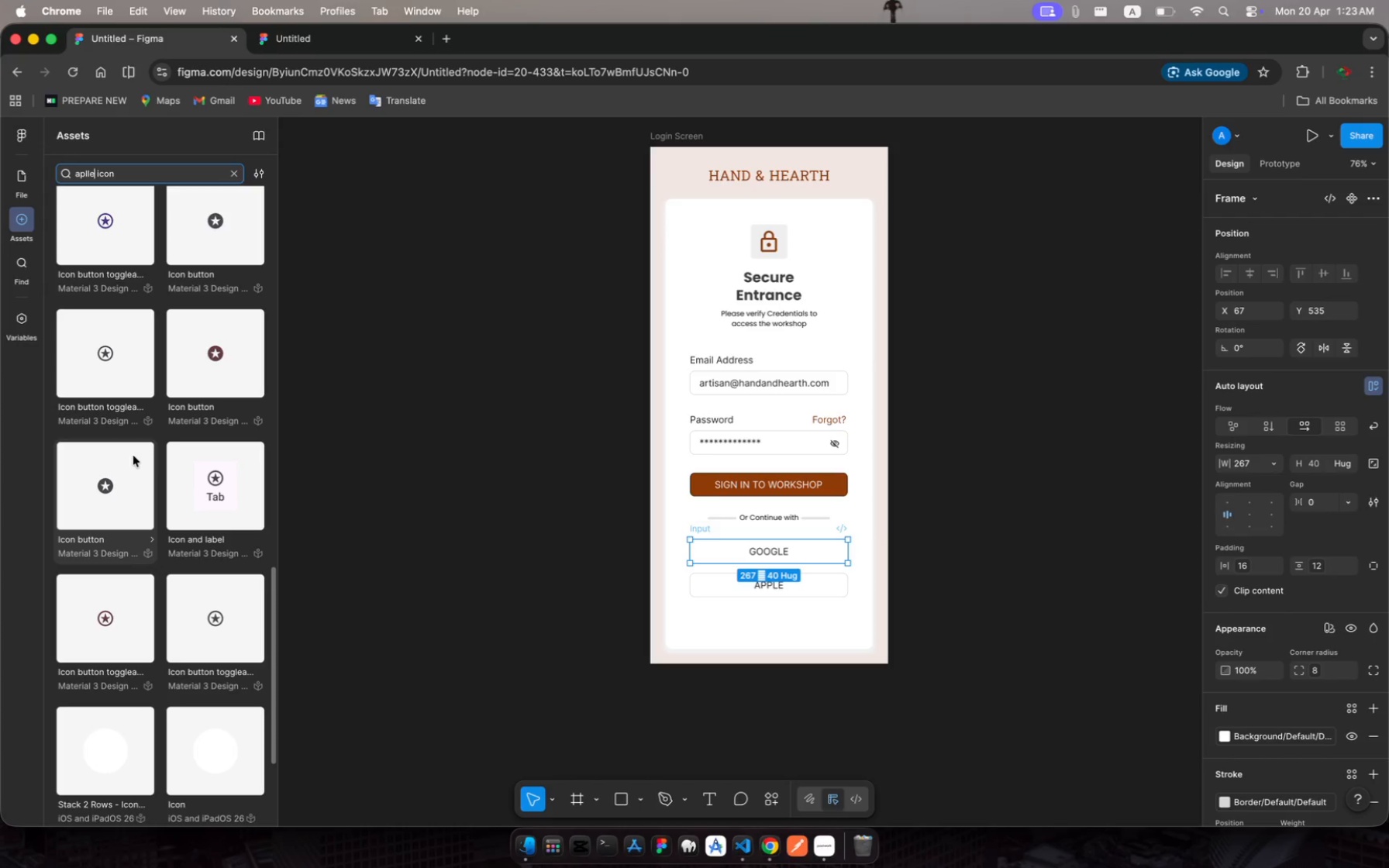 
double_click([133, 456])
 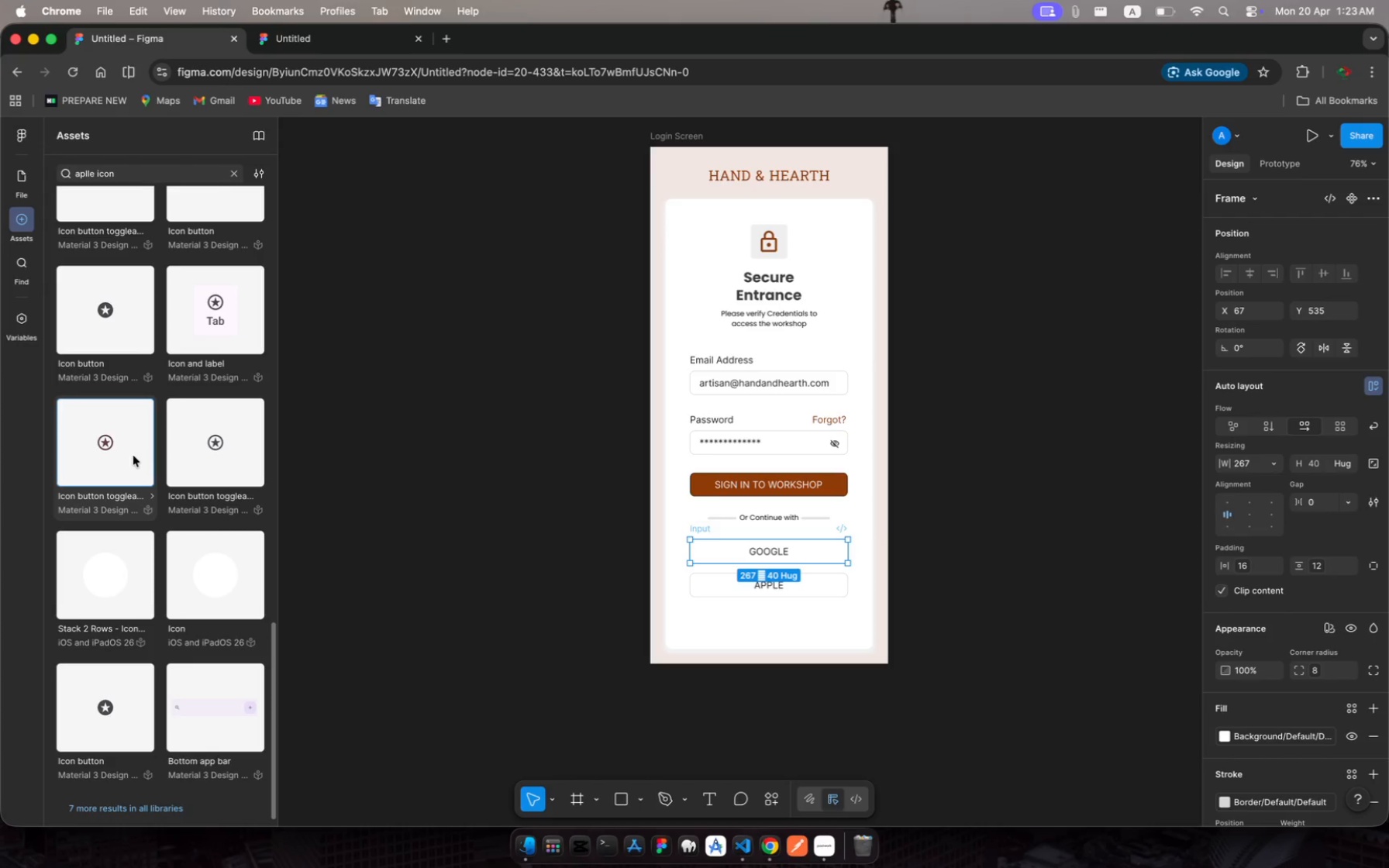 
scroll: coordinate [133, 456], scroll_direction: down, amount: 75.0
 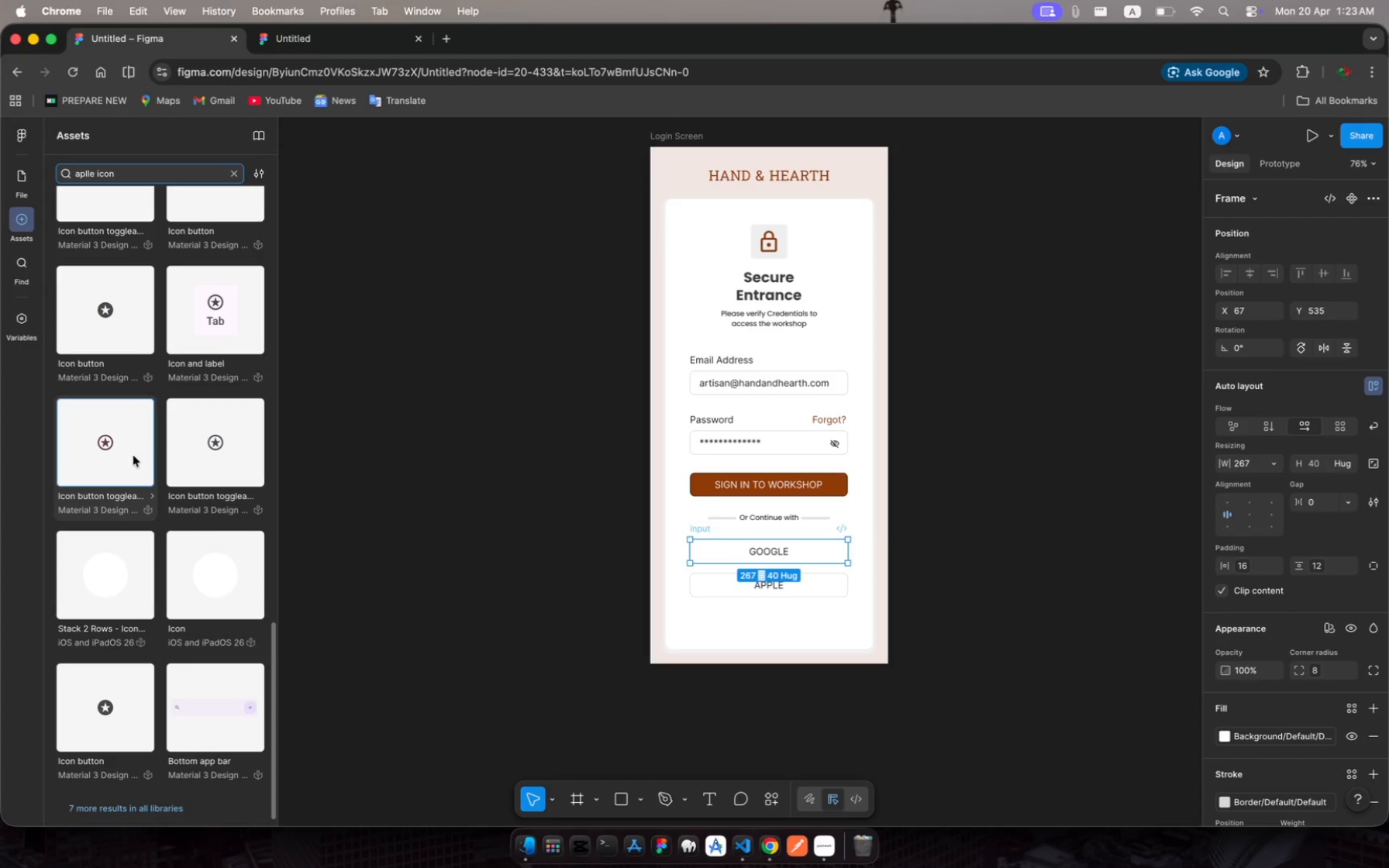 
left_click([133, 456])
 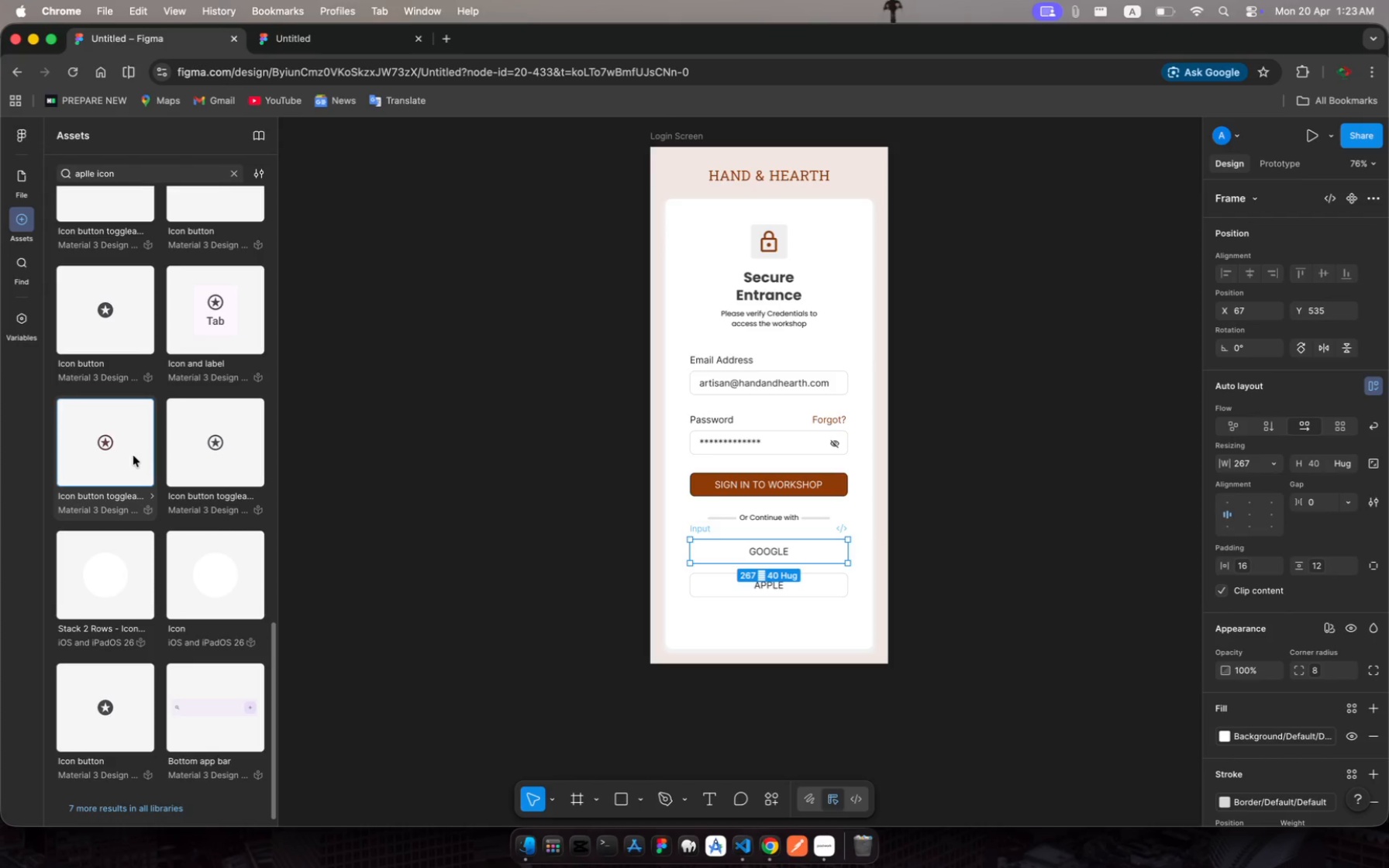 
left_click([133, 456])
 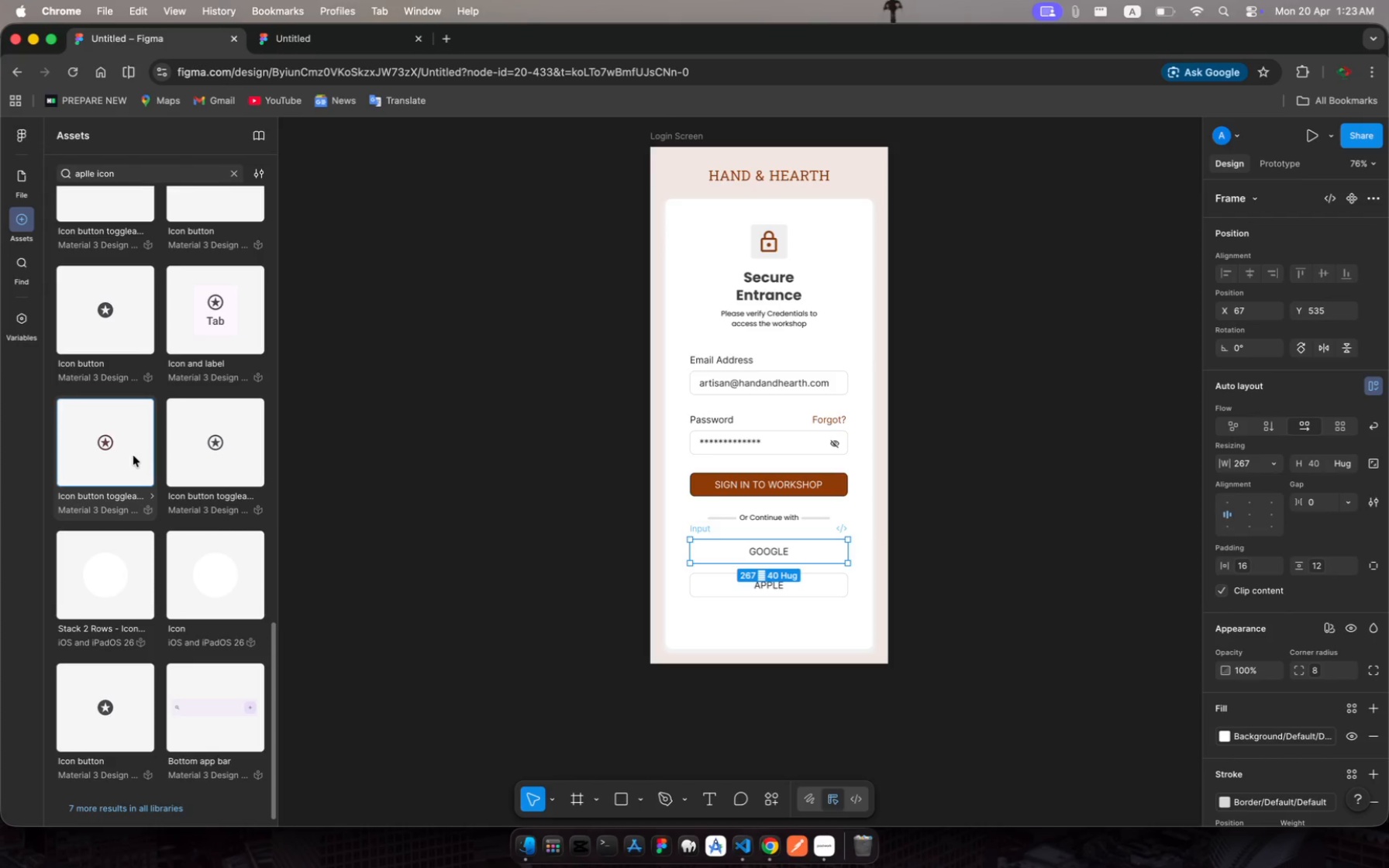 
left_click([133, 456])
 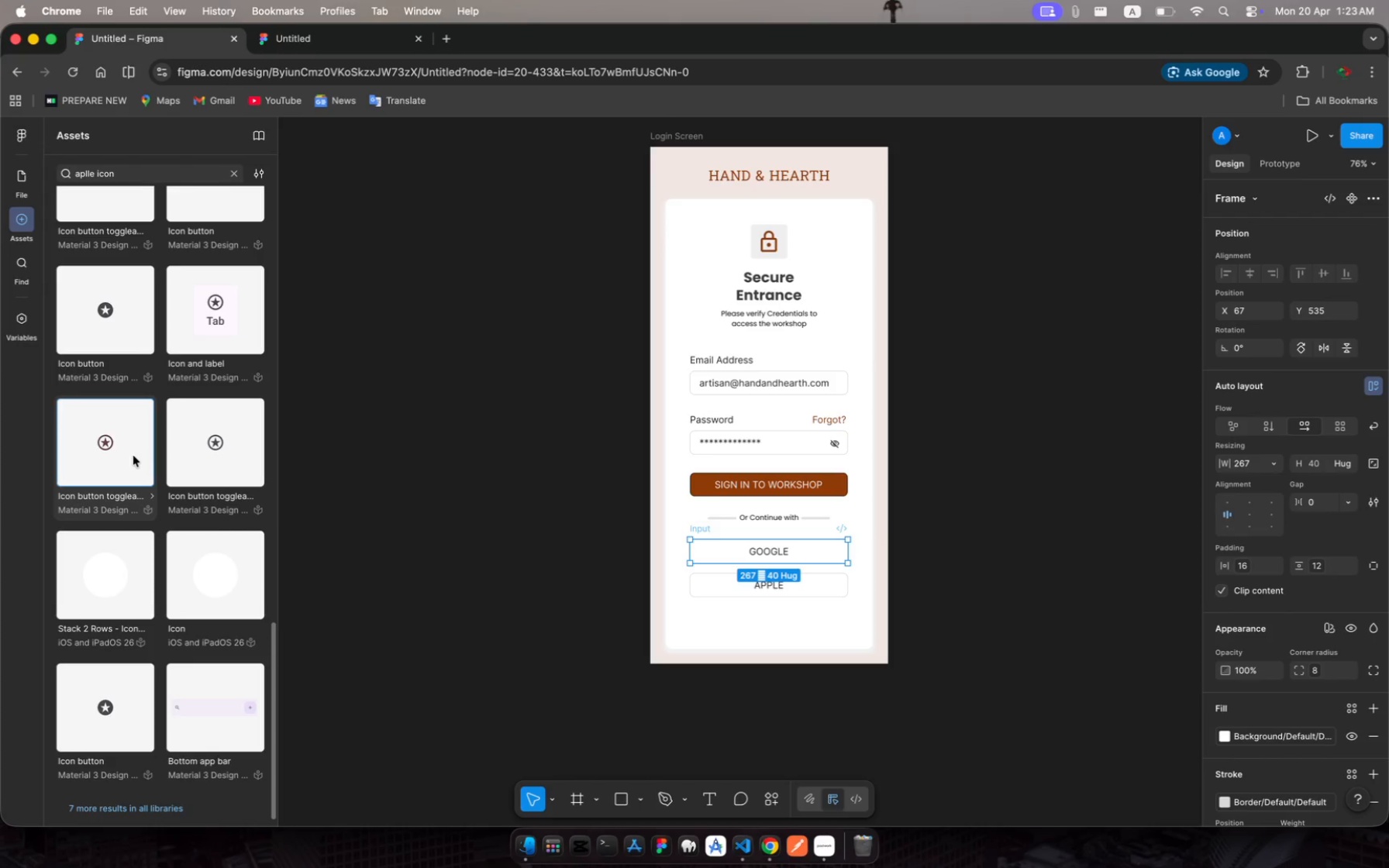 
left_click([133, 456])
 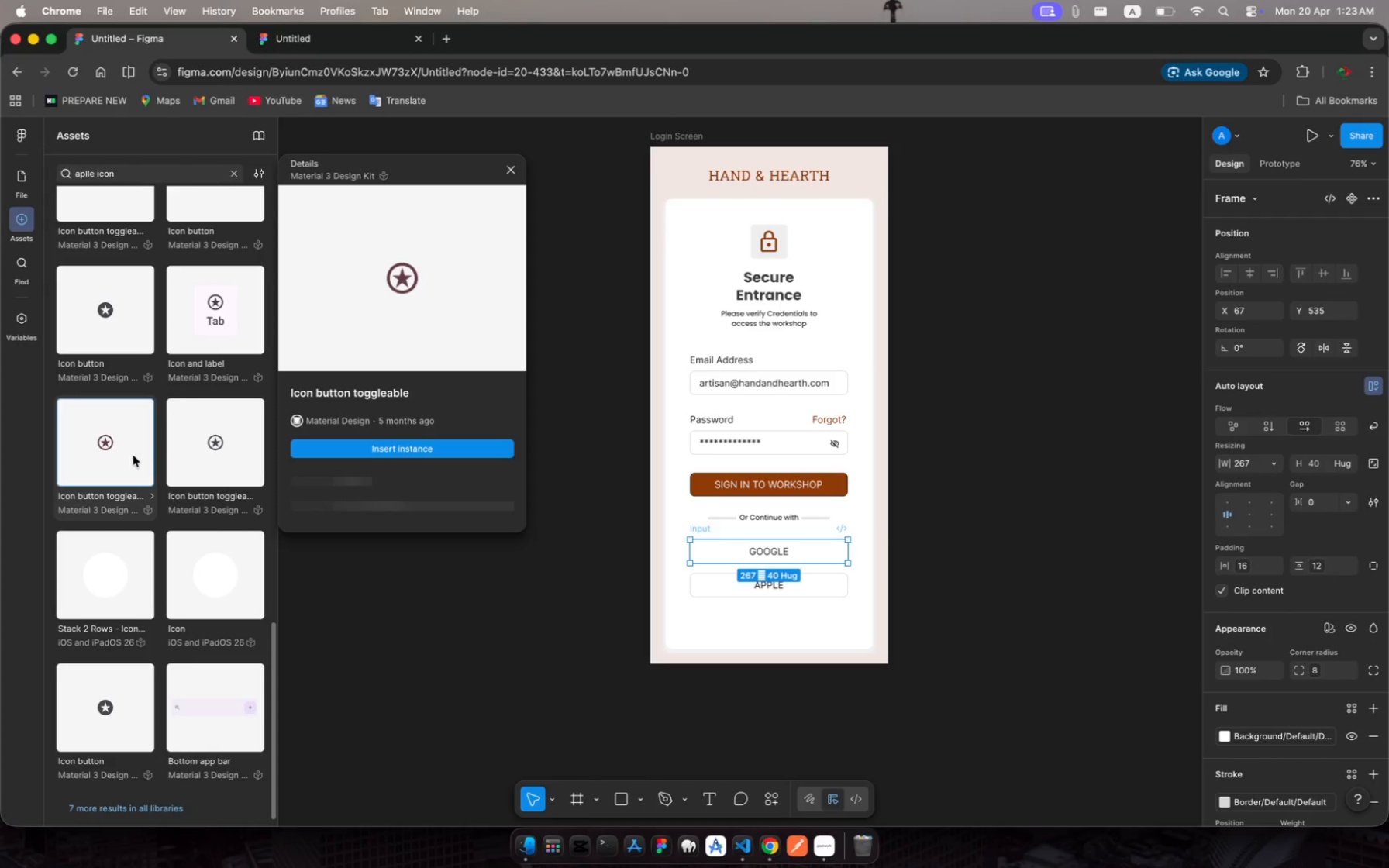 
scroll: coordinate [133, 456], scroll_direction: up, amount: 540.0
 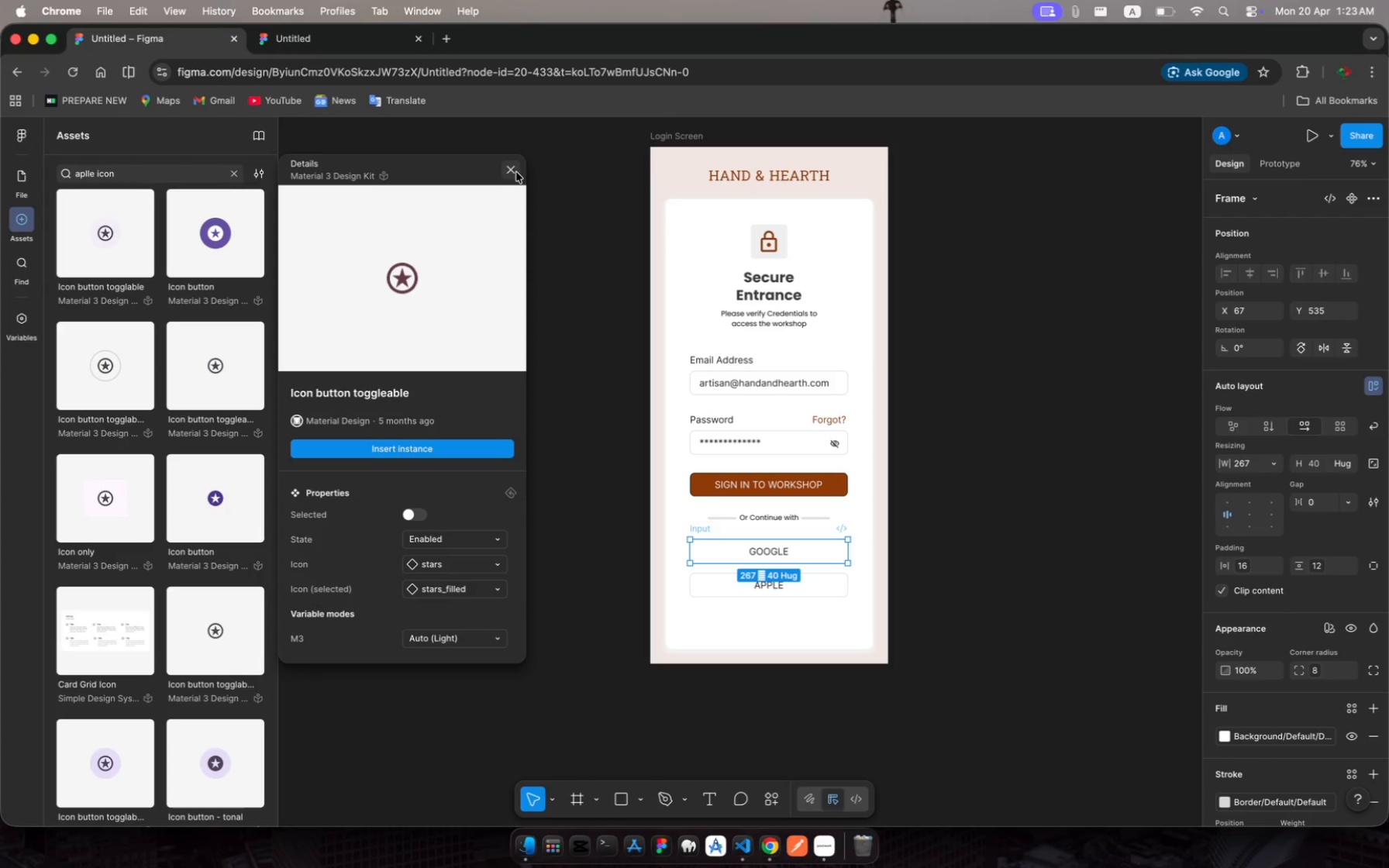 
left_click([513, 171])
 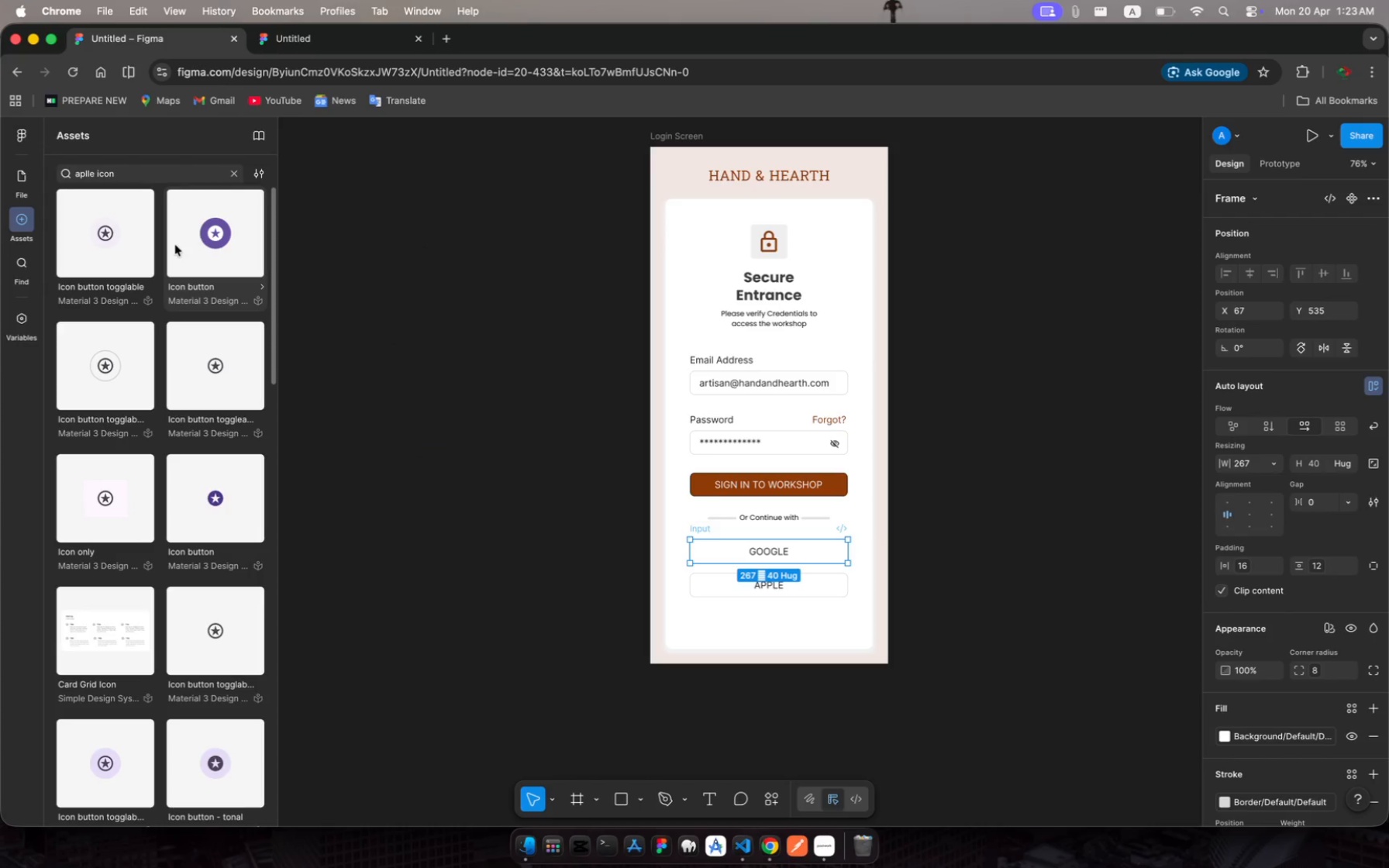 
scroll: coordinate [166, 246], scroll_direction: up, amount: 10.0
 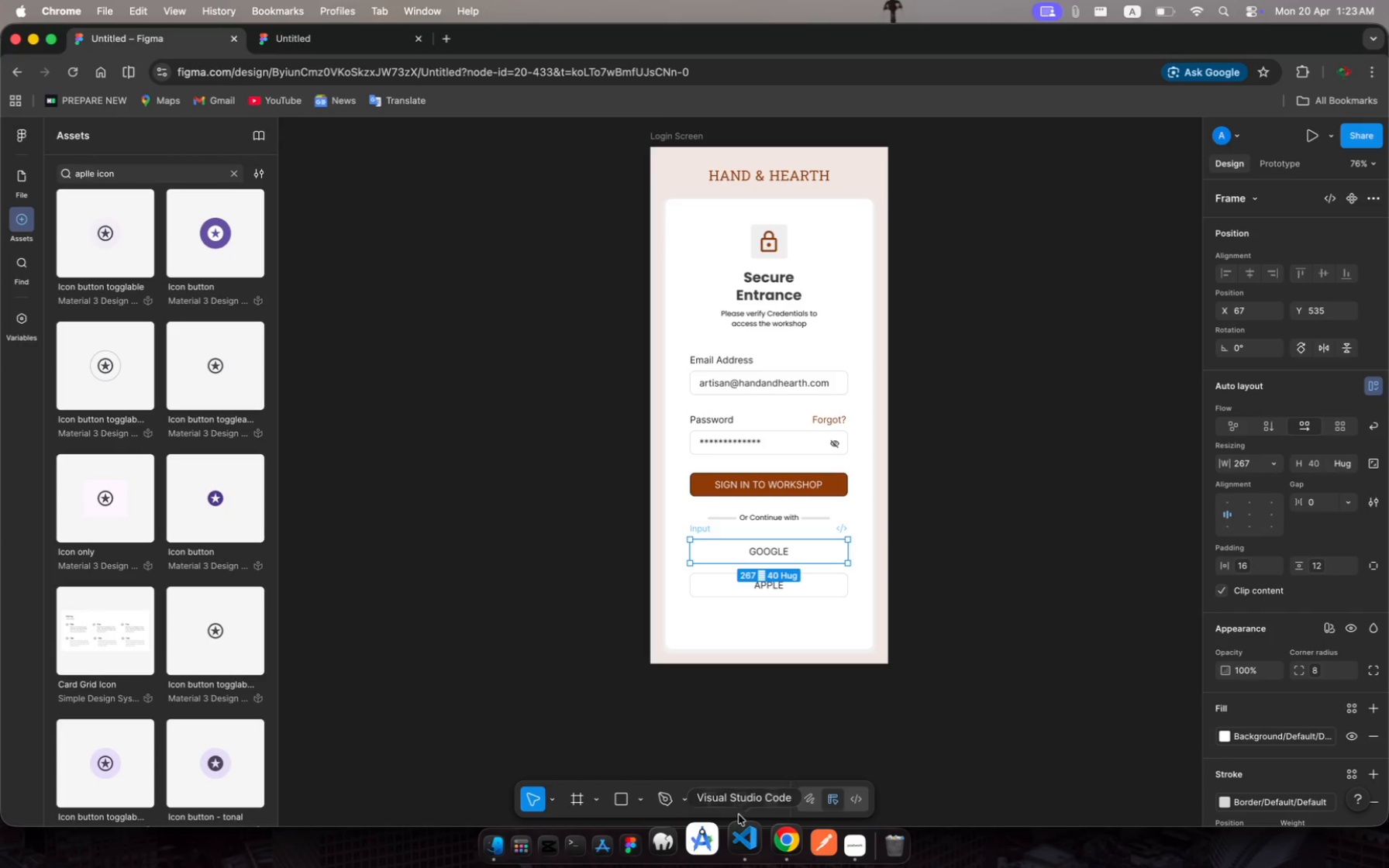 
left_click([774, 796])
 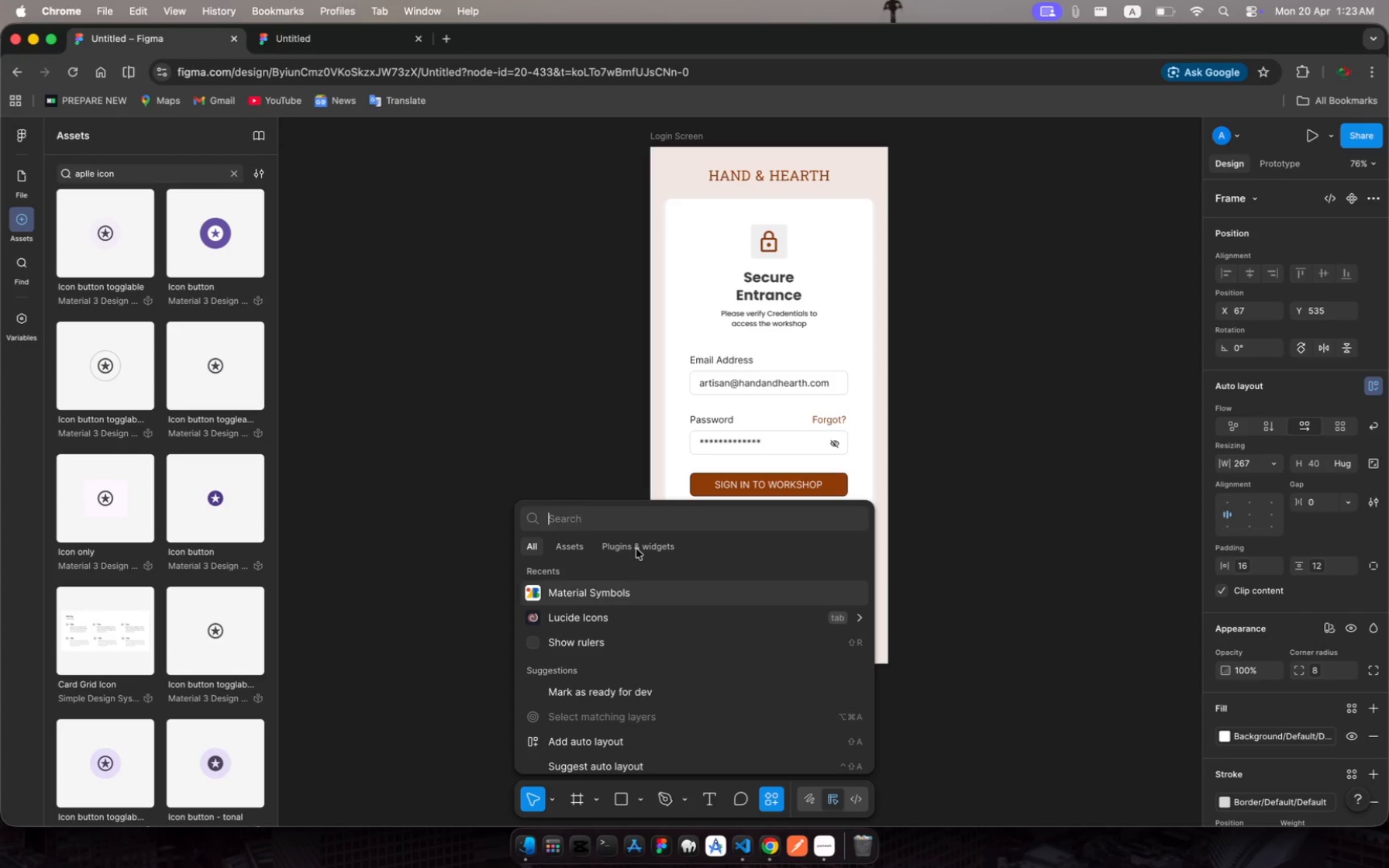 
left_click([636, 548])
 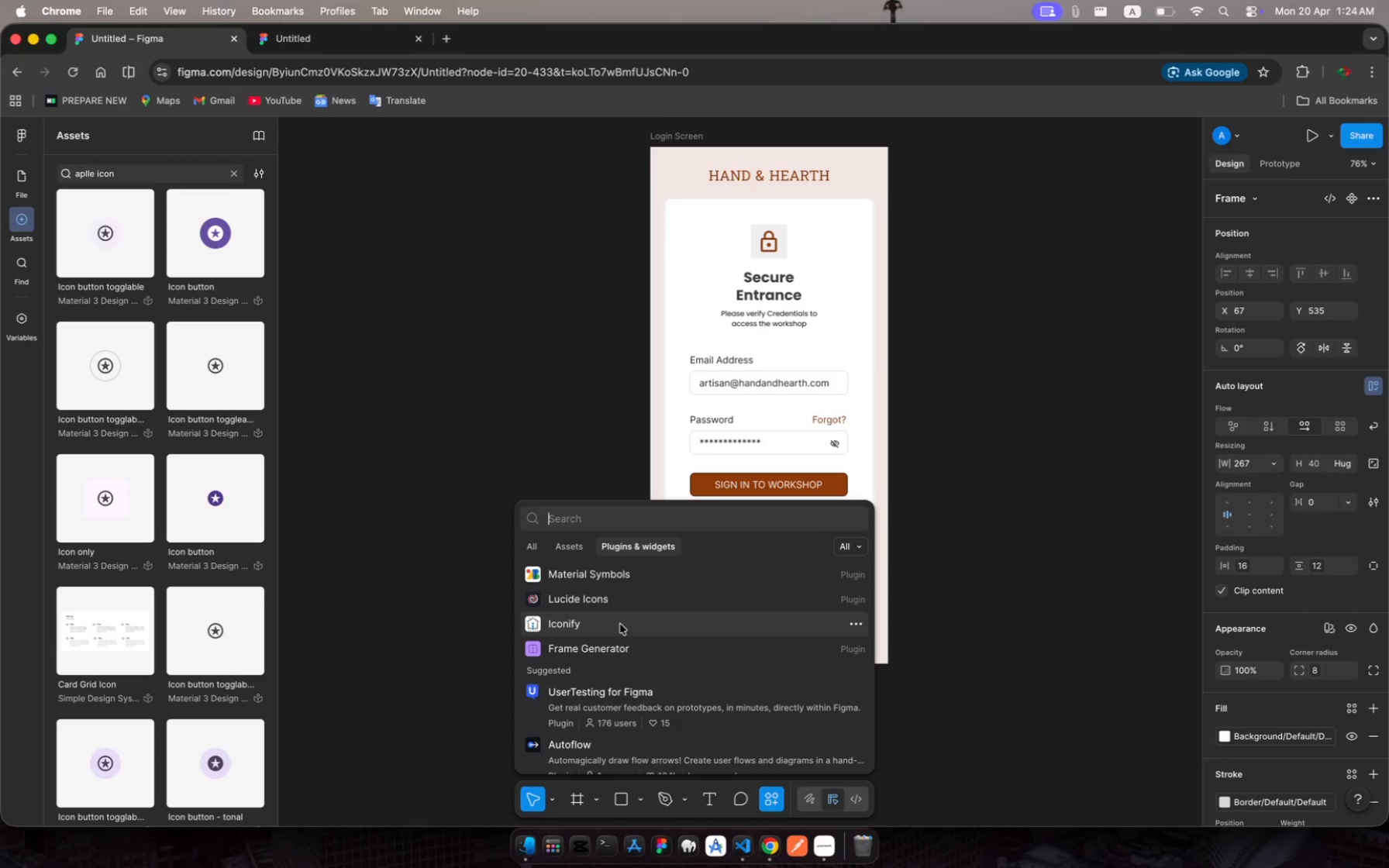 
left_click([620, 625])
 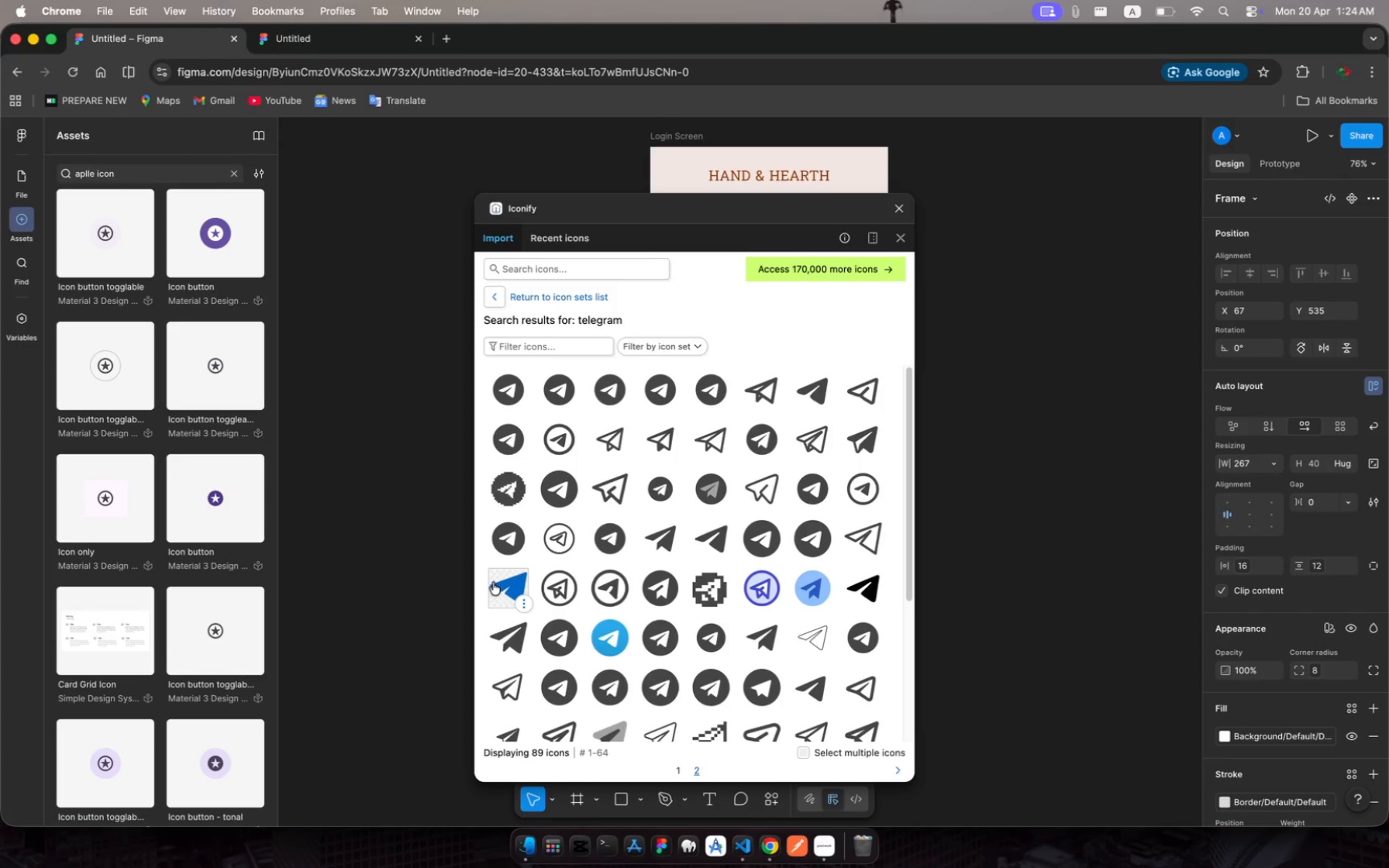 
wait(39.97)
 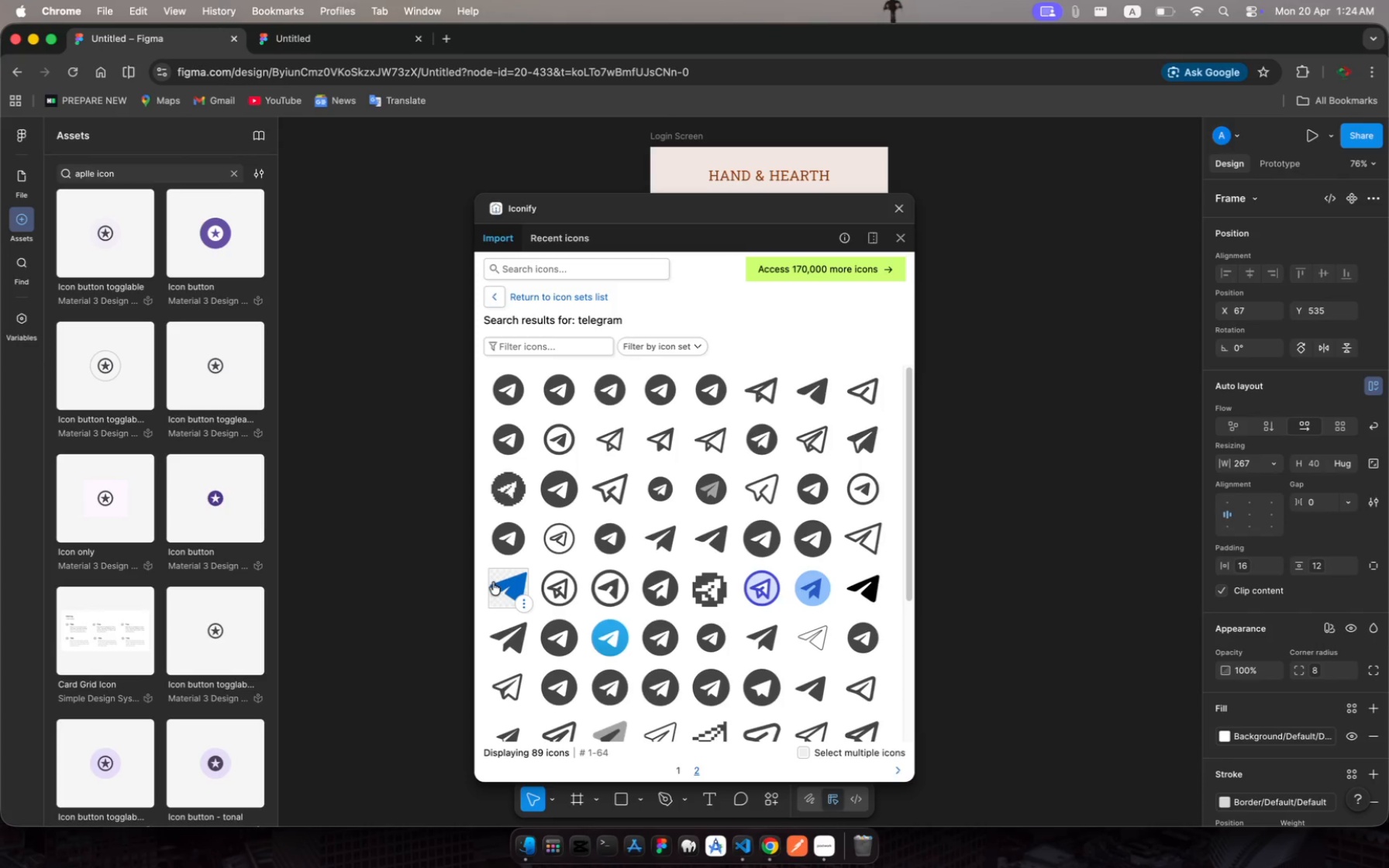 
left_click([554, 264])
 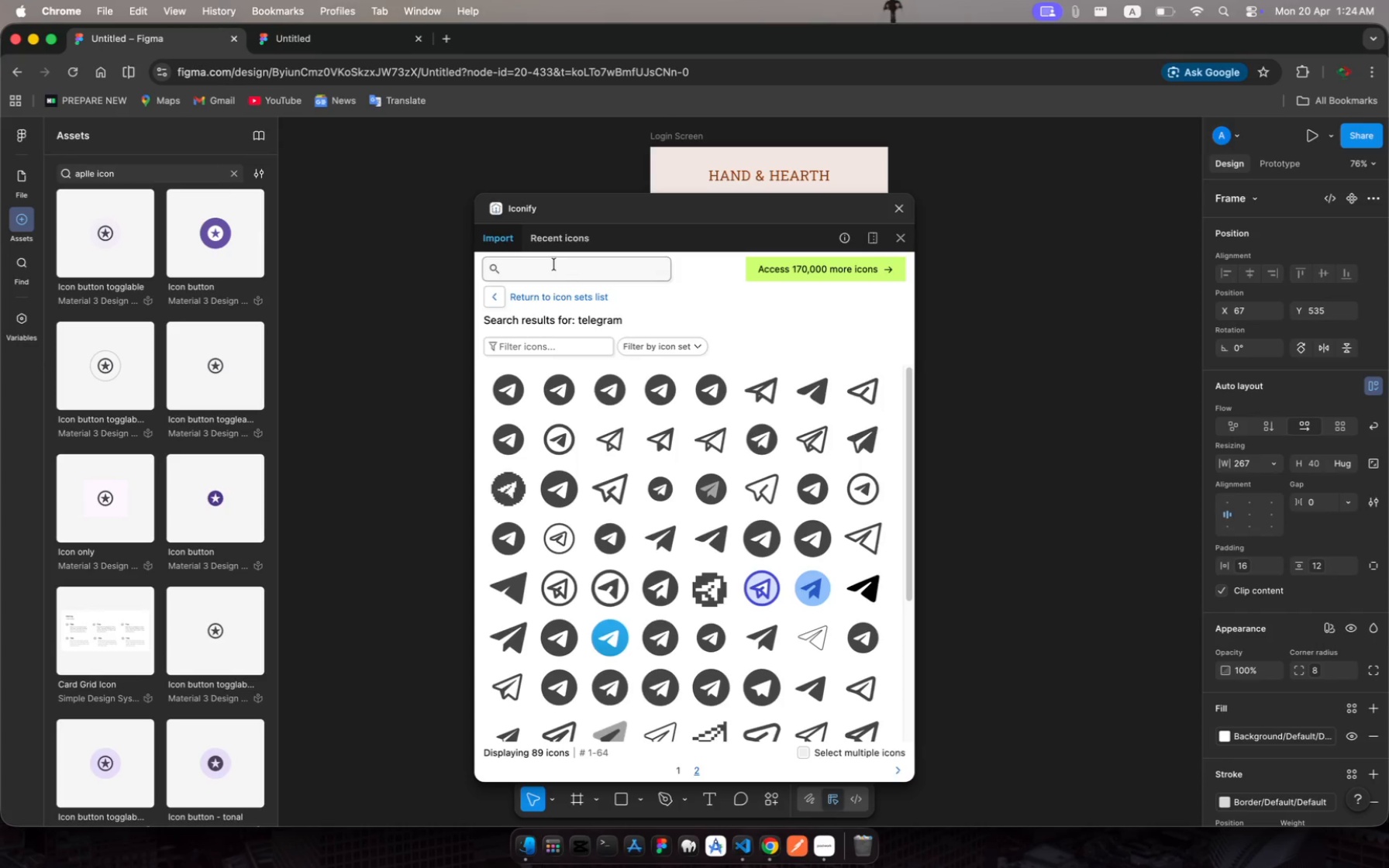 
type(GOOGLE)
 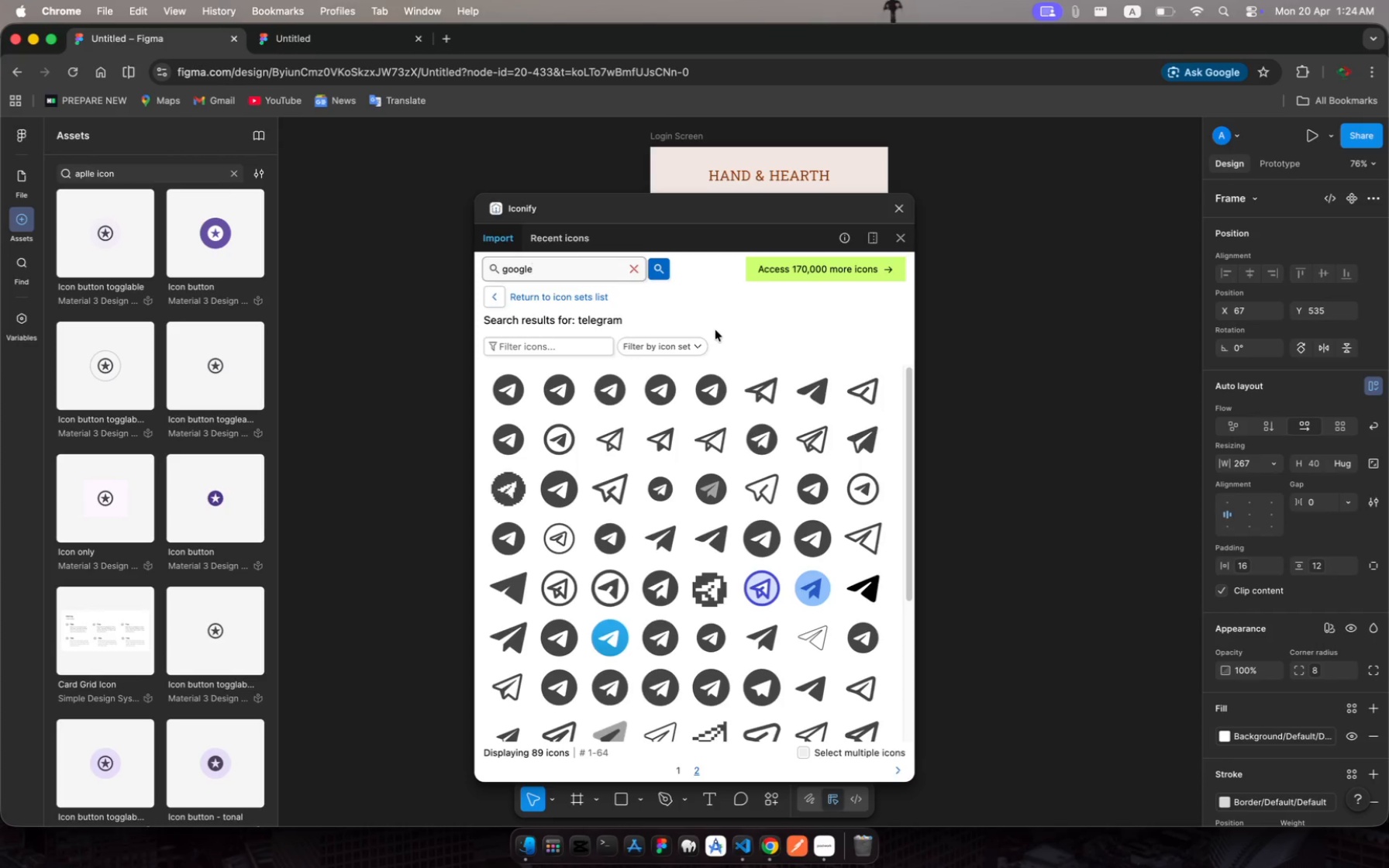 
key(Enter)
 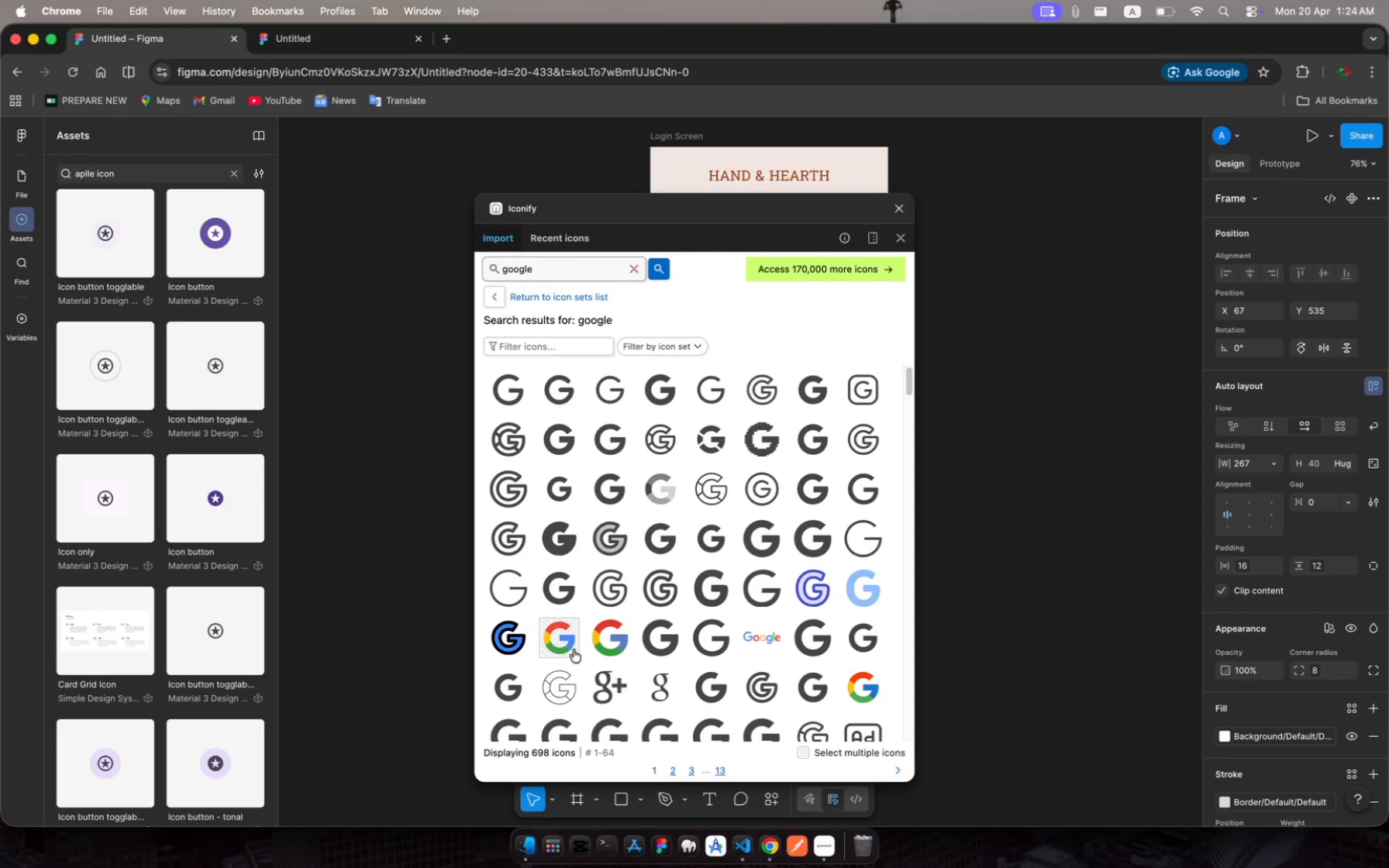 
left_click([560, 637])
 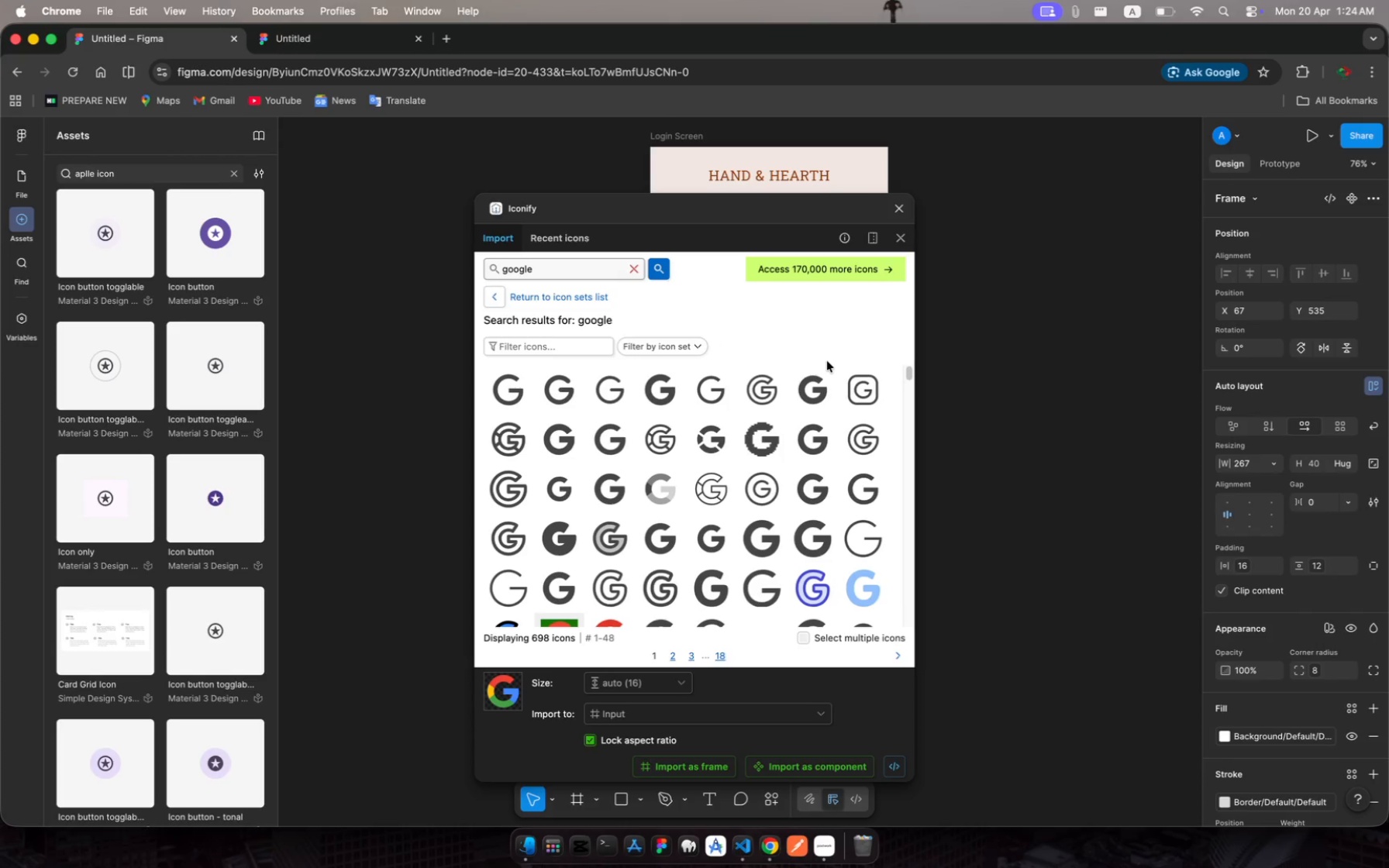 
scroll: coordinate [627, 385], scroll_direction: down, amount: 7.0
 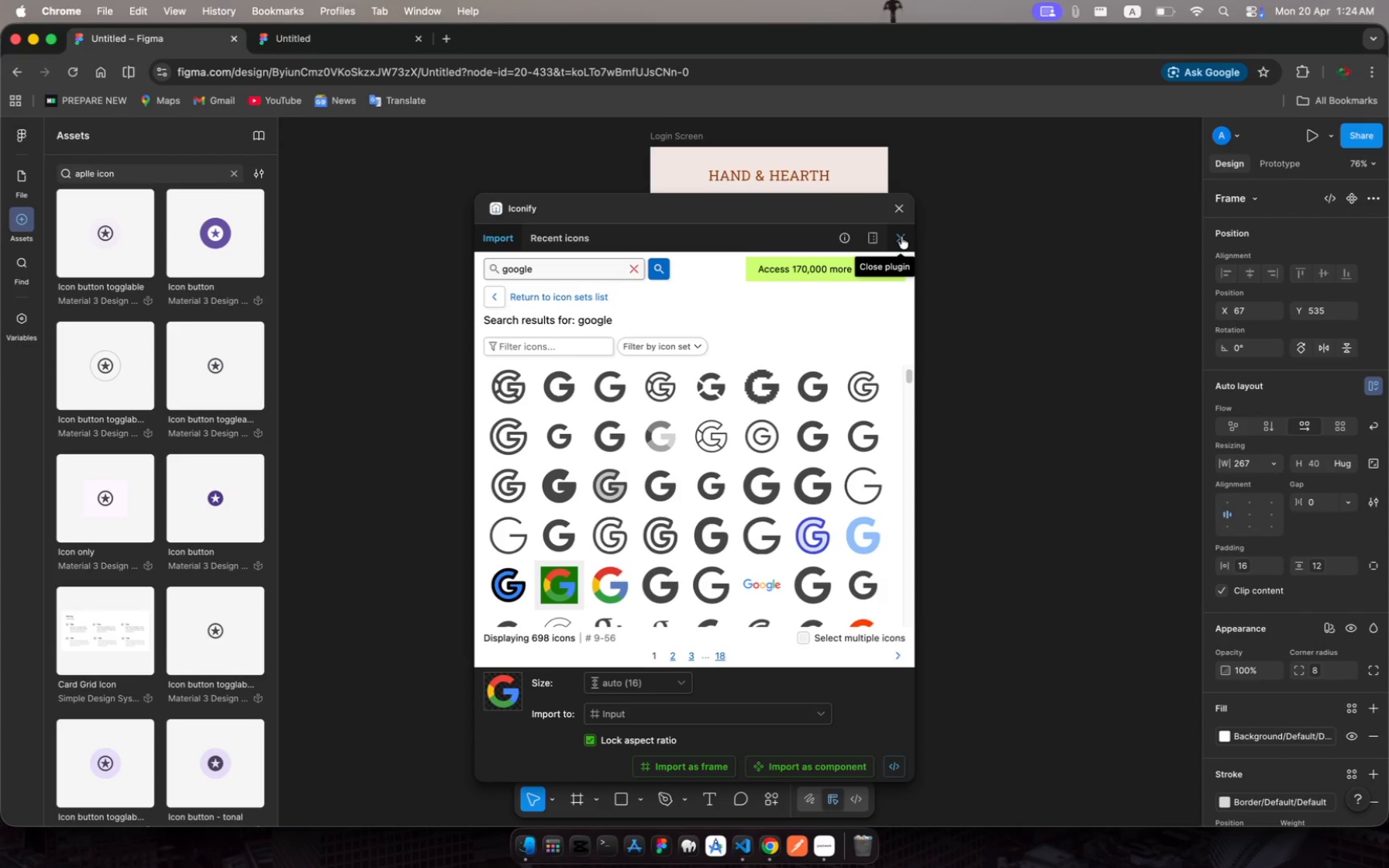 
left_click([901, 236])
 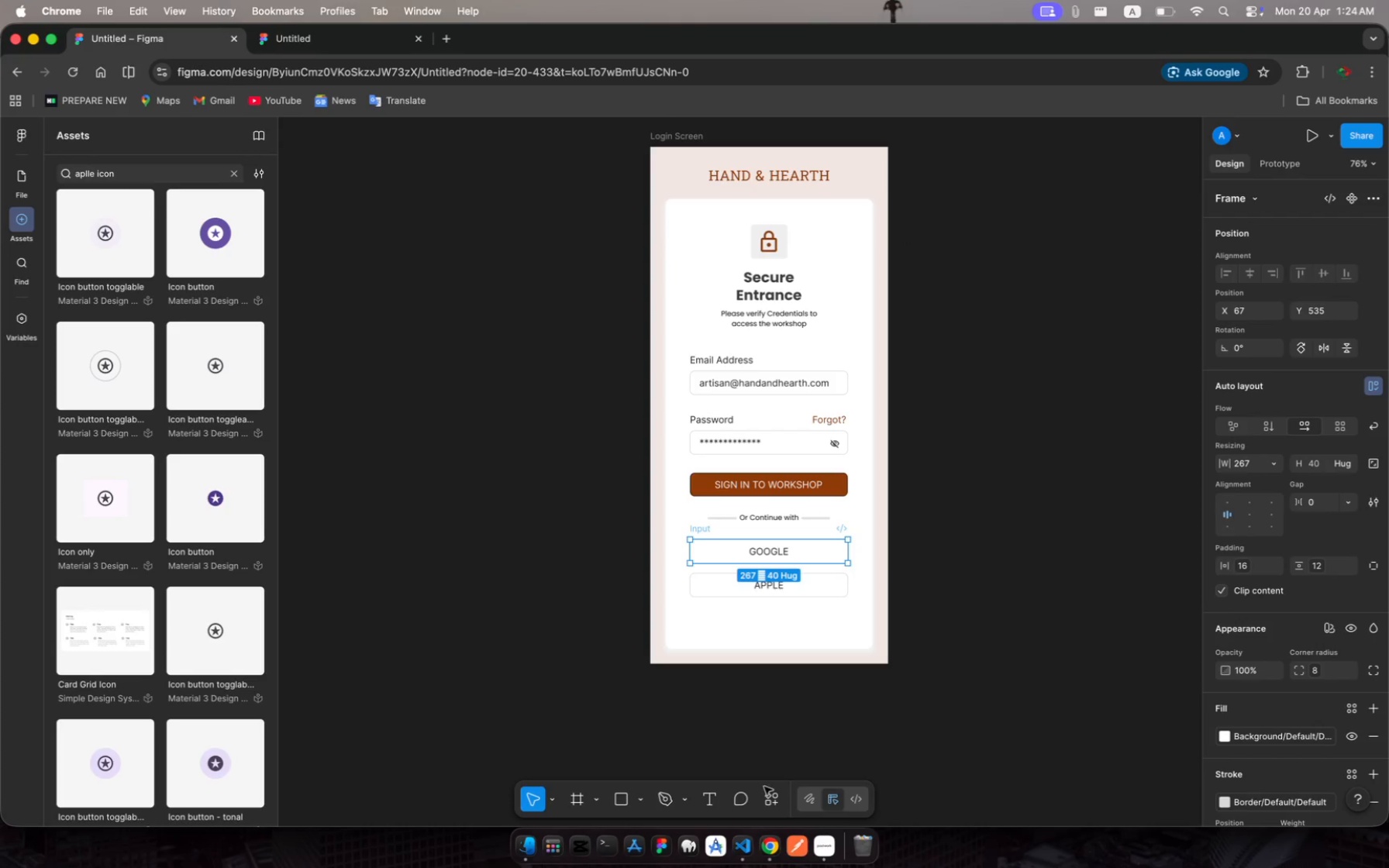 
left_click([767, 797])
 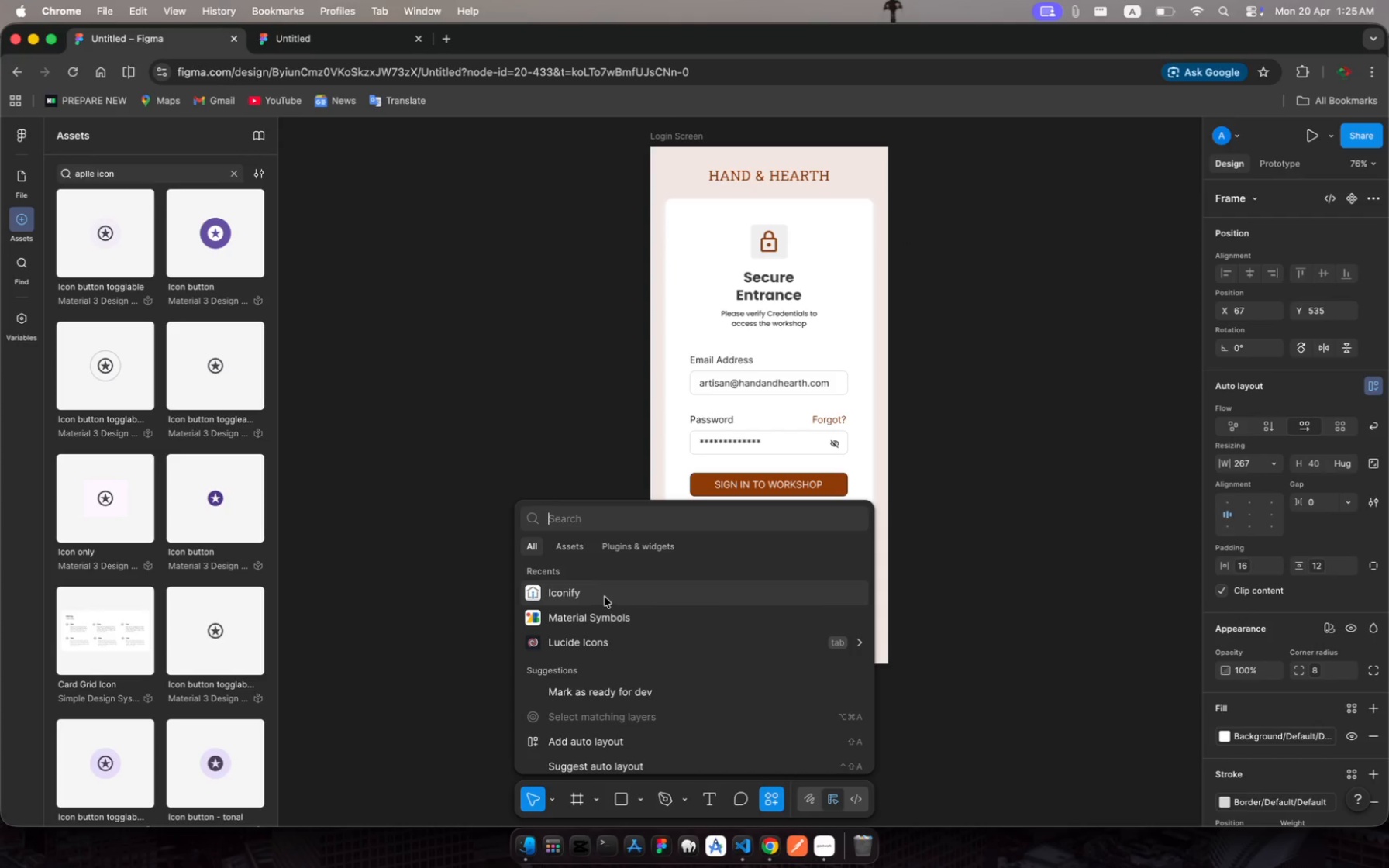 
left_click([605, 597])
 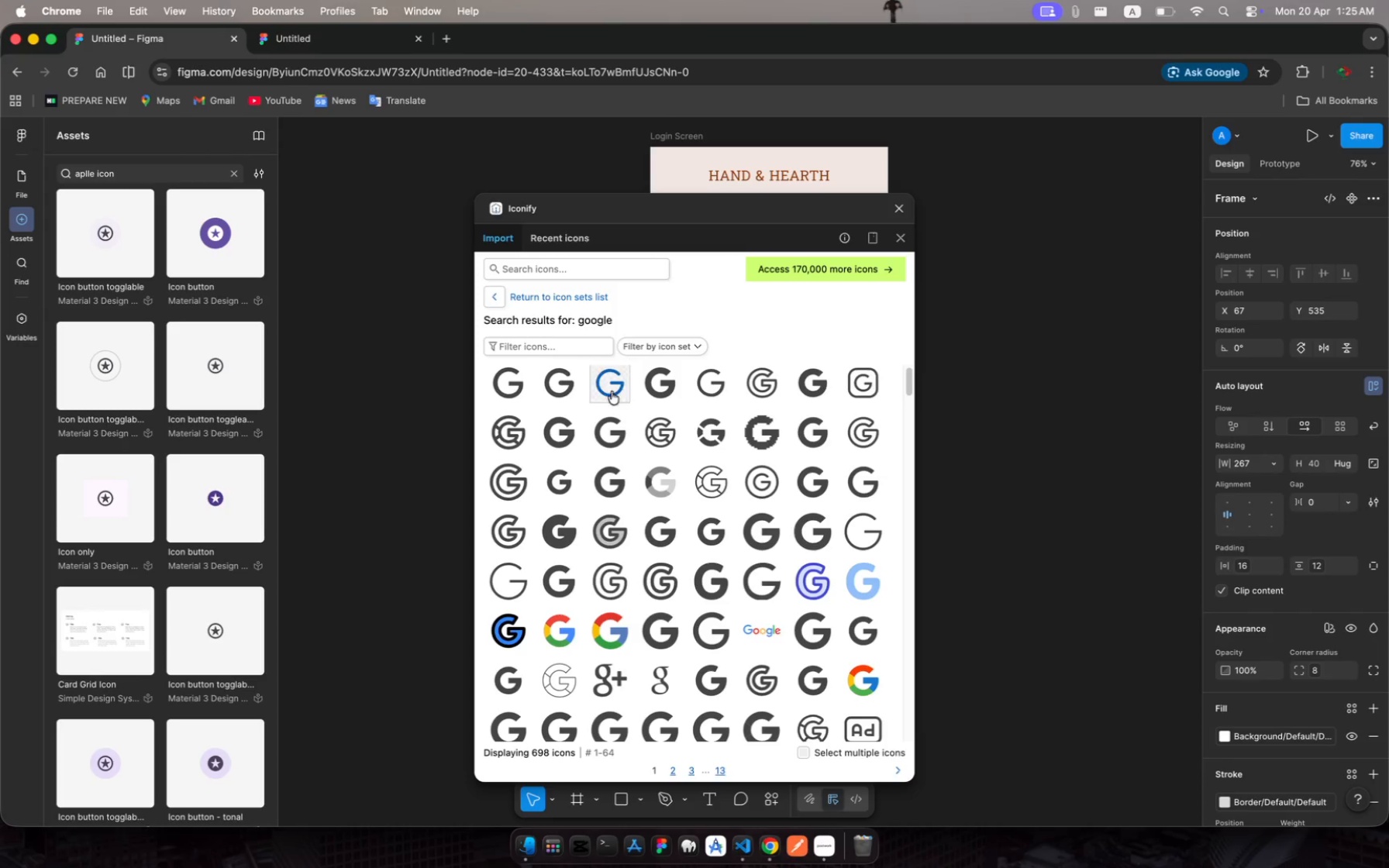 
left_click([569, 615])
 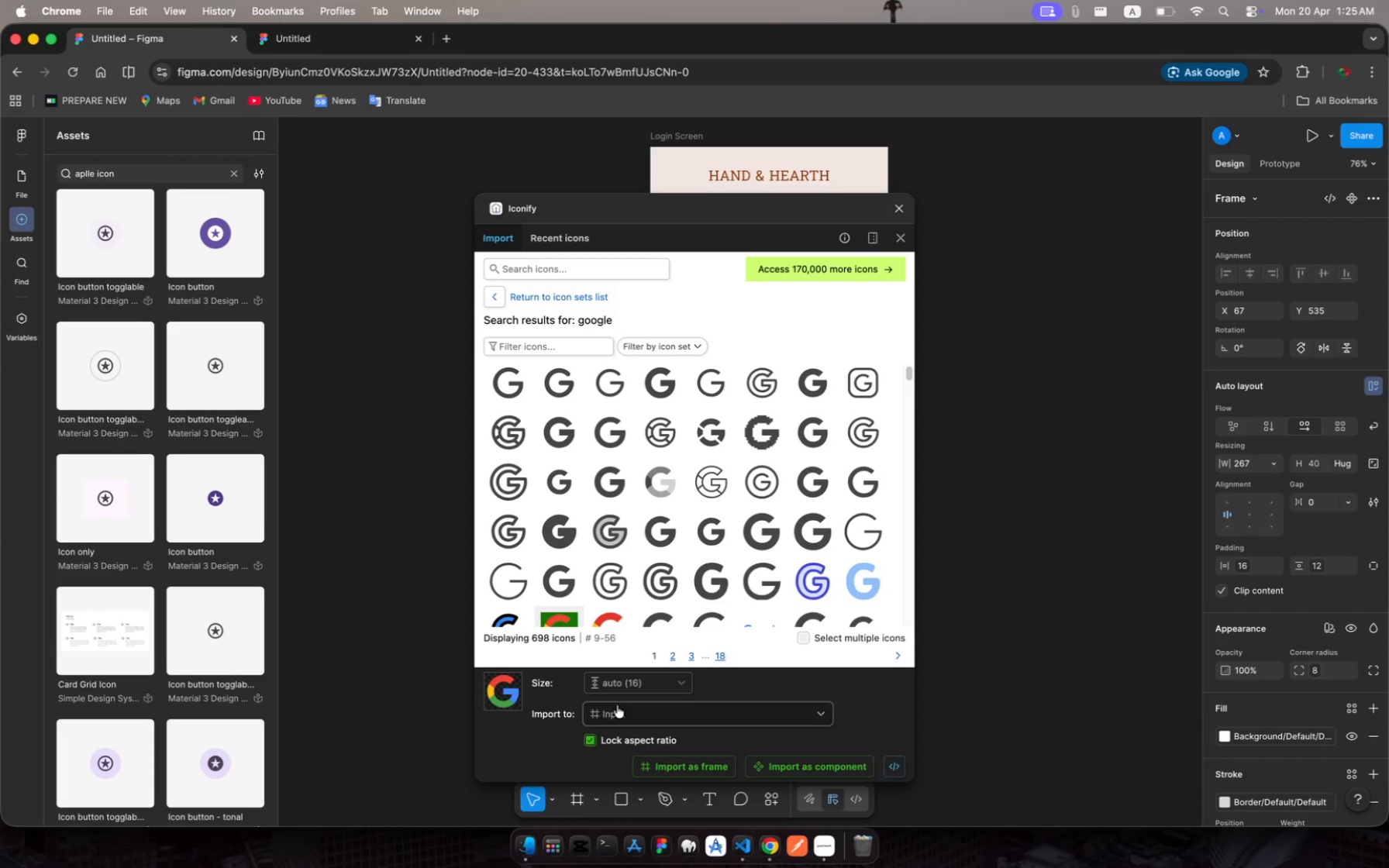 
left_click([620, 711])
 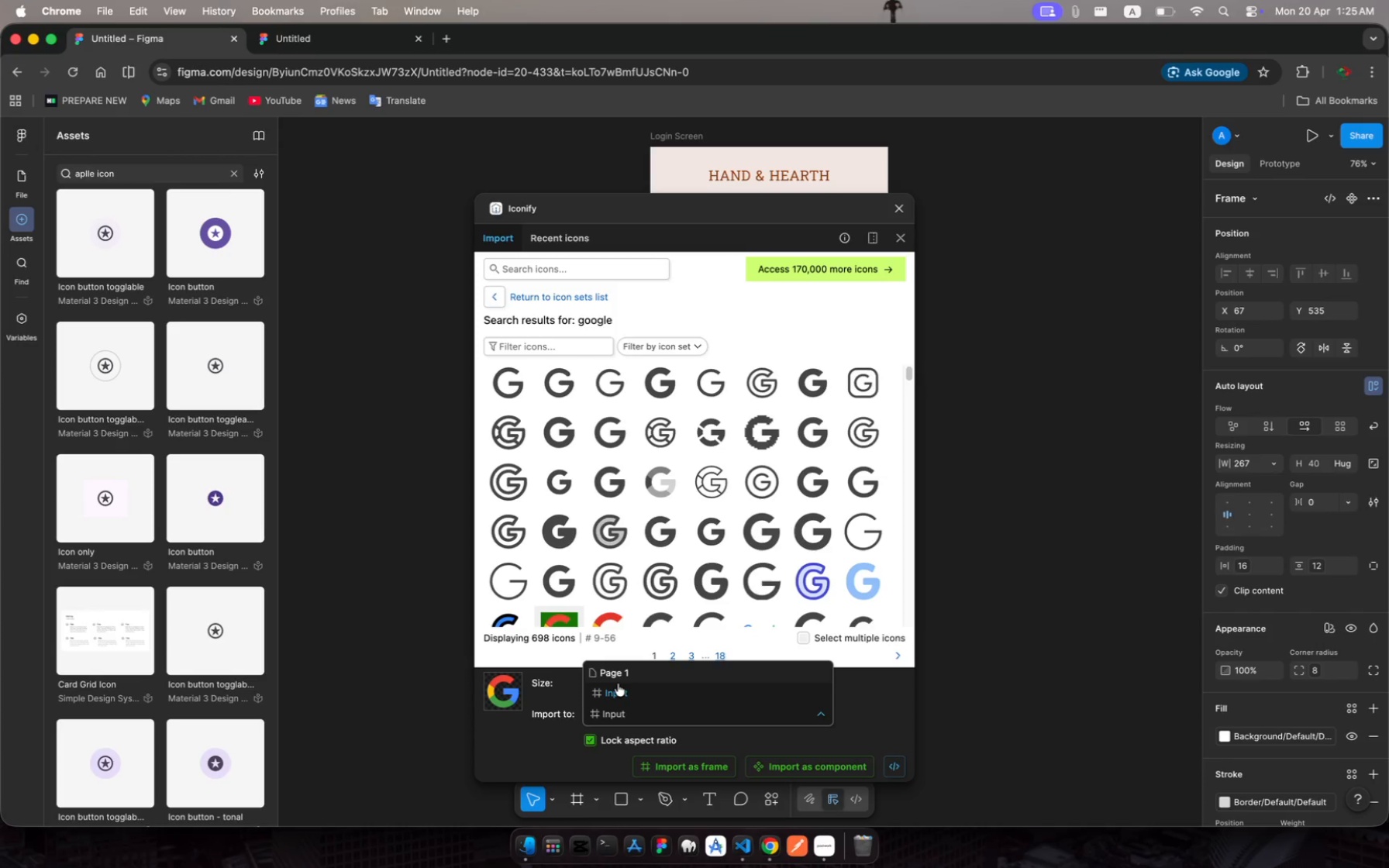 
scroll: coordinate [620, 711], scroll_direction: down, amount: 4.0
 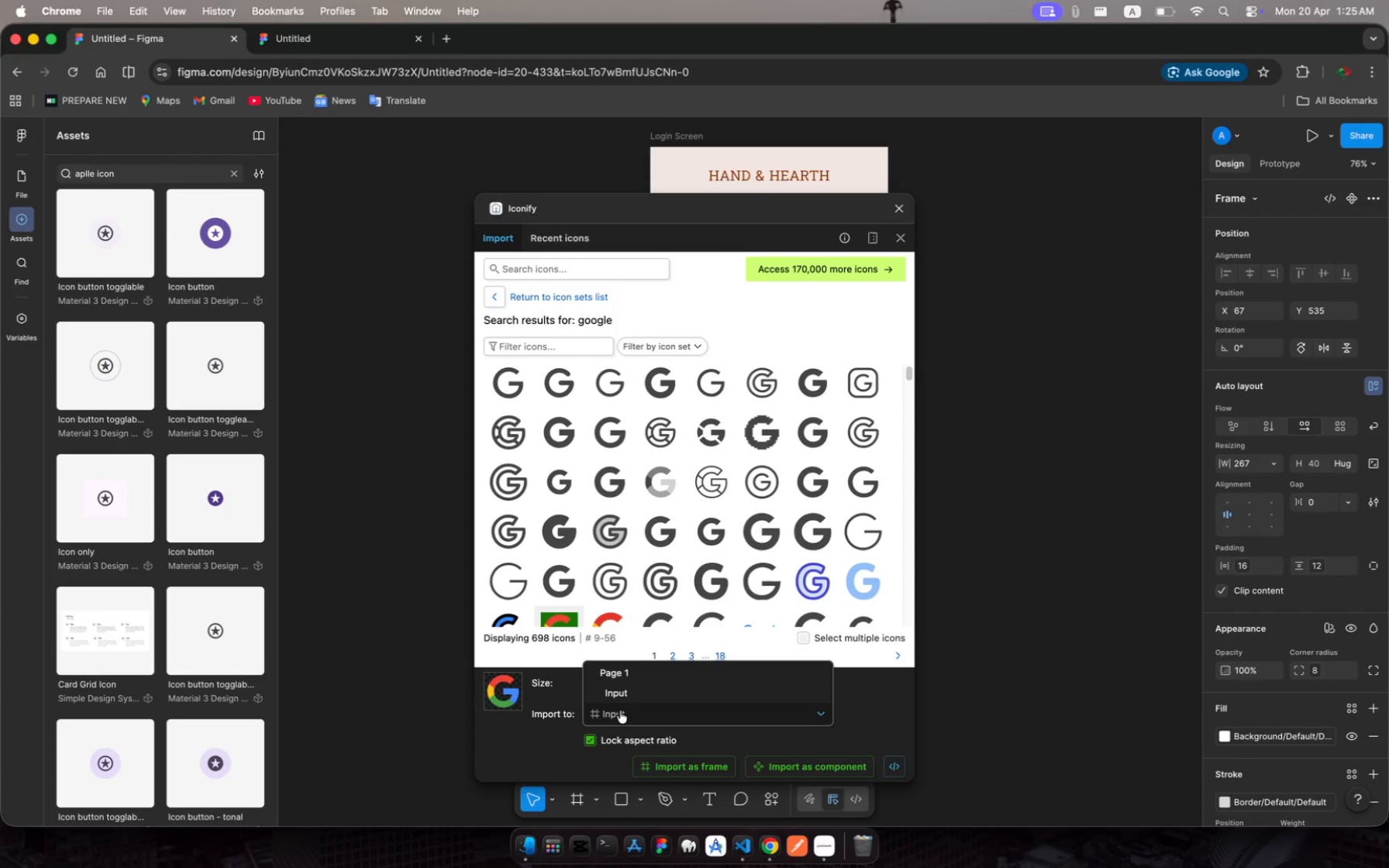 
left_click([619, 694])
 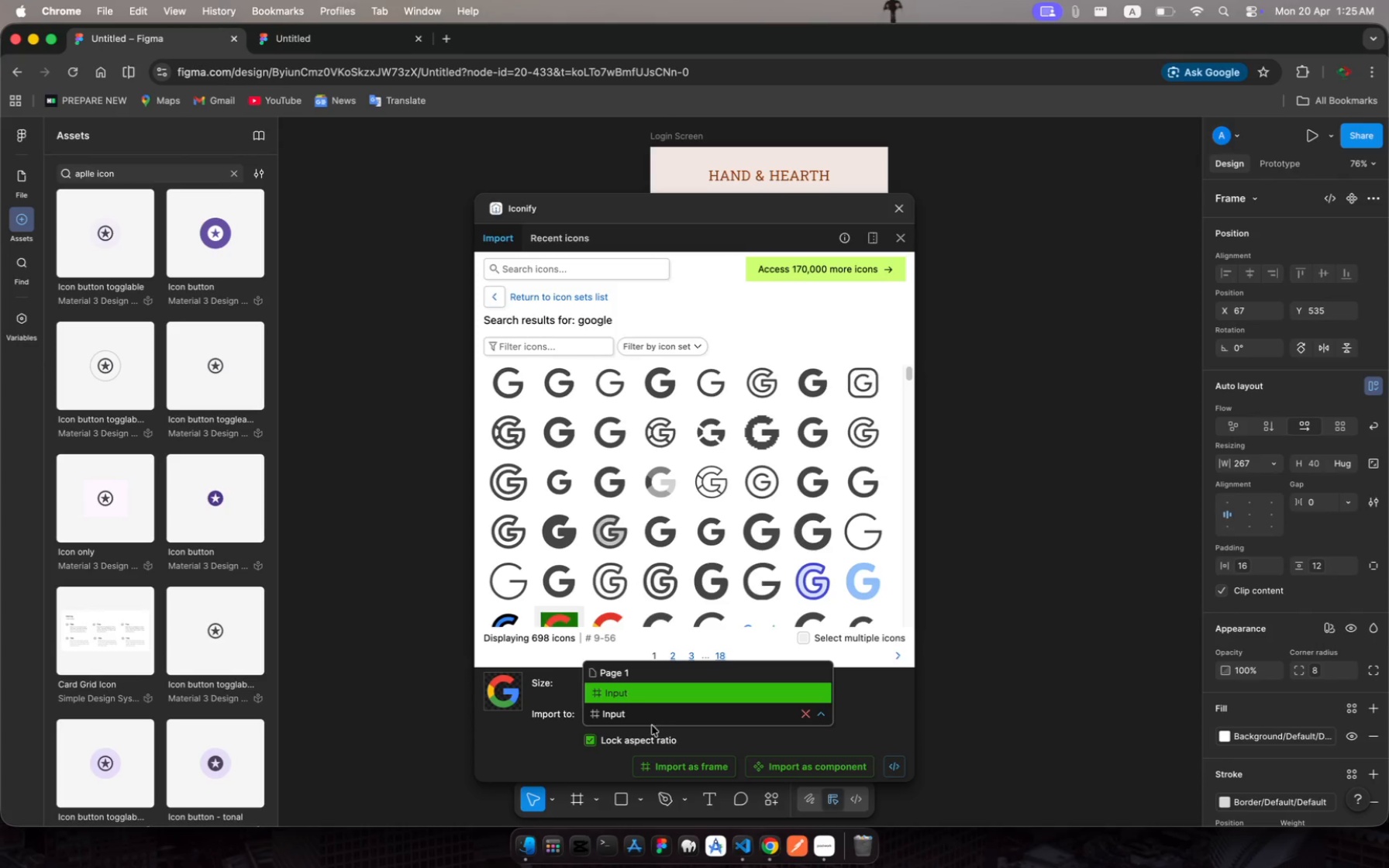 
wait(8.25)
 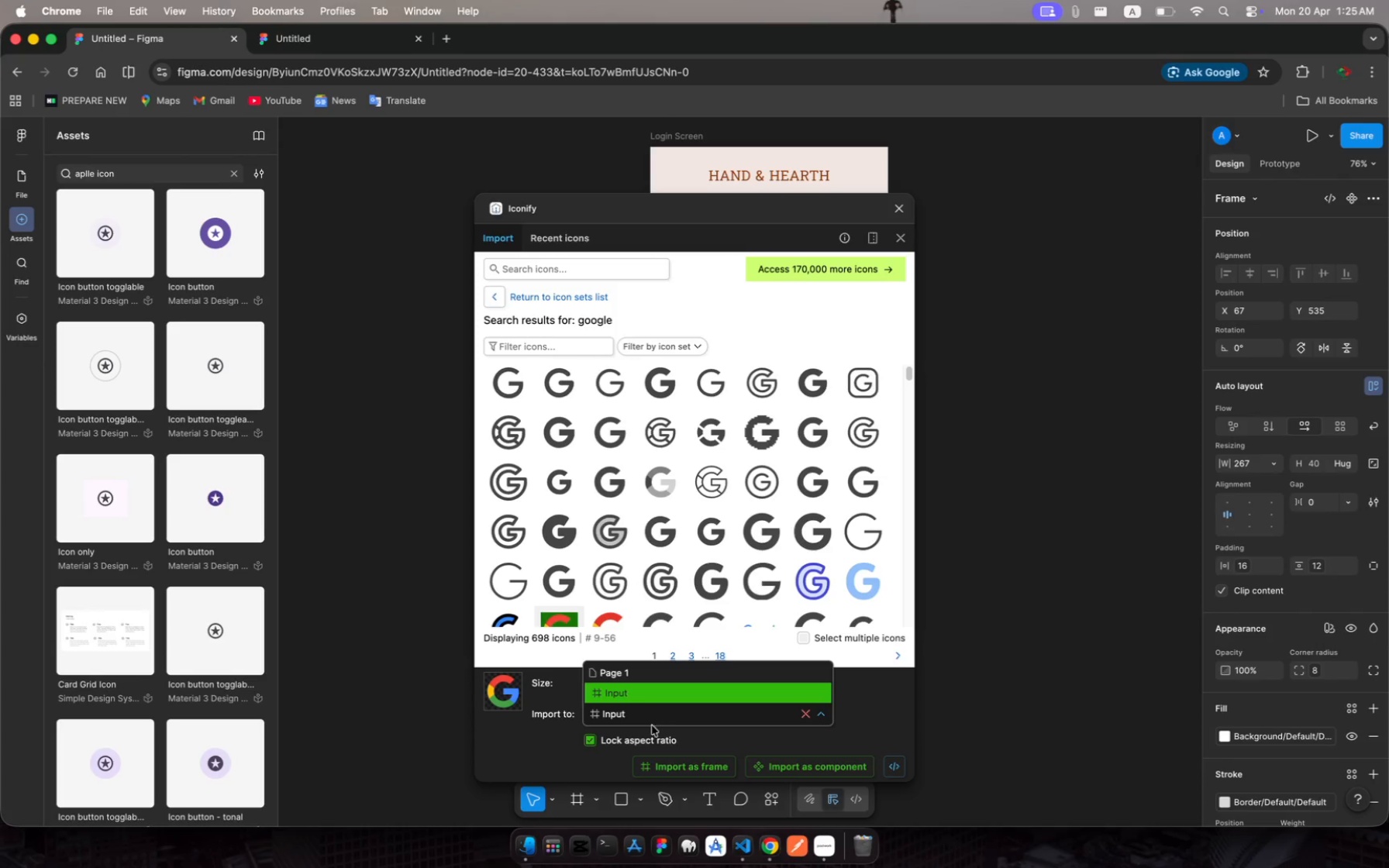 
left_click([805, 768])
 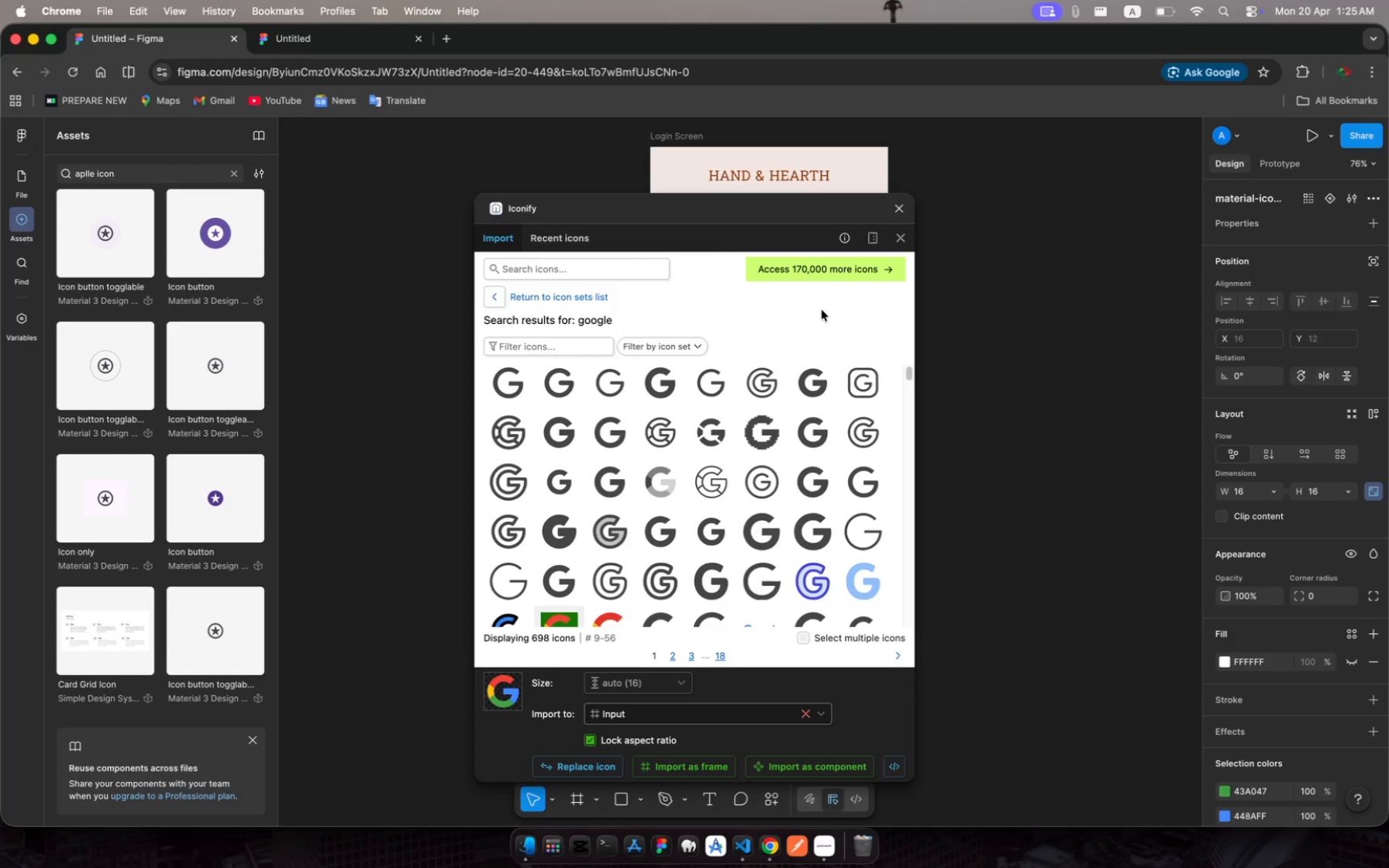 
wait(6.09)
 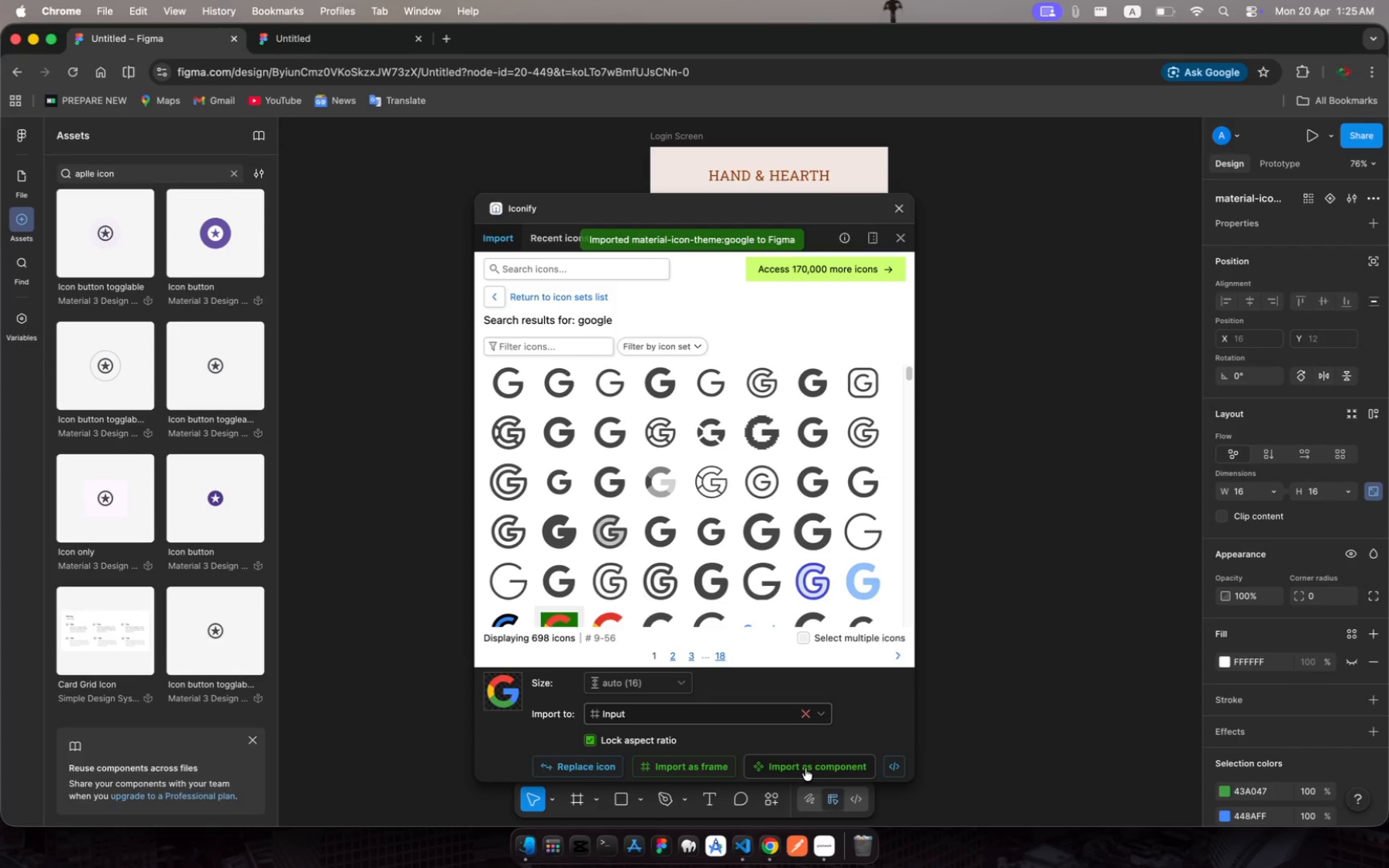 
left_click_drag(start_coordinate=[717, 219], to_coordinate=[903, 351])
 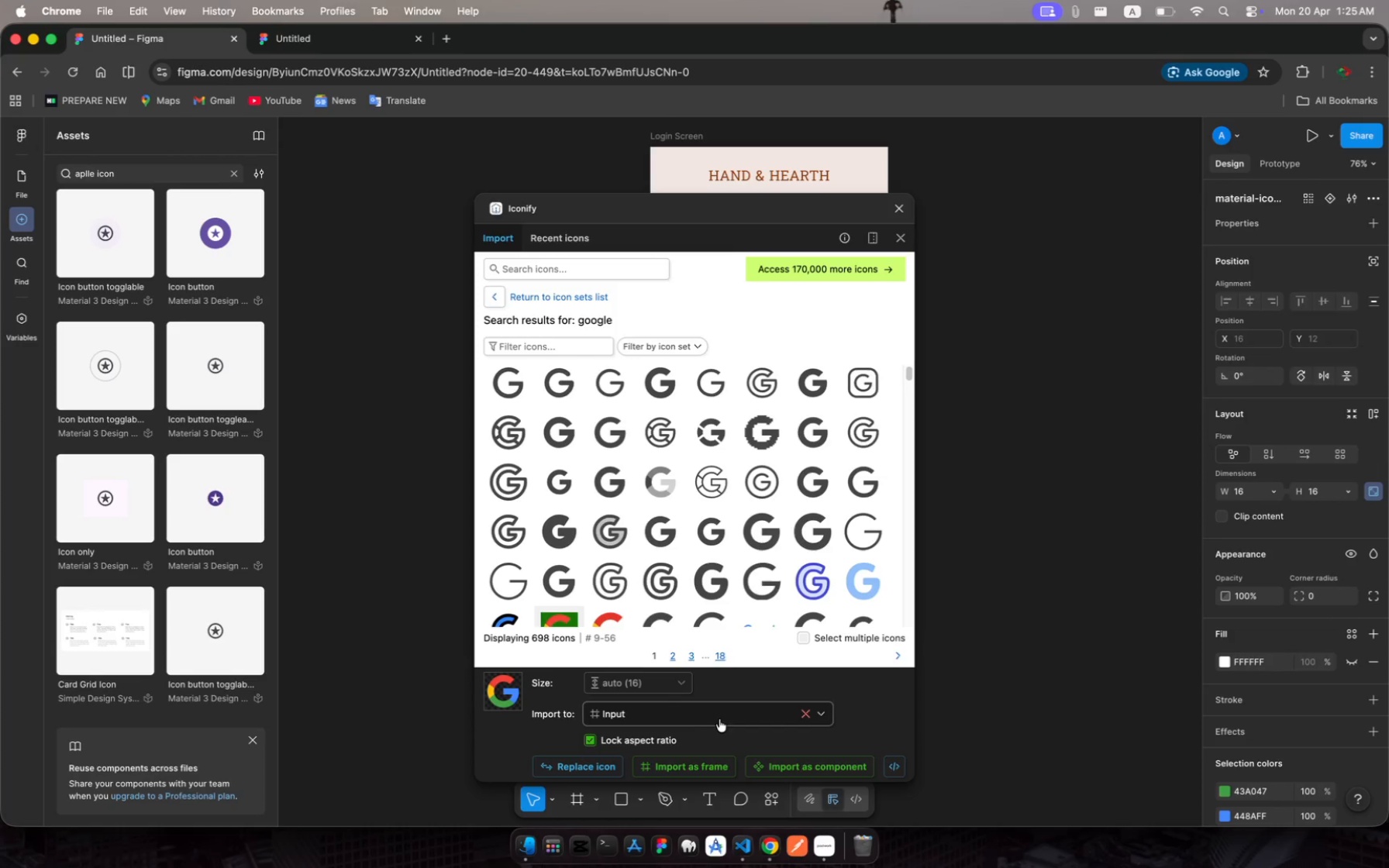 
scroll: coordinate [737, 756], scroll_direction: down, amount: 18.0
 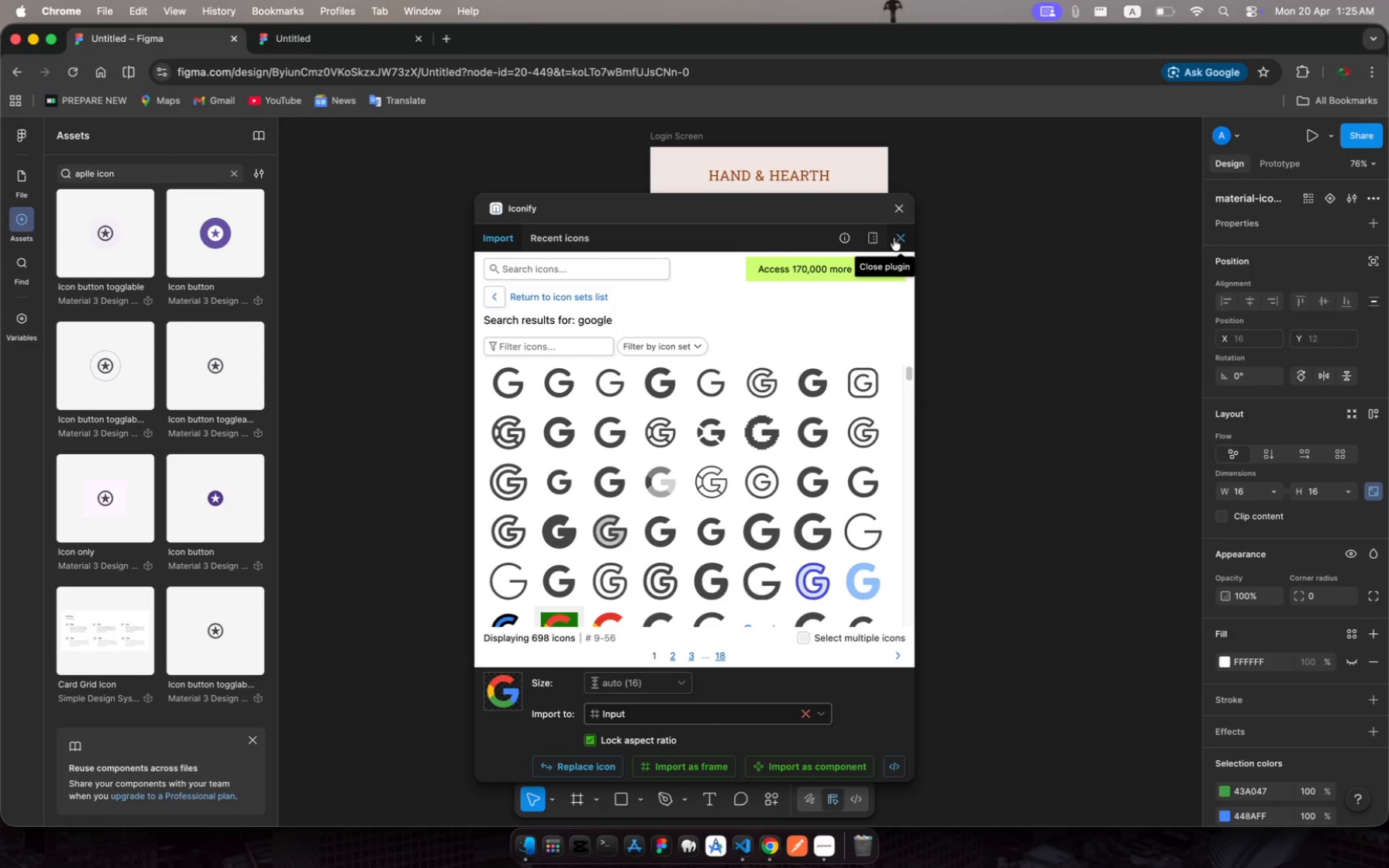 
left_click([898, 239])
 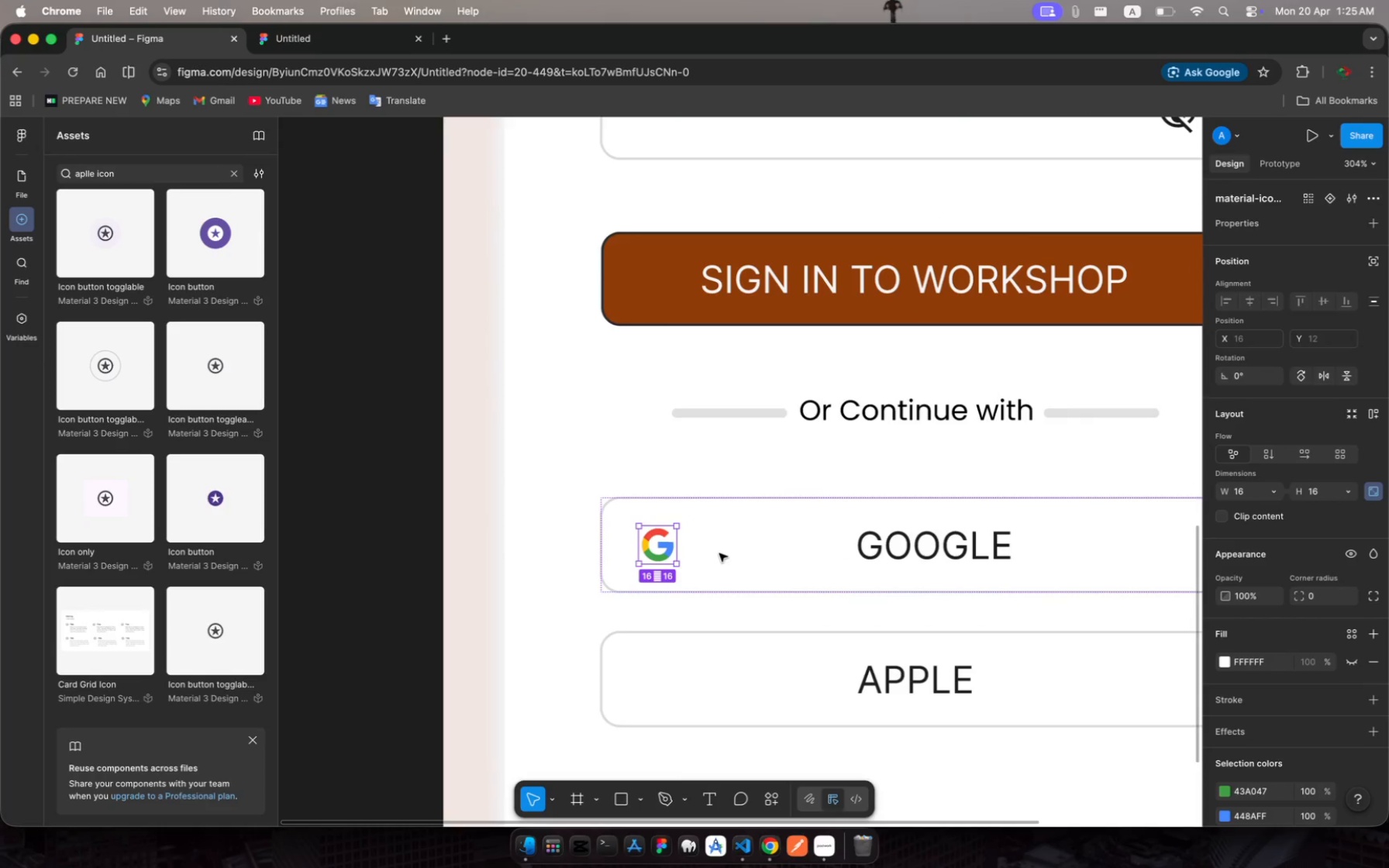 
wait(5.97)
 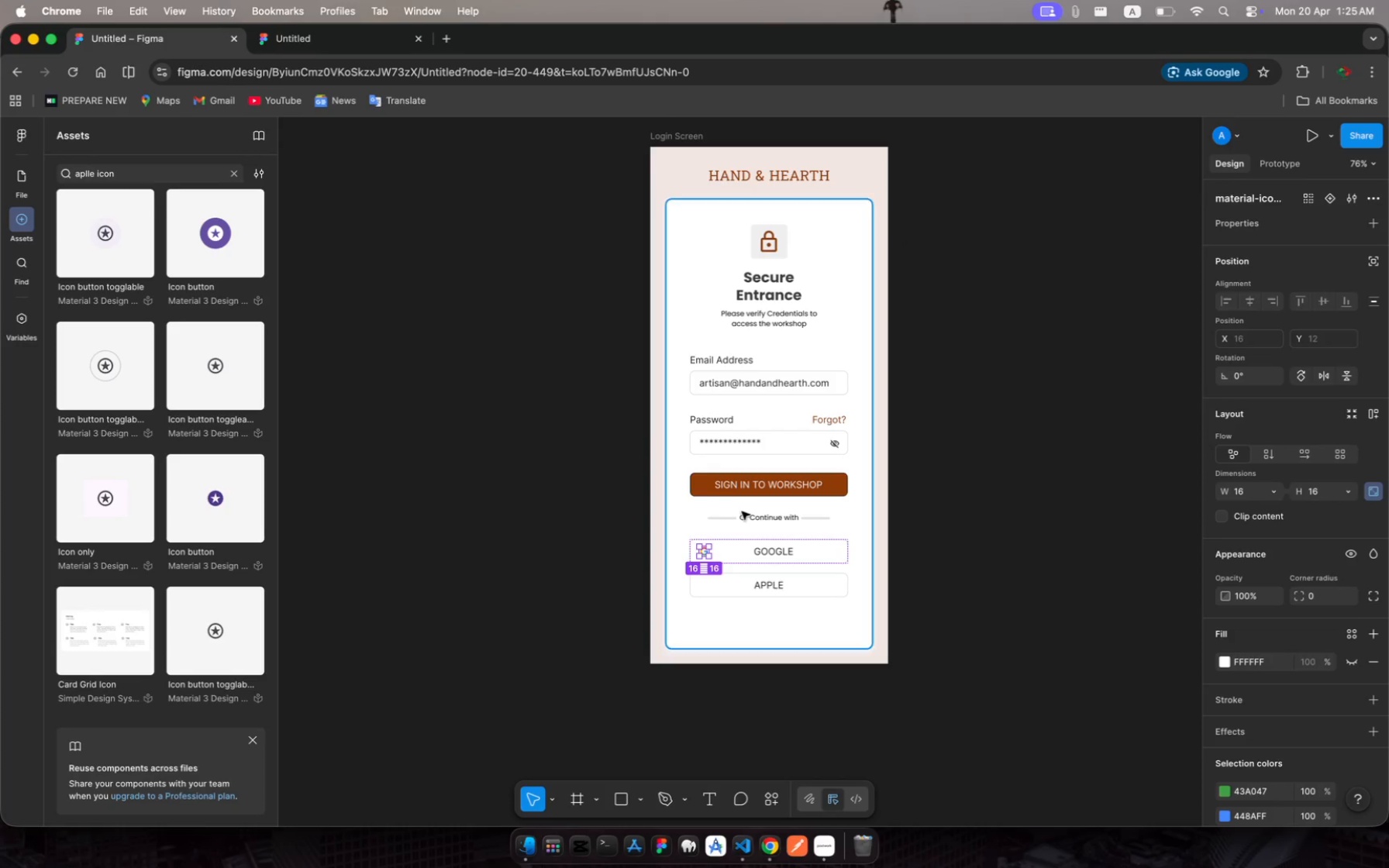 
left_click_drag(start_coordinate=[660, 545], to_coordinate=[825, 546])
 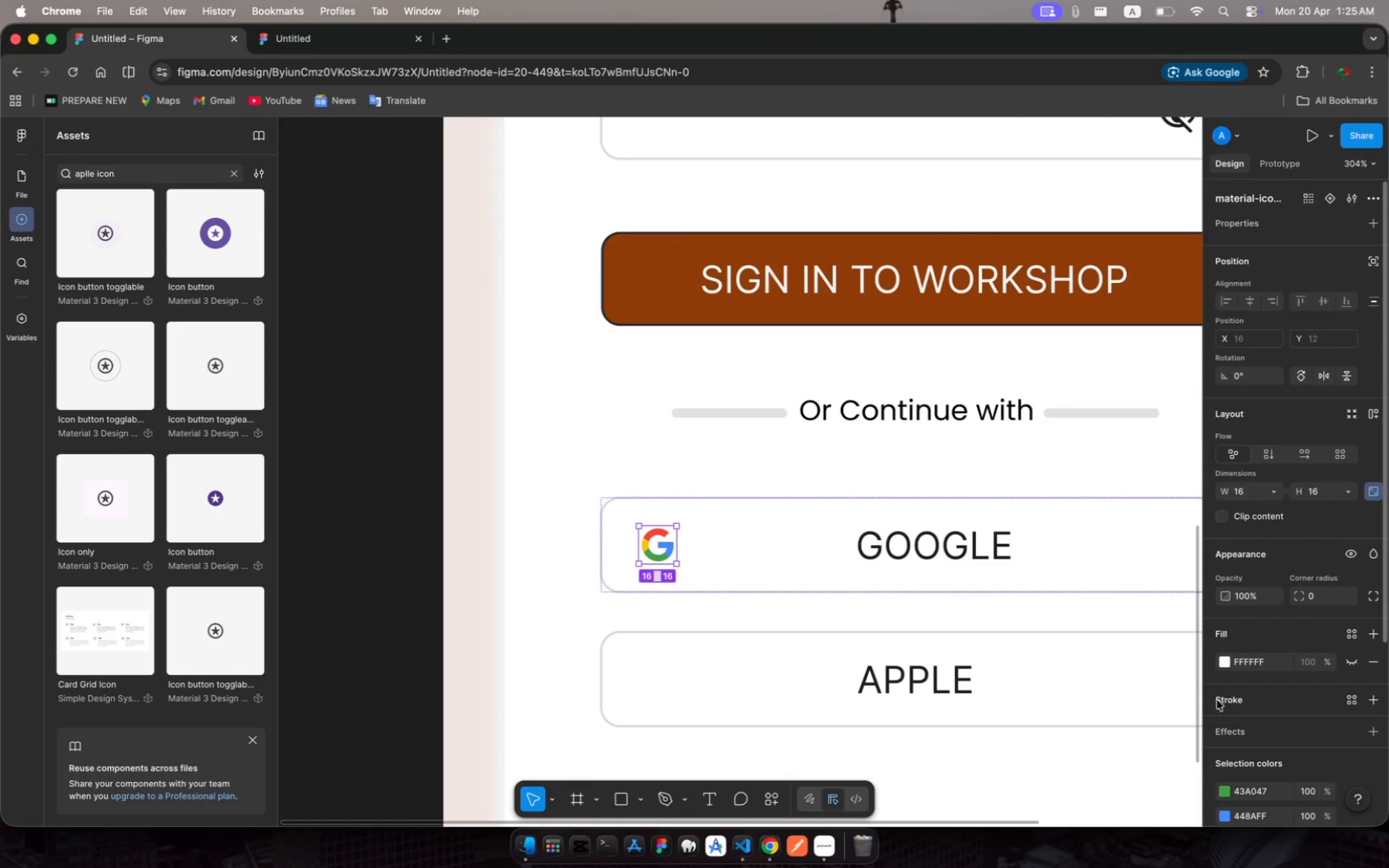 
scroll: coordinate [1249, 728], scroll_direction: down, amount: 5.0
 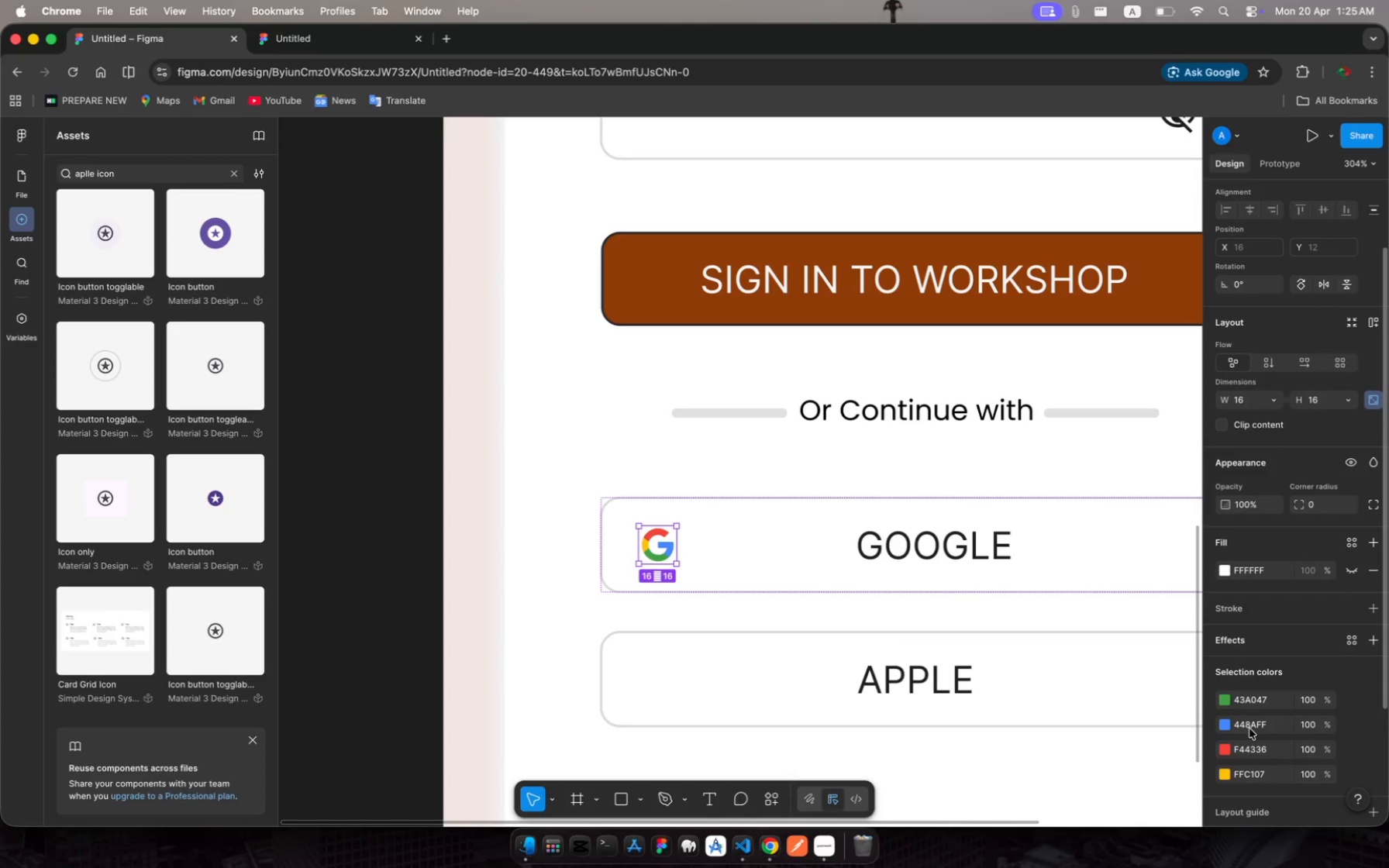 
scroll: coordinate [1249, 728], scroll_direction: up, amount: 14.0
 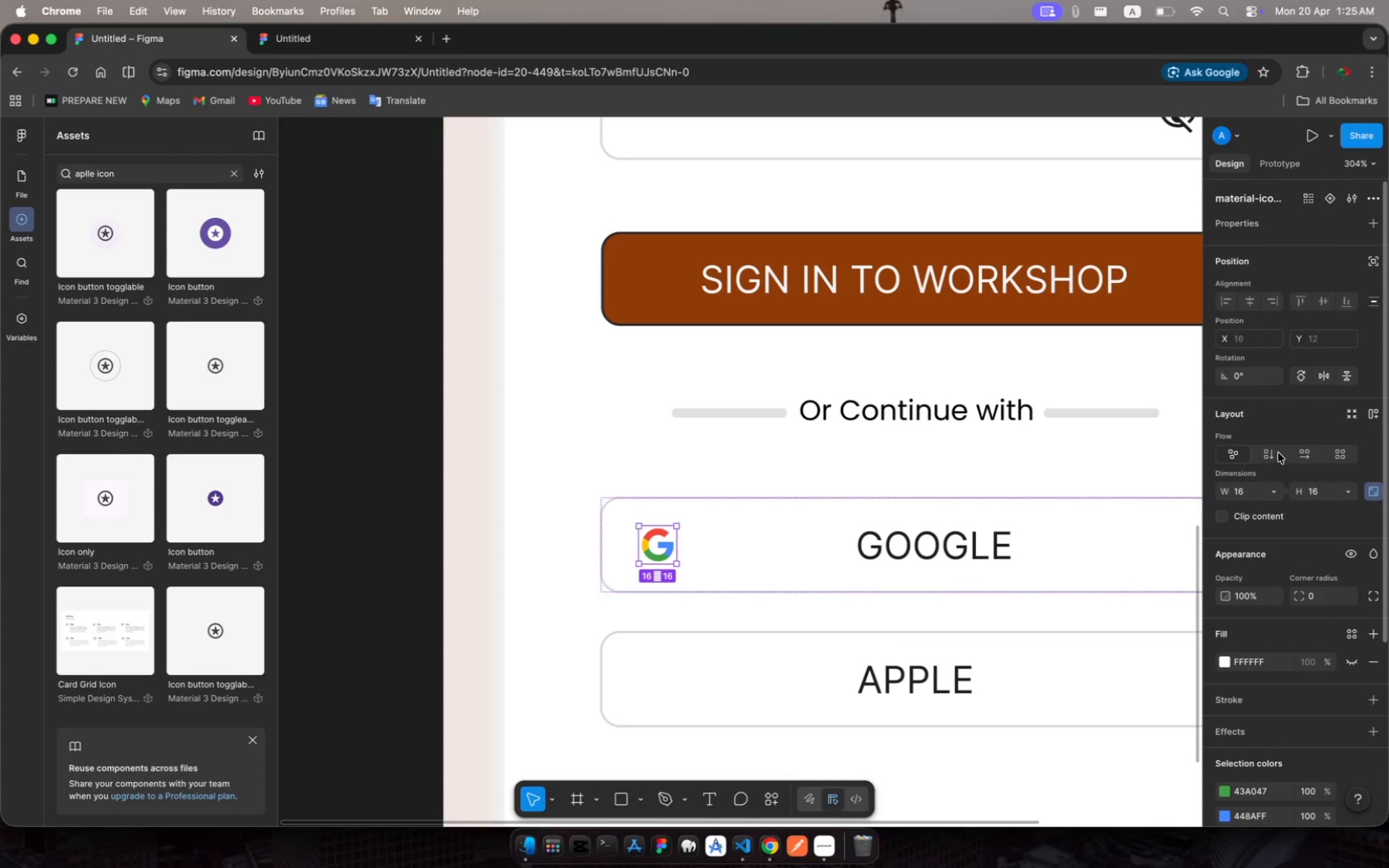 
left_click([1300, 453])
 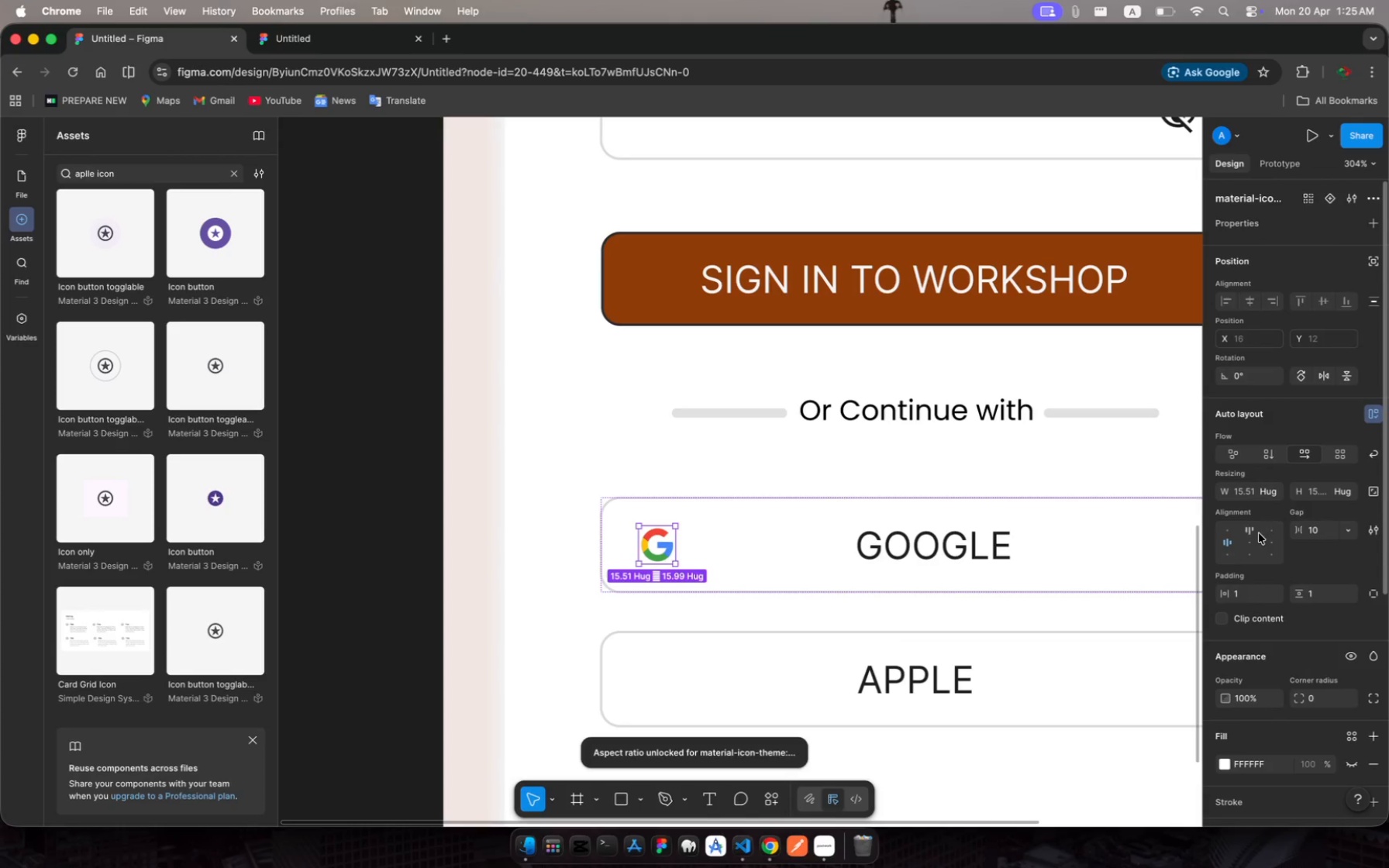 
left_click([1253, 538])
 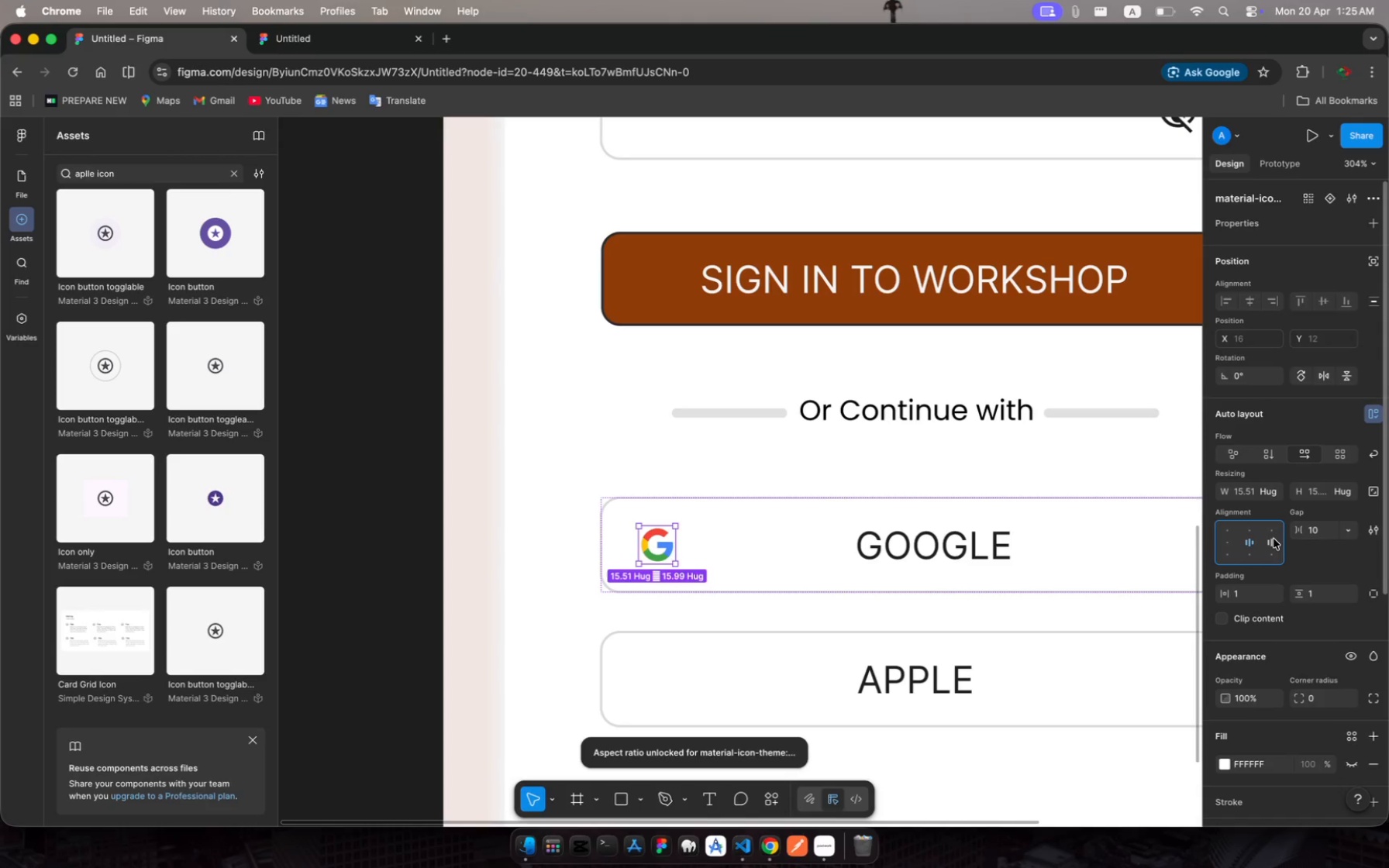 
left_click([1274, 539])
 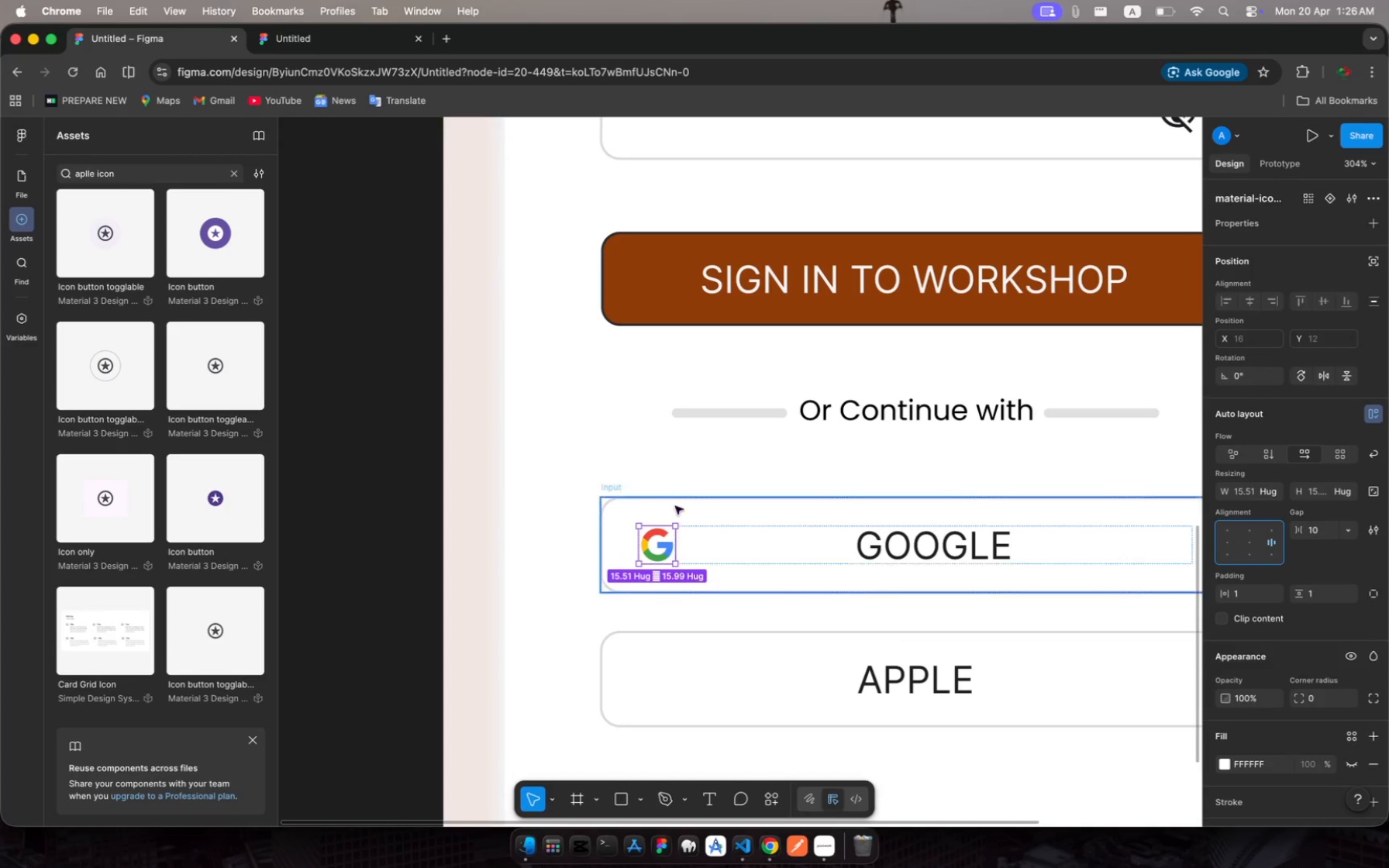 
left_click_drag(start_coordinate=[665, 541], to_coordinate=[673, 467])
 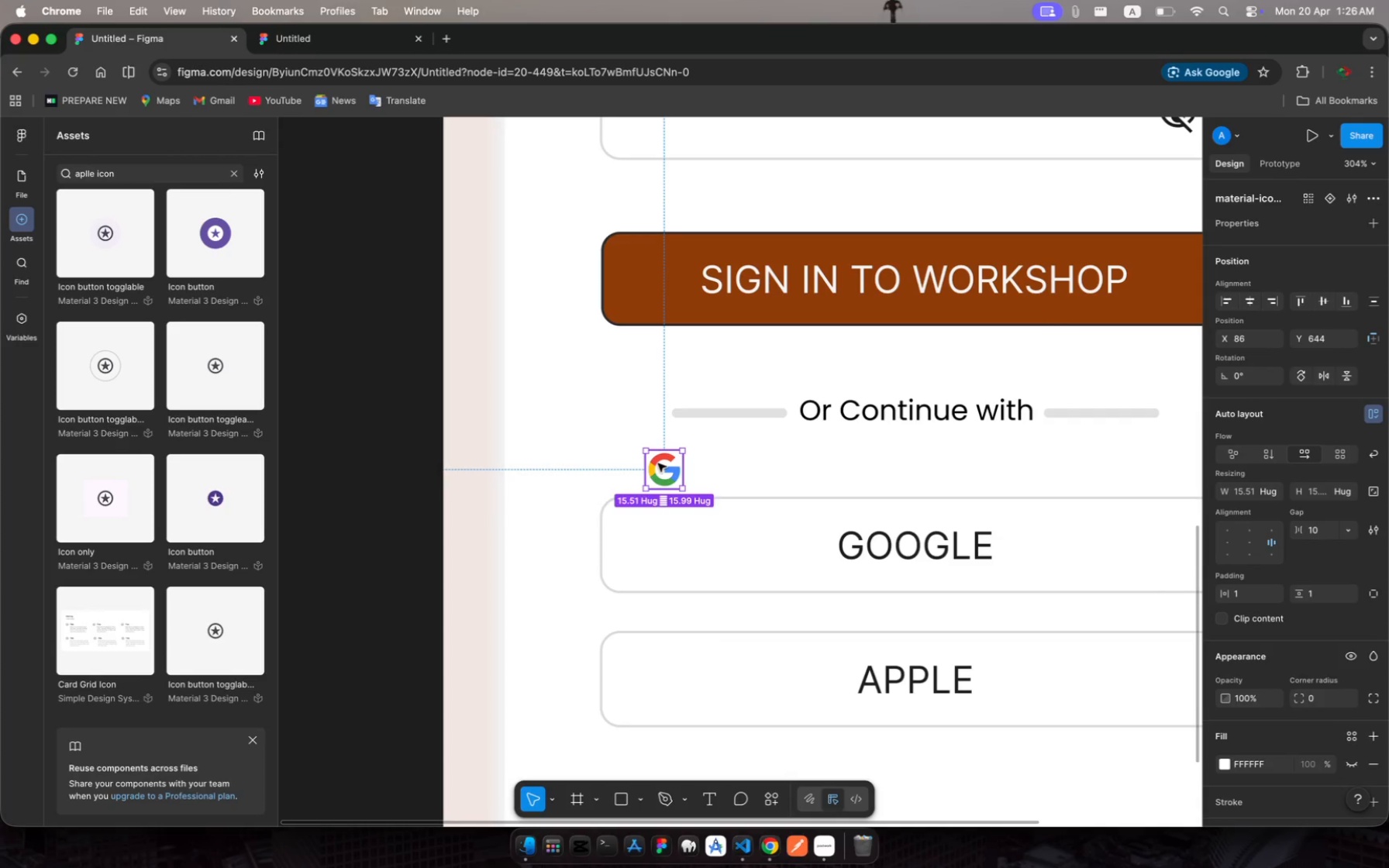 
left_click_drag(start_coordinate=[658, 463], to_coordinate=[820, 547])
 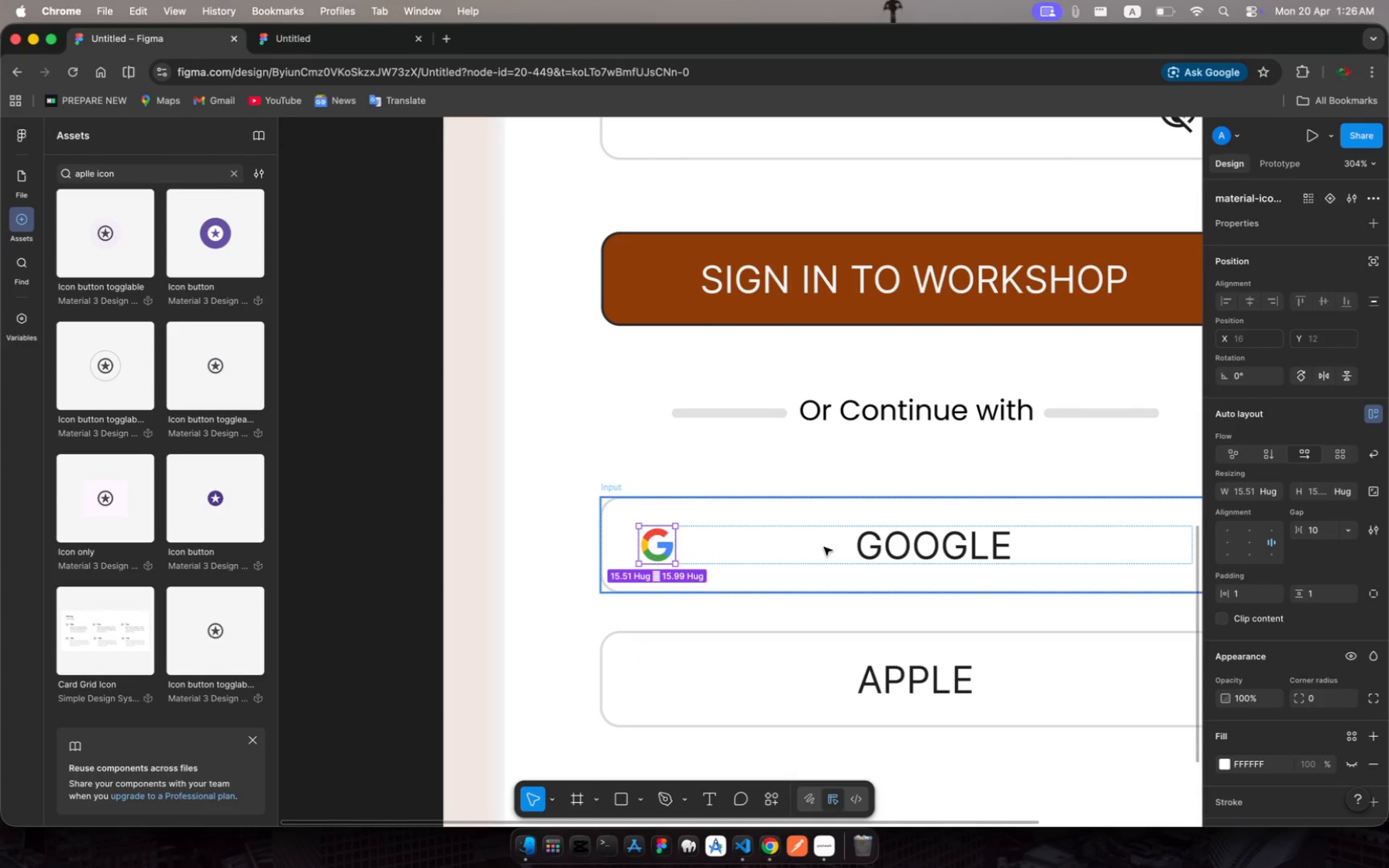 
left_click([881, 560])
 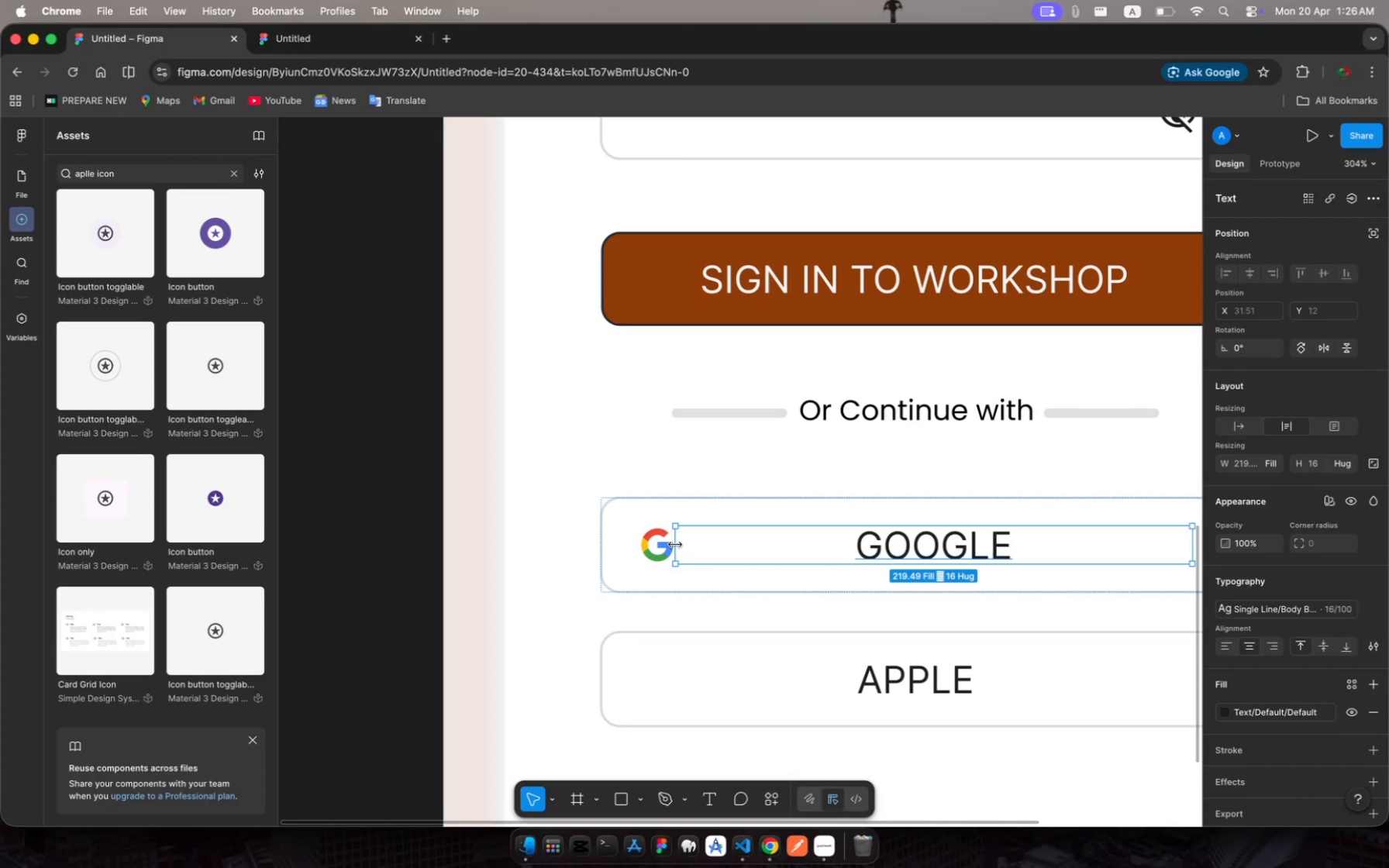 
left_click_drag(start_coordinate=[675, 544], to_coordinate=[1034, 545])
 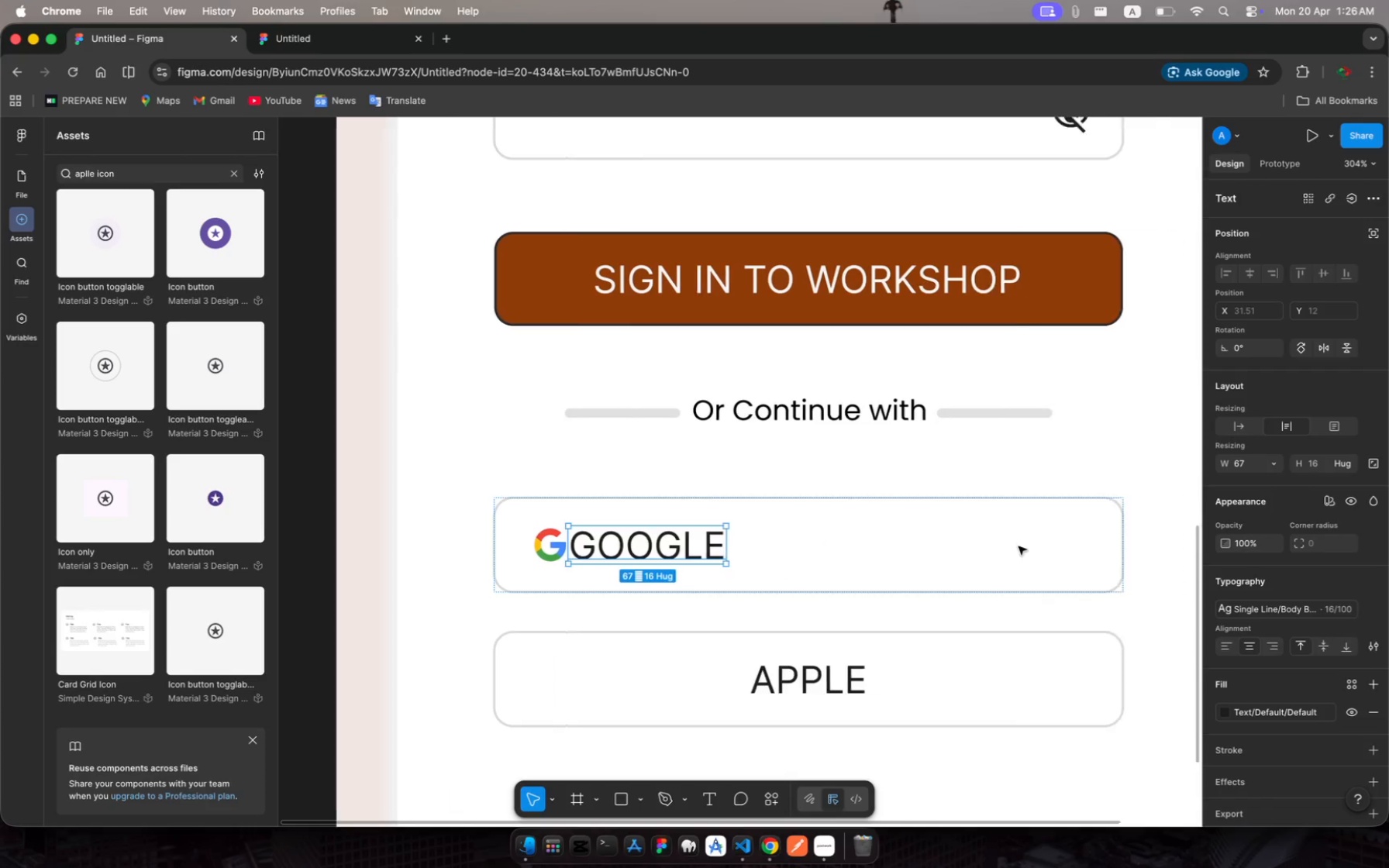 
scroll: coordinate [1005, 553], scroll_direction: down, amount: 21.0
 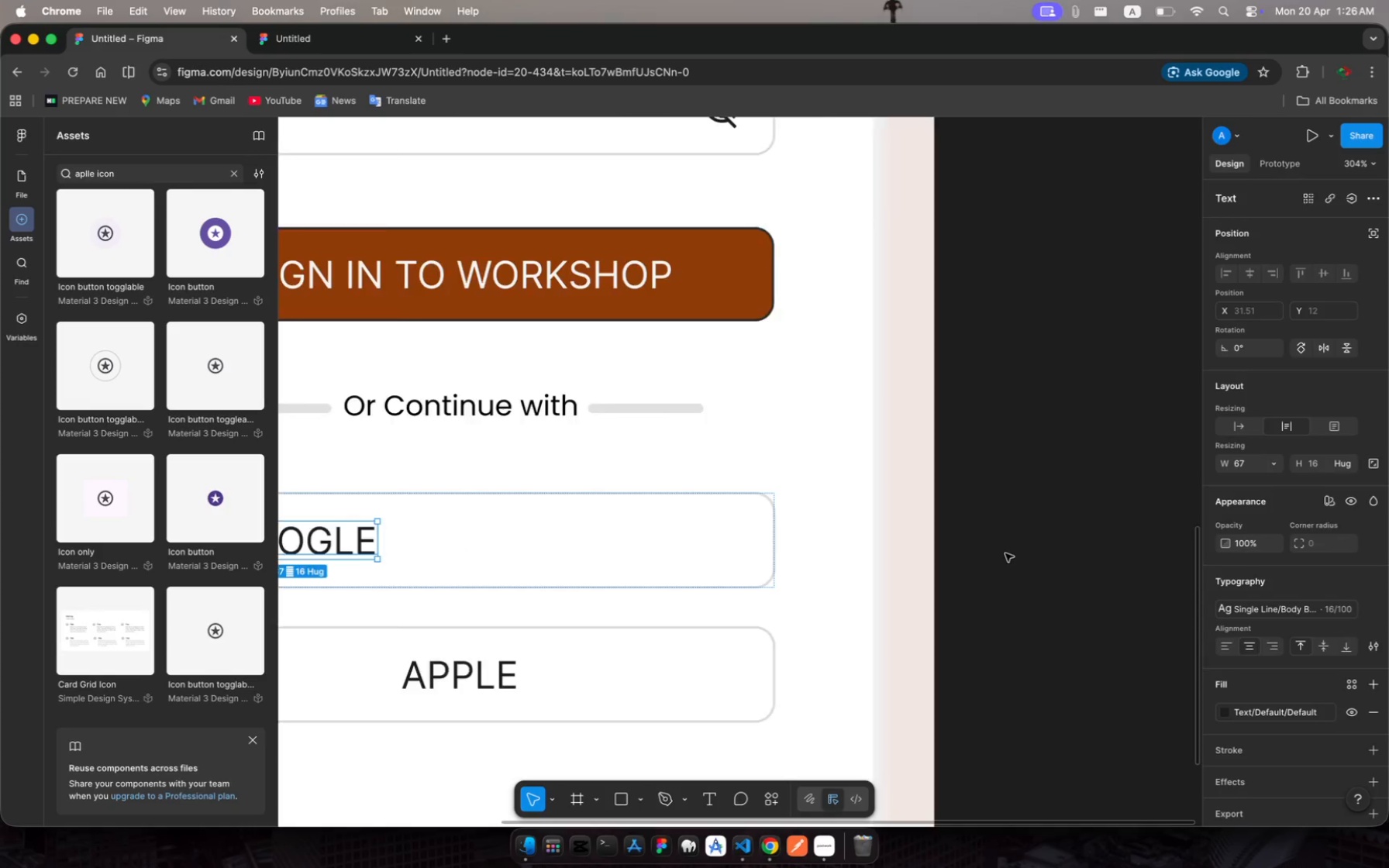 
scroll: coordinate [1005, 553], scroll_direction: up, amount: 35.0
 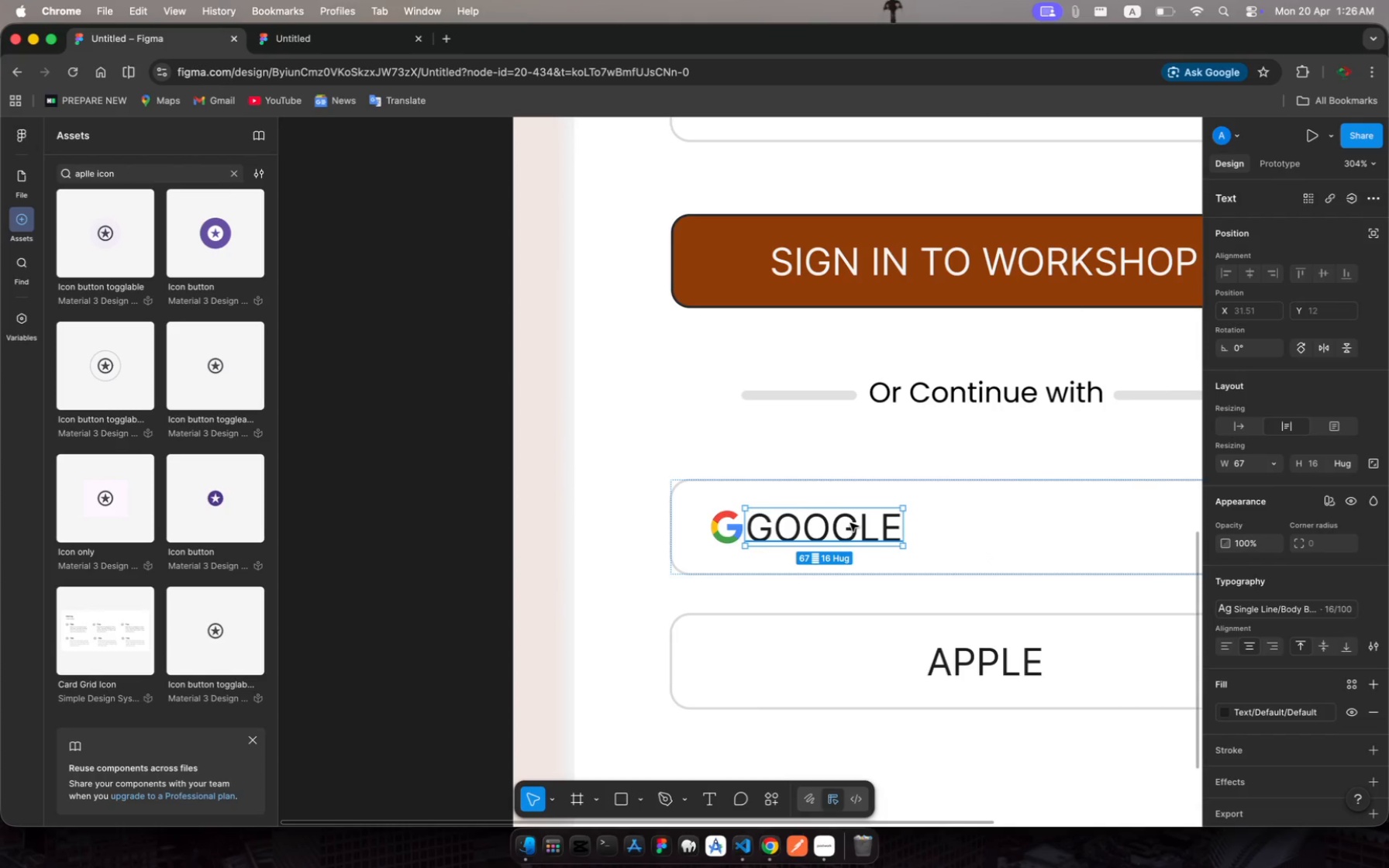 
left_click_drag(start_coordinate=[850, 523], to_coordinate=[1018, 522])
 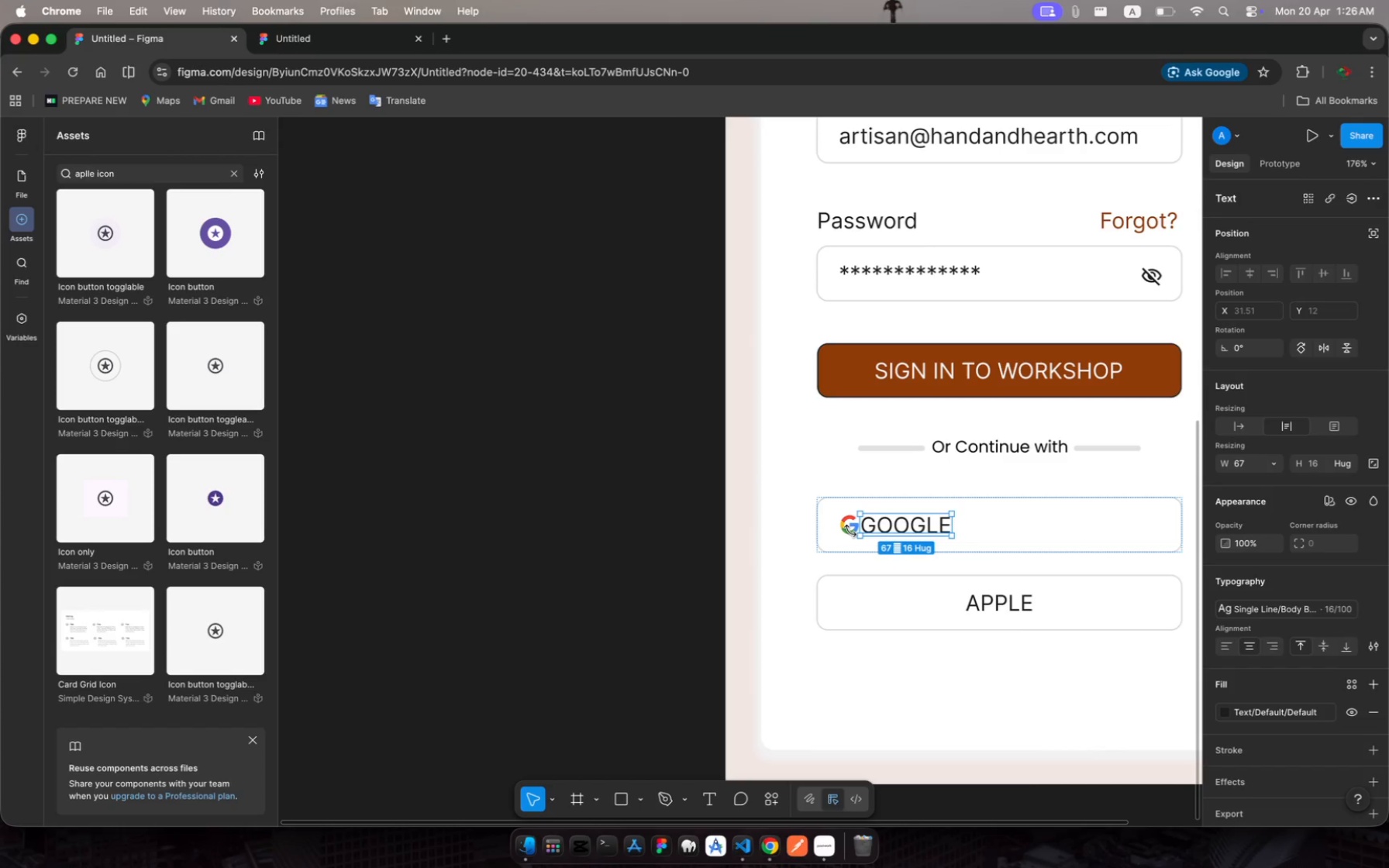 
hold_key(key=Enter, duration=1.12)
 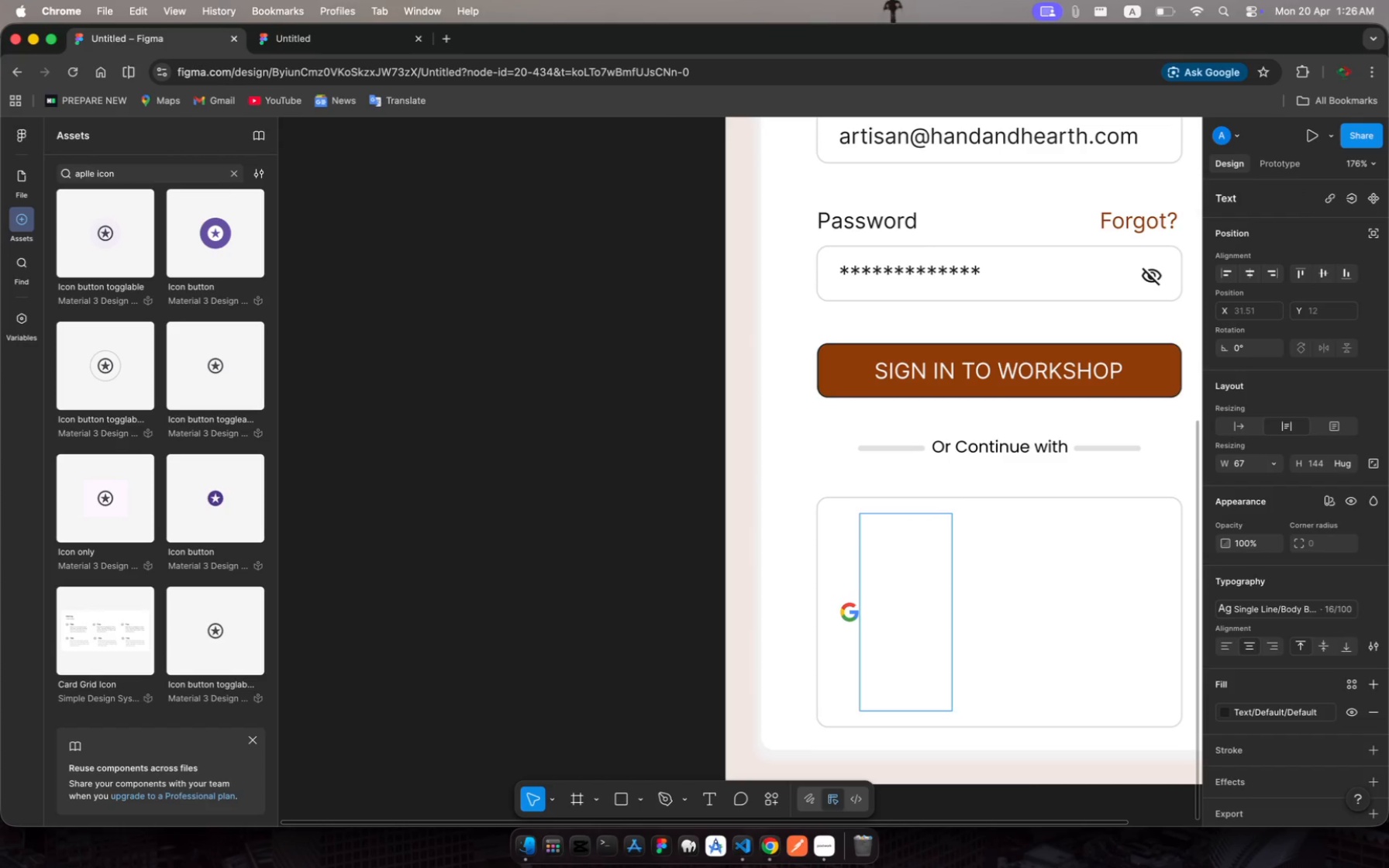 
key(Meta+Z)
 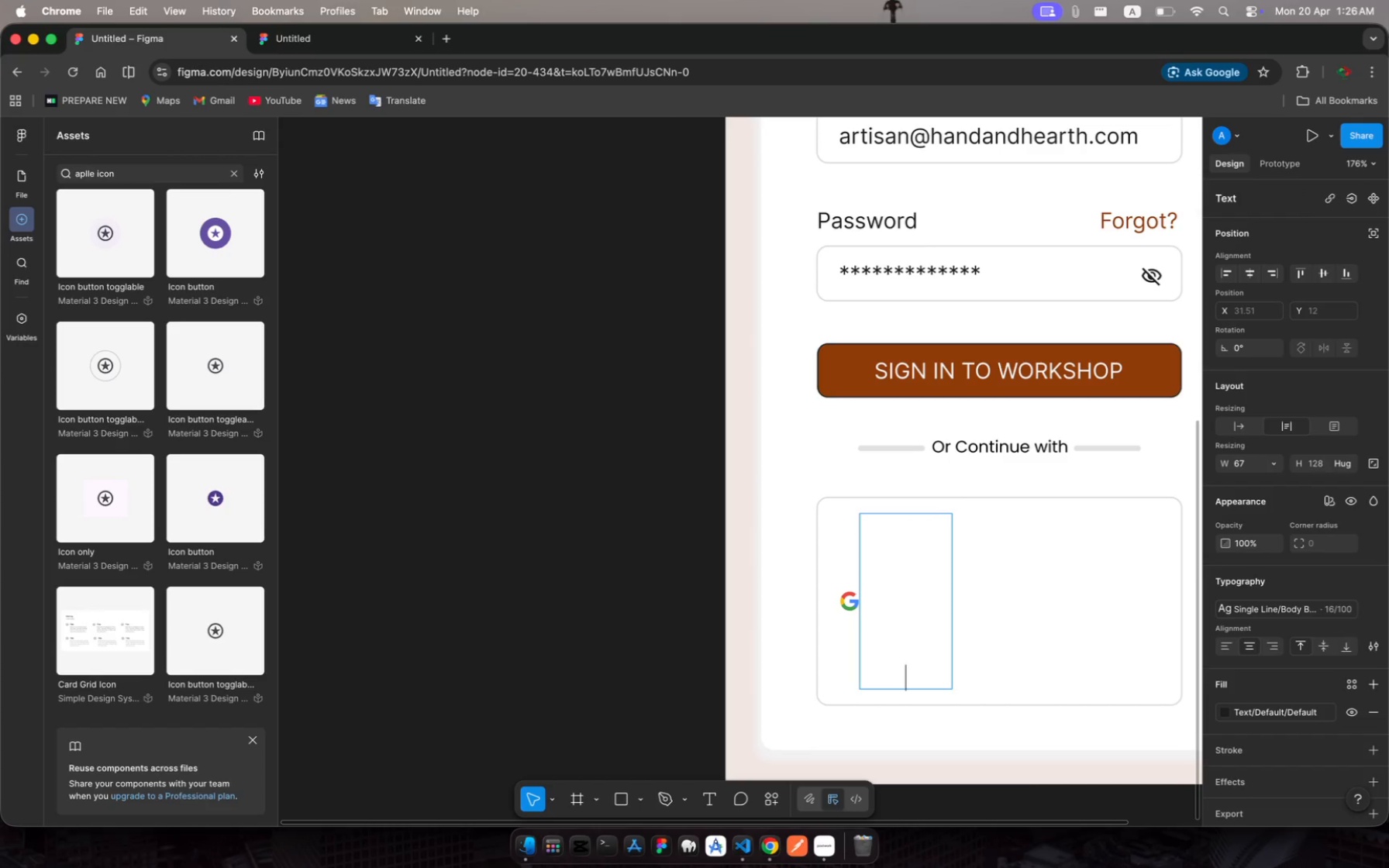 
key(Meta+Z)
 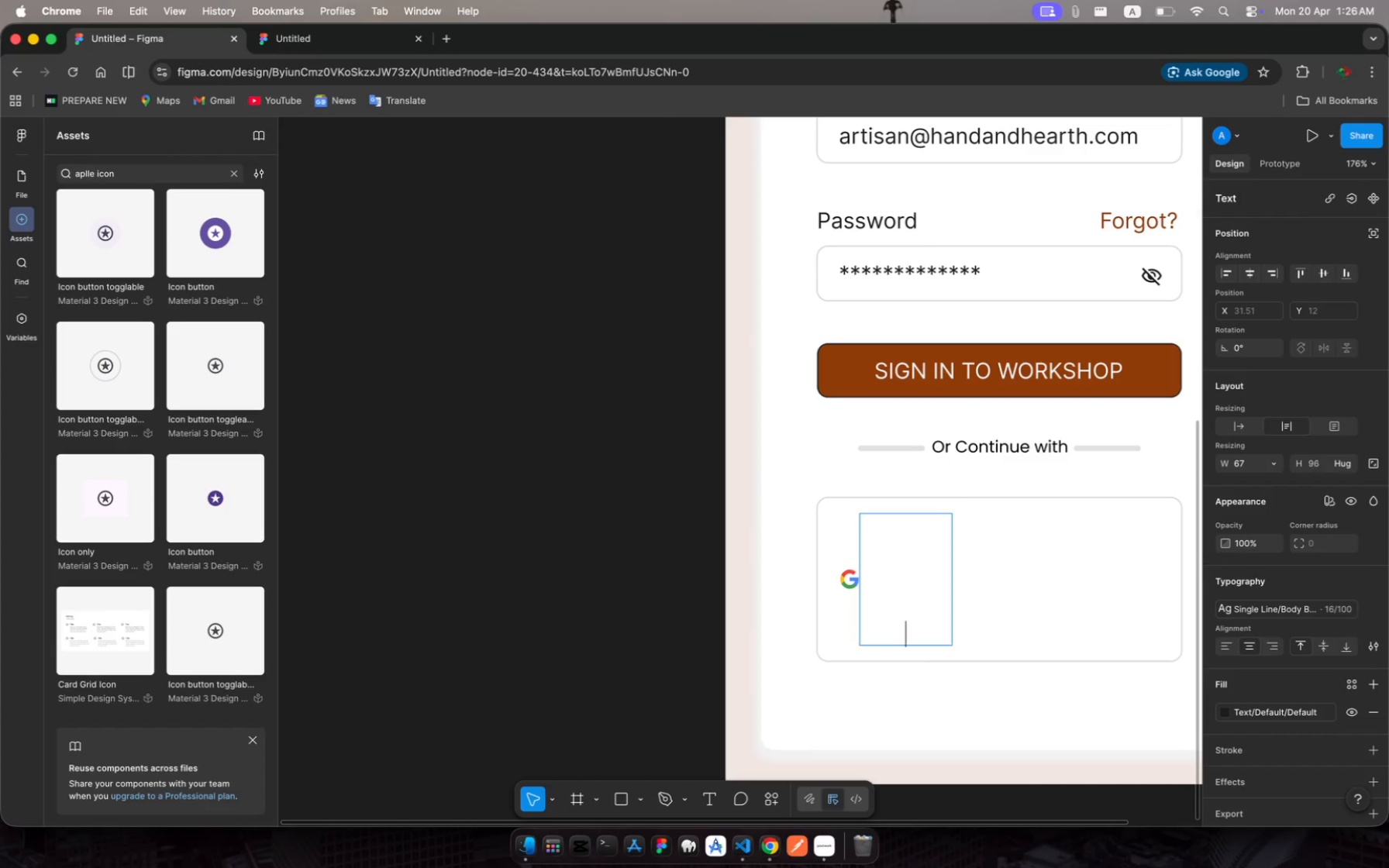 
key(Meta+Z)
 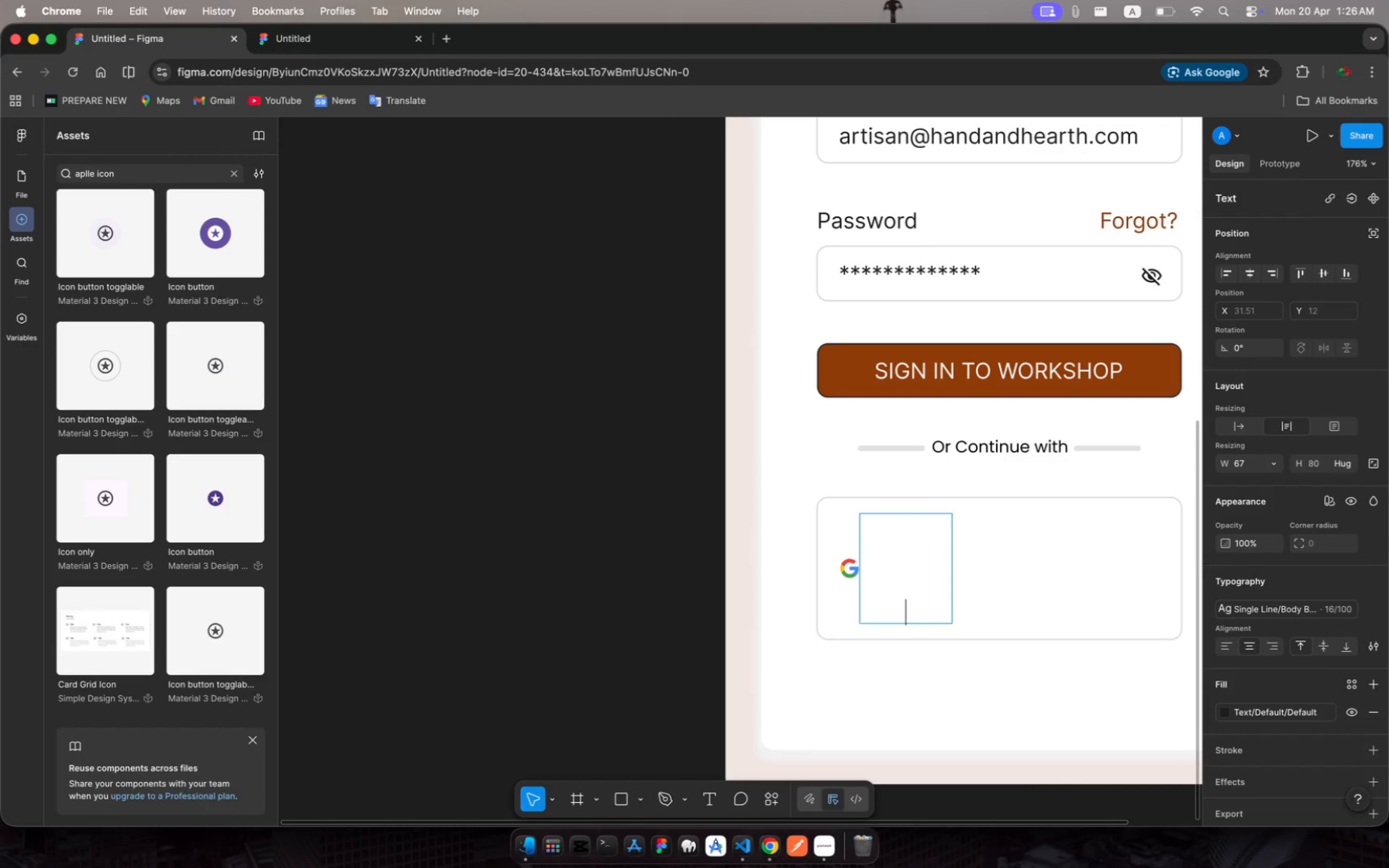 
key(Meta+Z)
 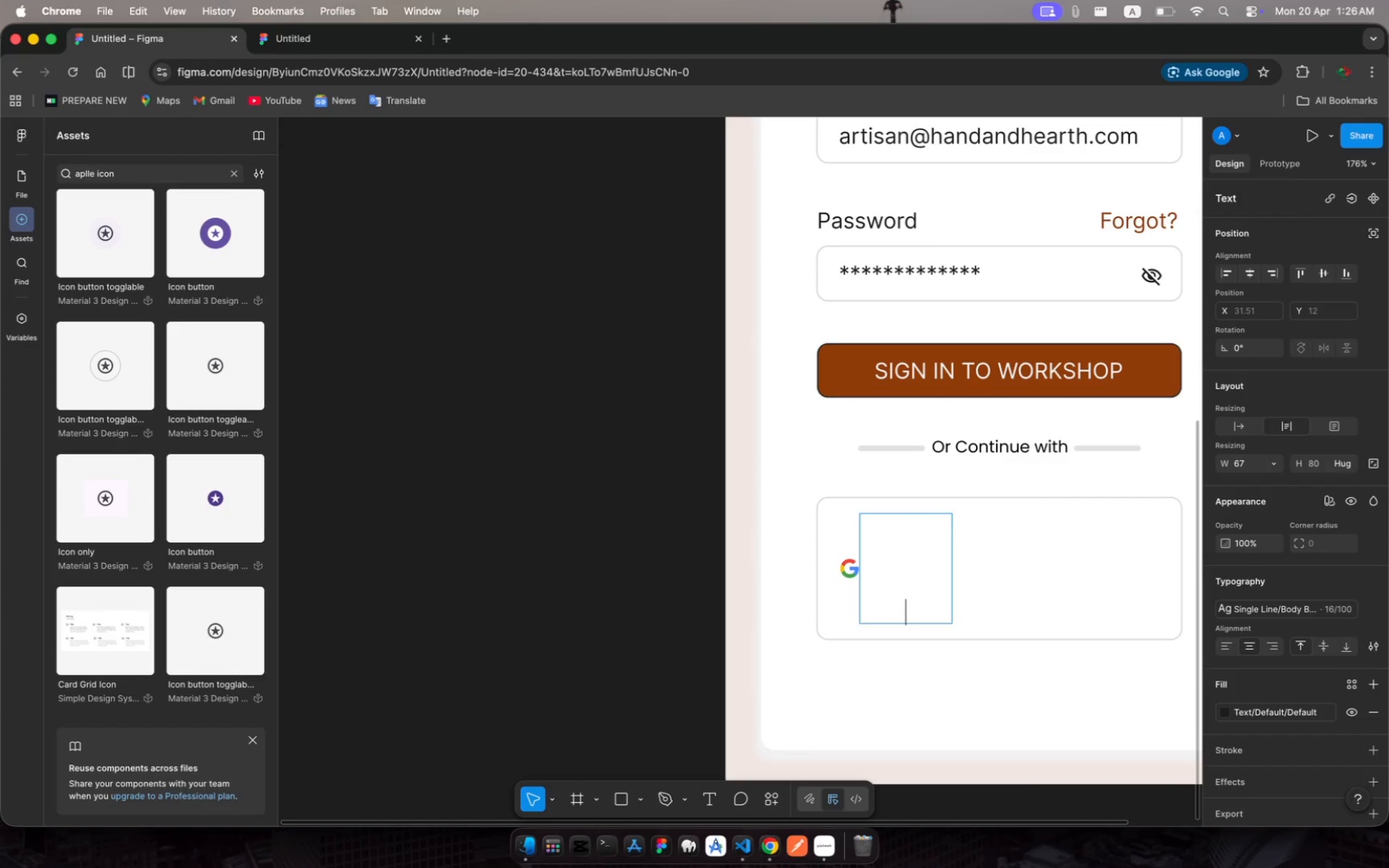 
key(Meta+Z)
 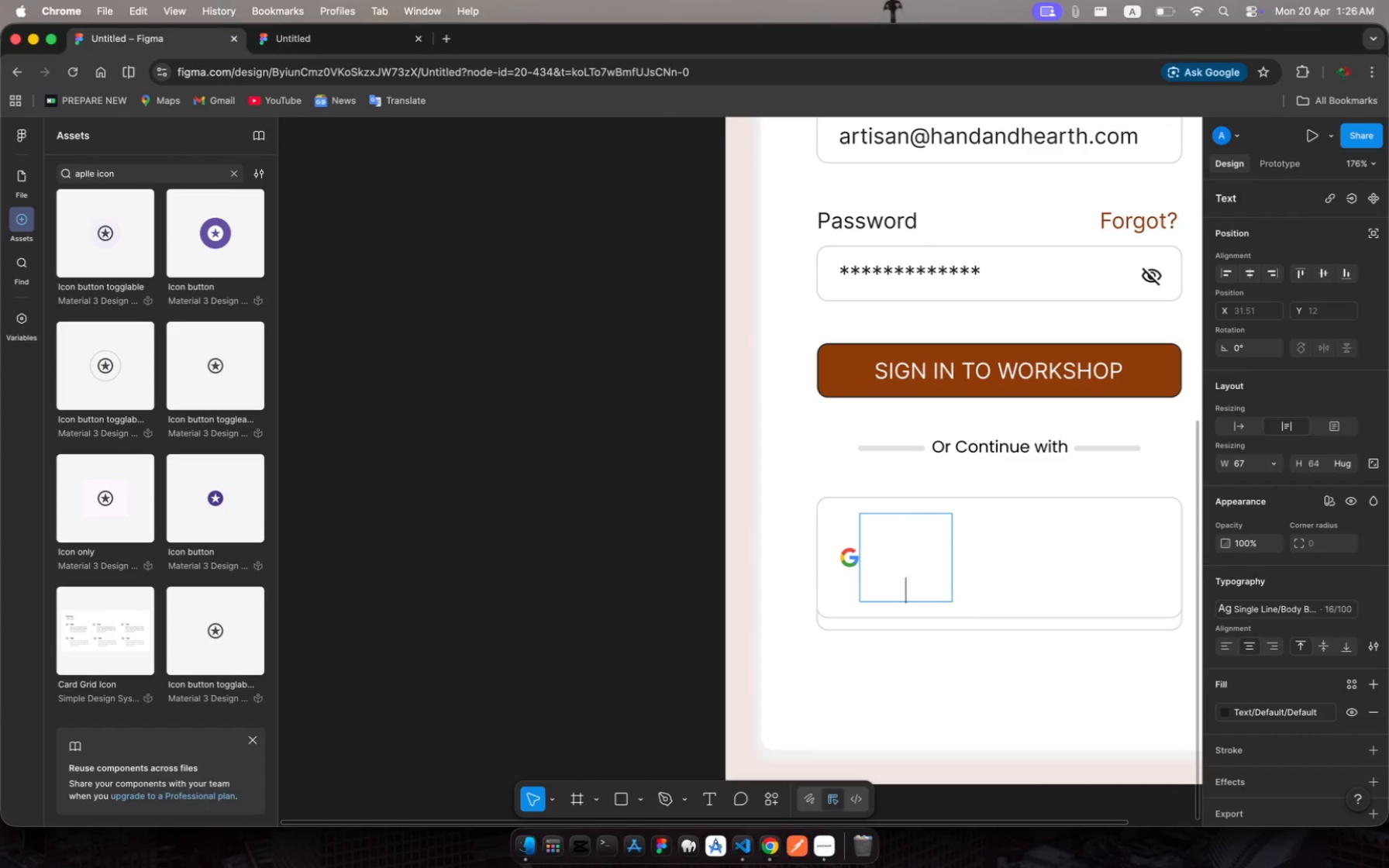 
key(Meta+Z)
 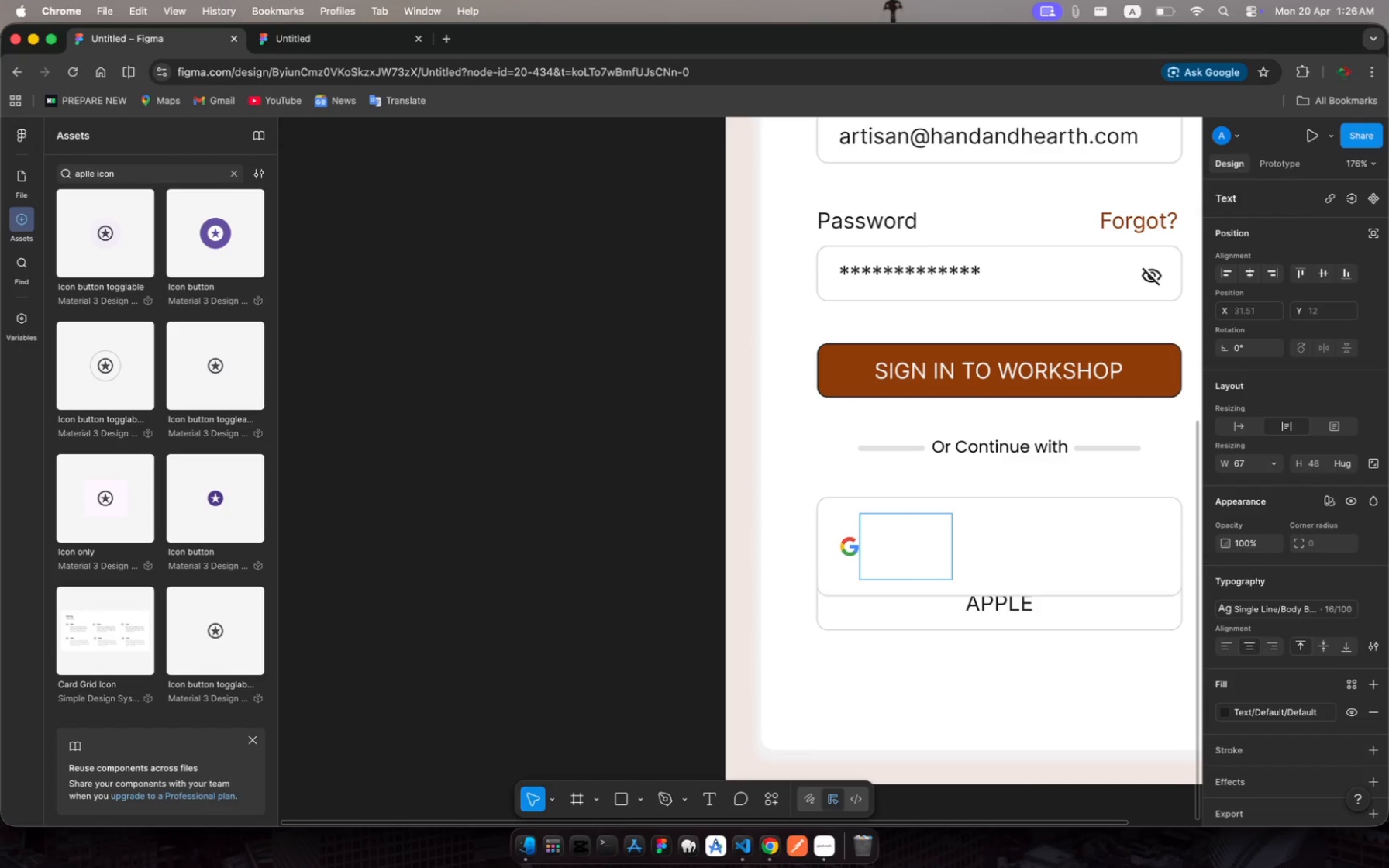 
key(Meta+Z)
 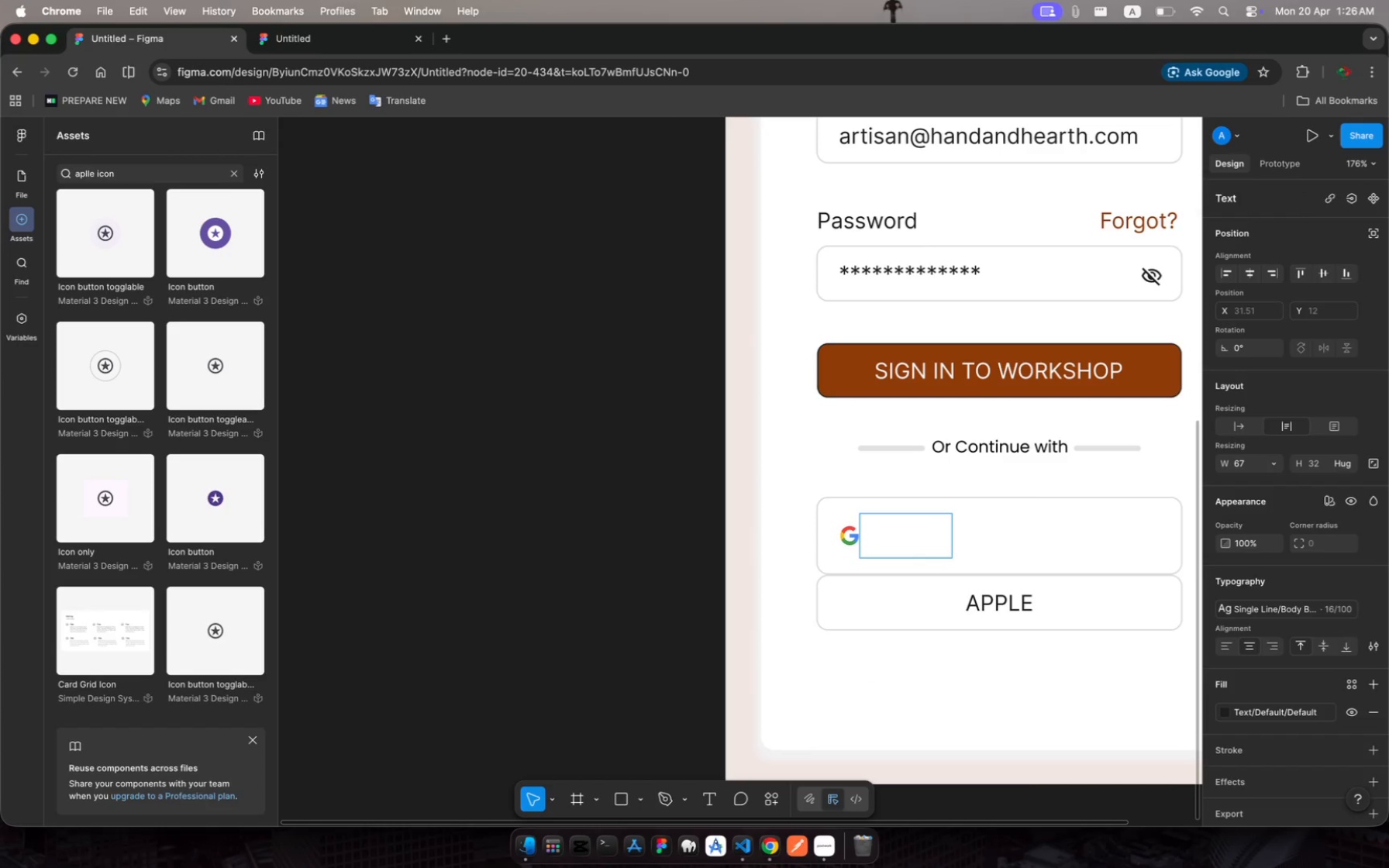 
key(Meta+Z)
 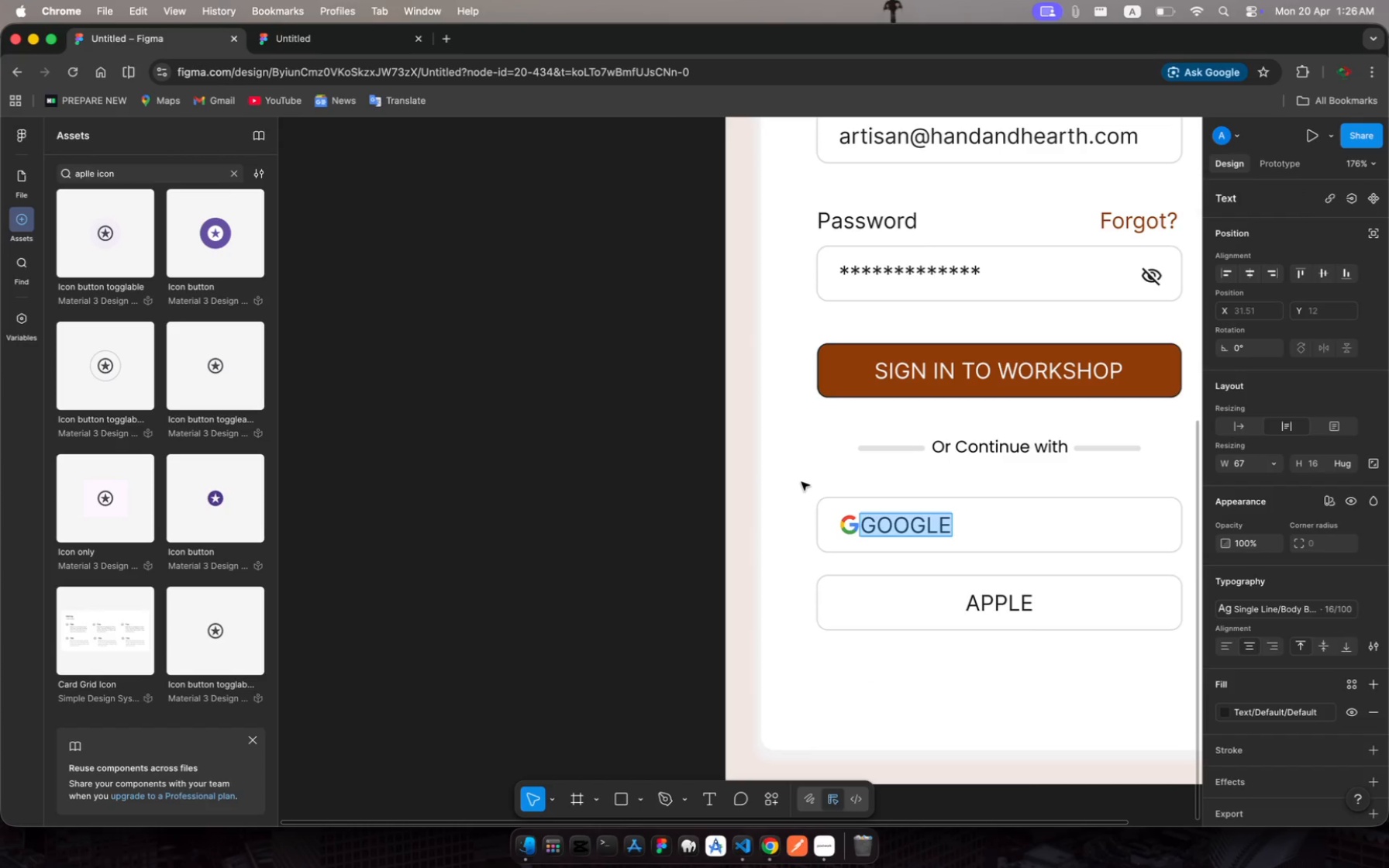 
left_click([805, 474])
 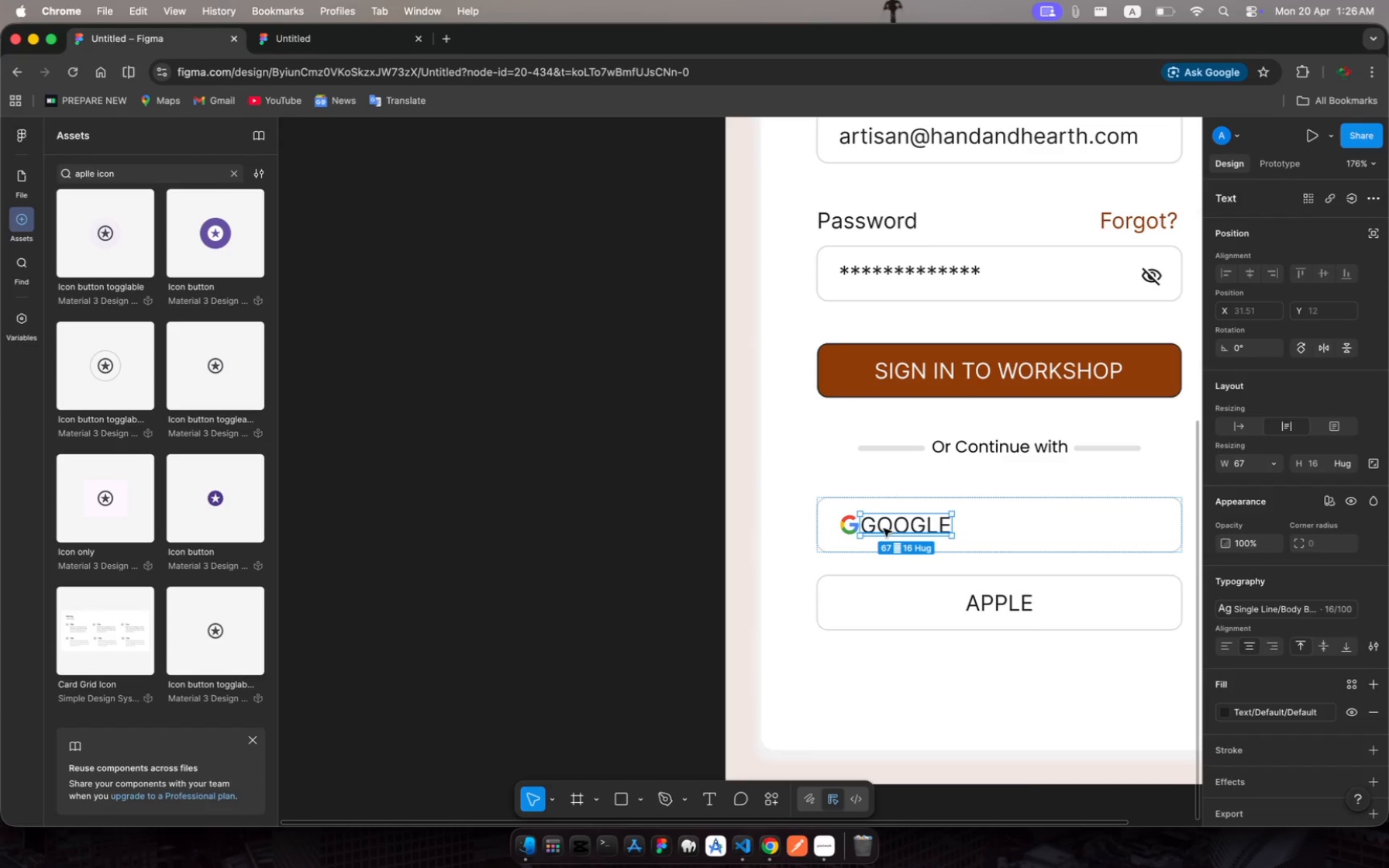 
hold_key(key=ShiftRight, duration=1.92)
left_click([850, 523])
 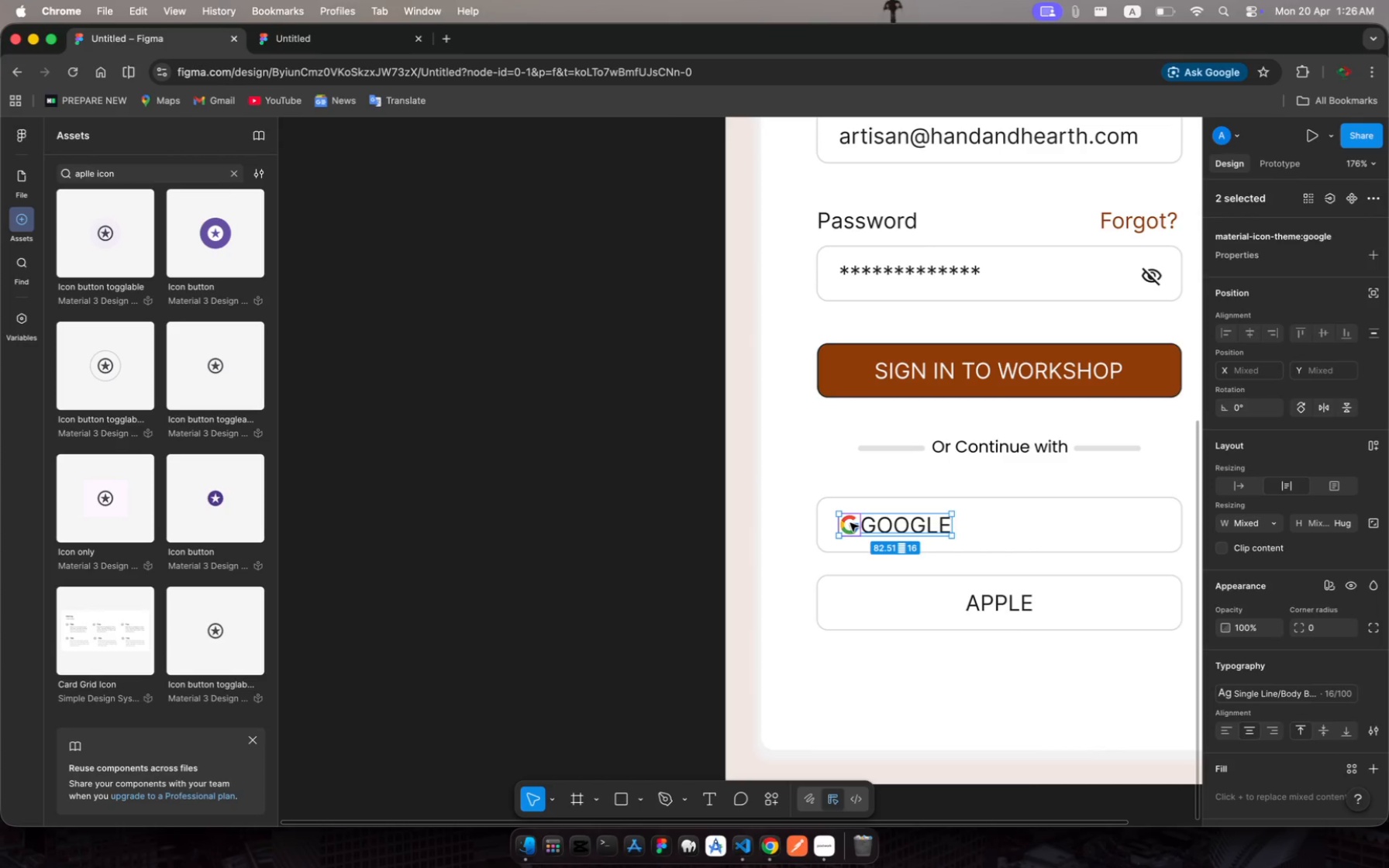 
left_click_drag(start_coordinate=[850, 523], to_coordinate=[1052, 525])
 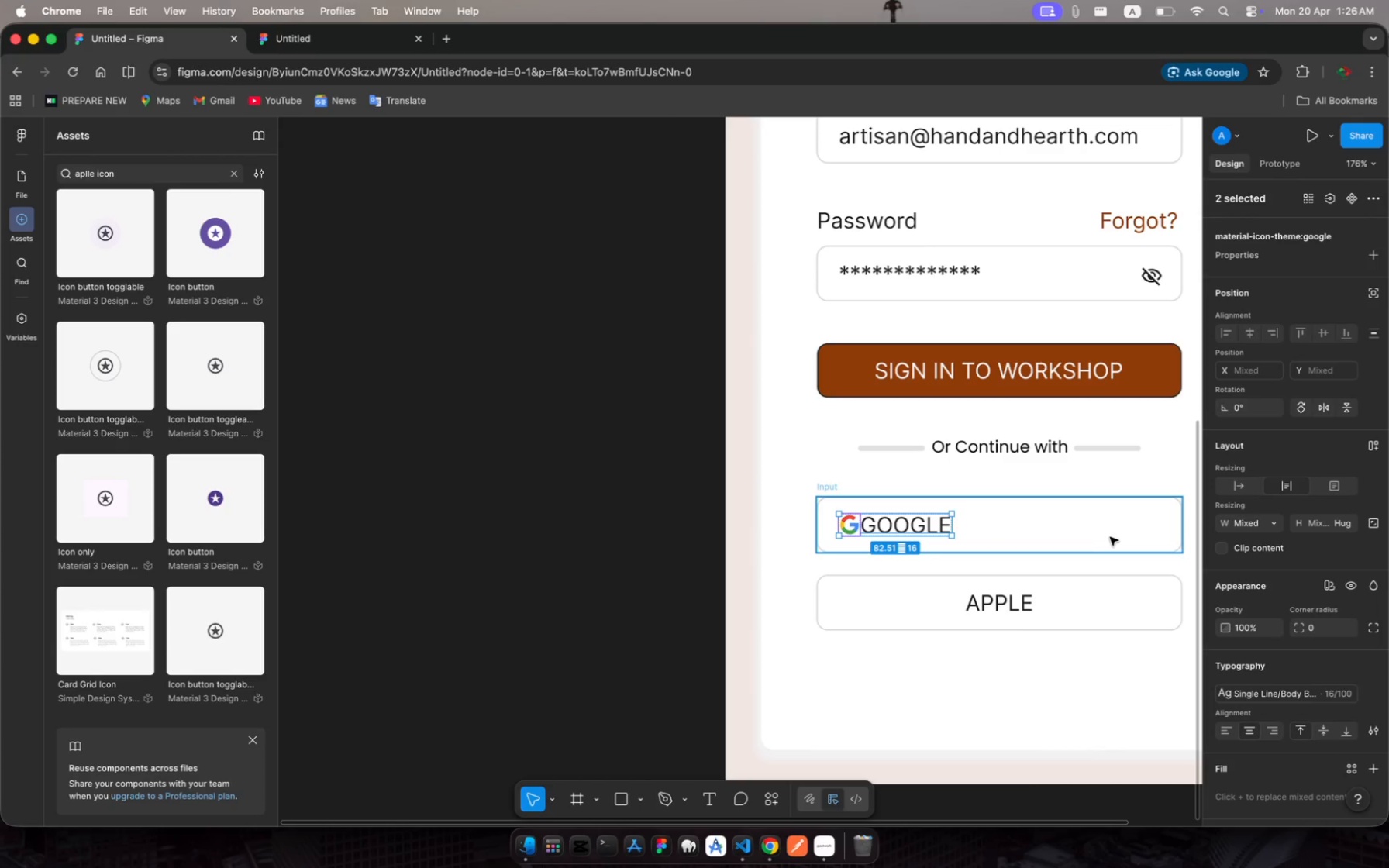 
left_click([1110, 537])
 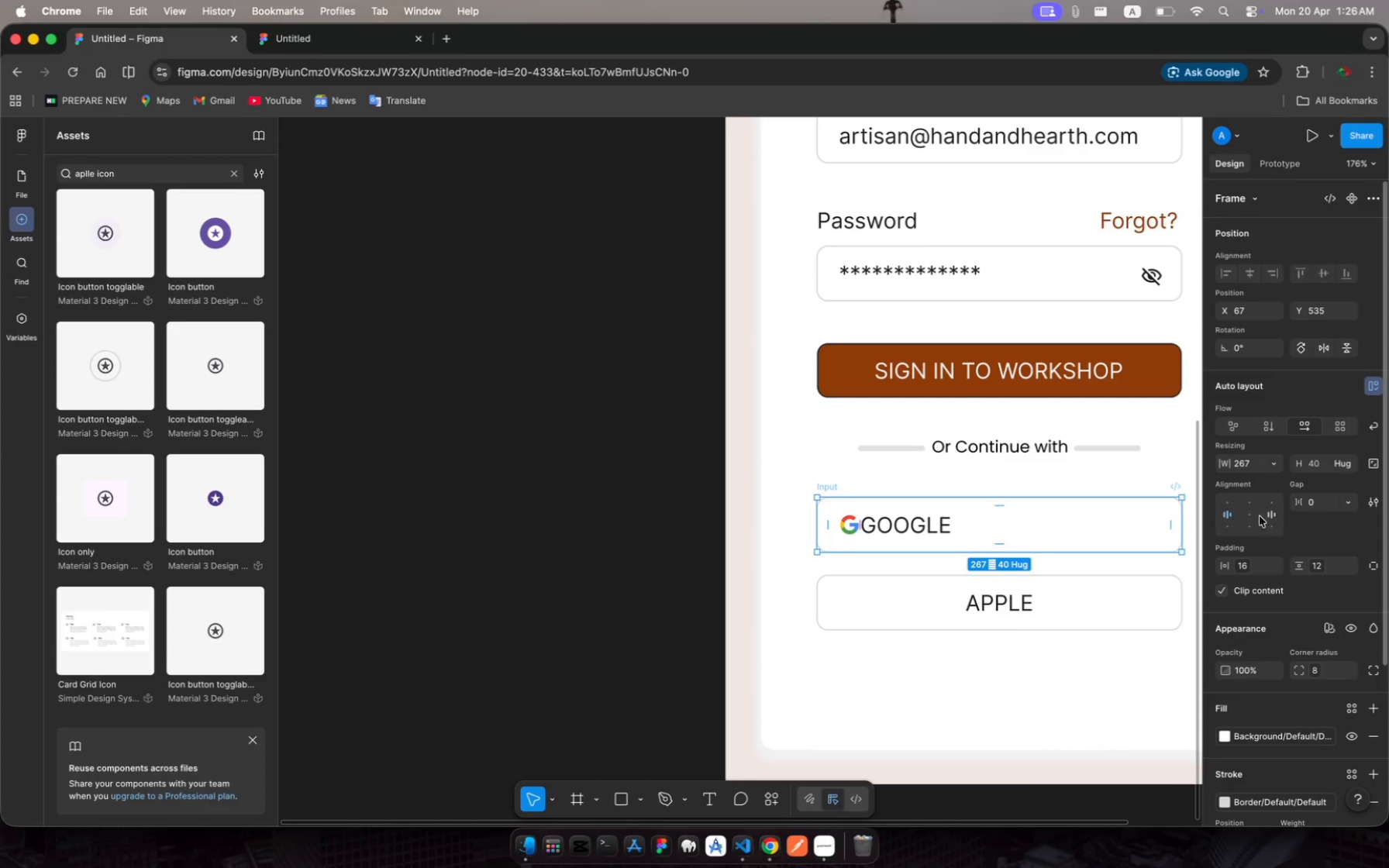 
left_click([1252, 515])
 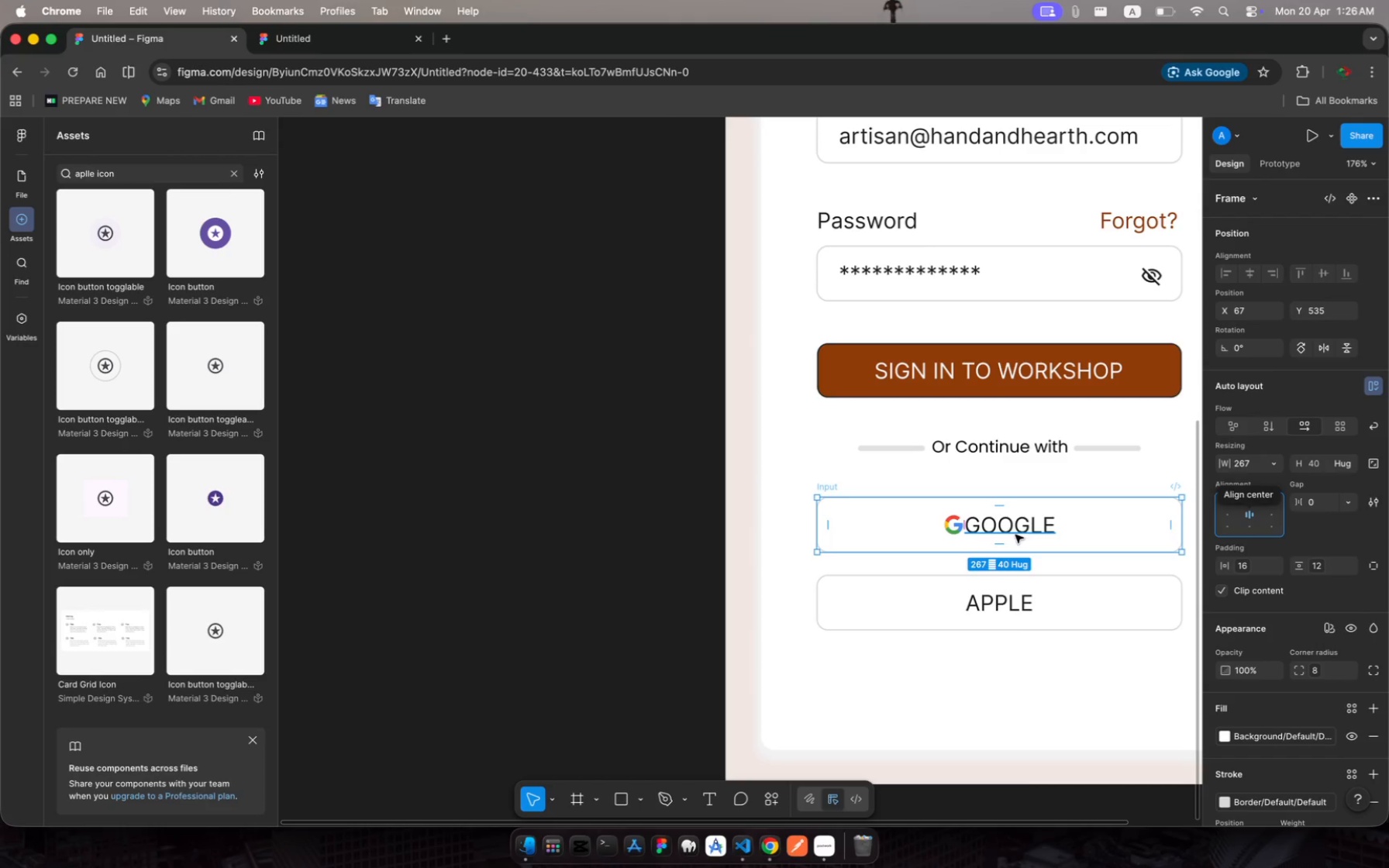 
left_click([1006, 527])
 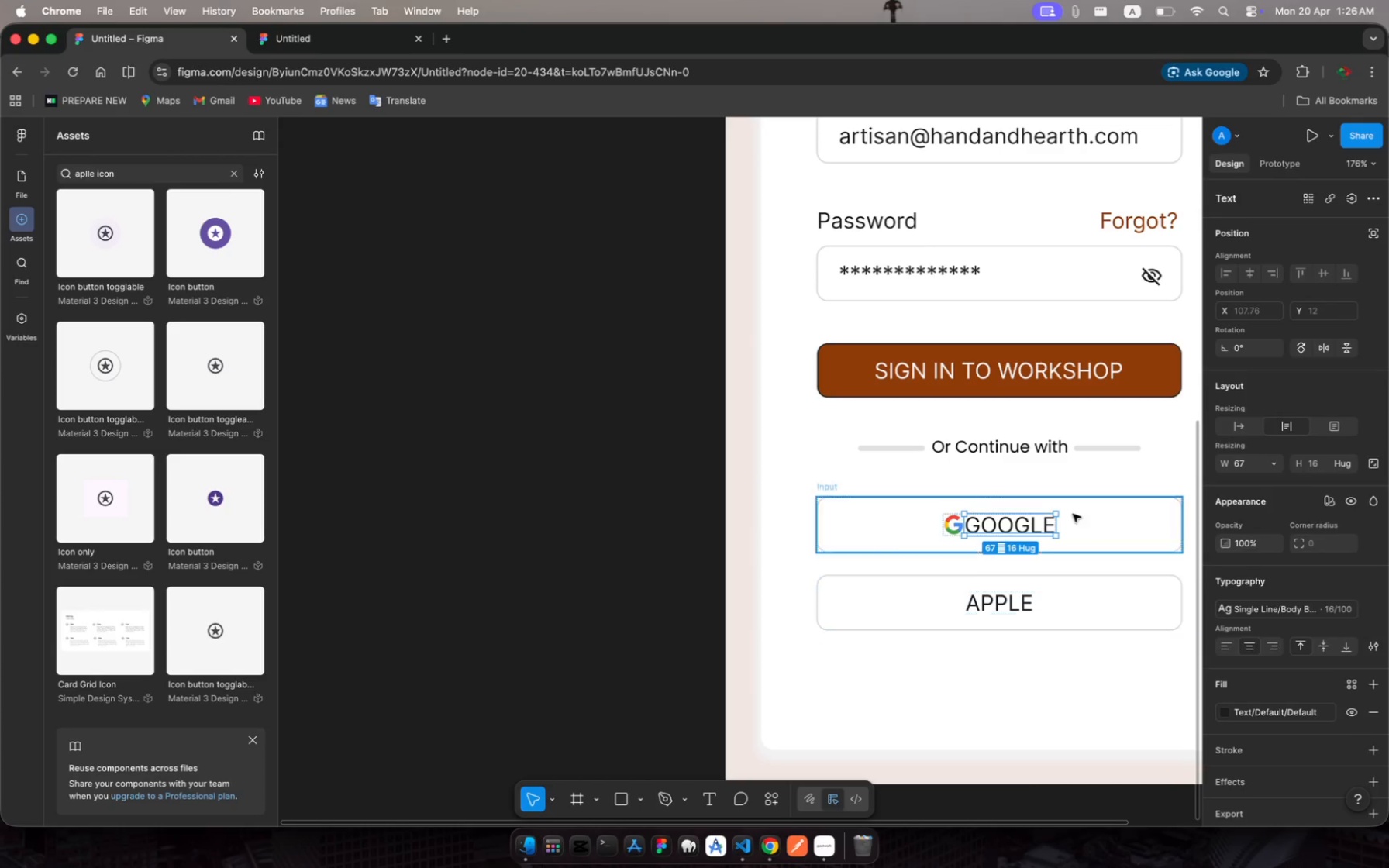 
left_click_drag(start_coordinate=[1027, 529], to_coordinate=[1038, 529])
 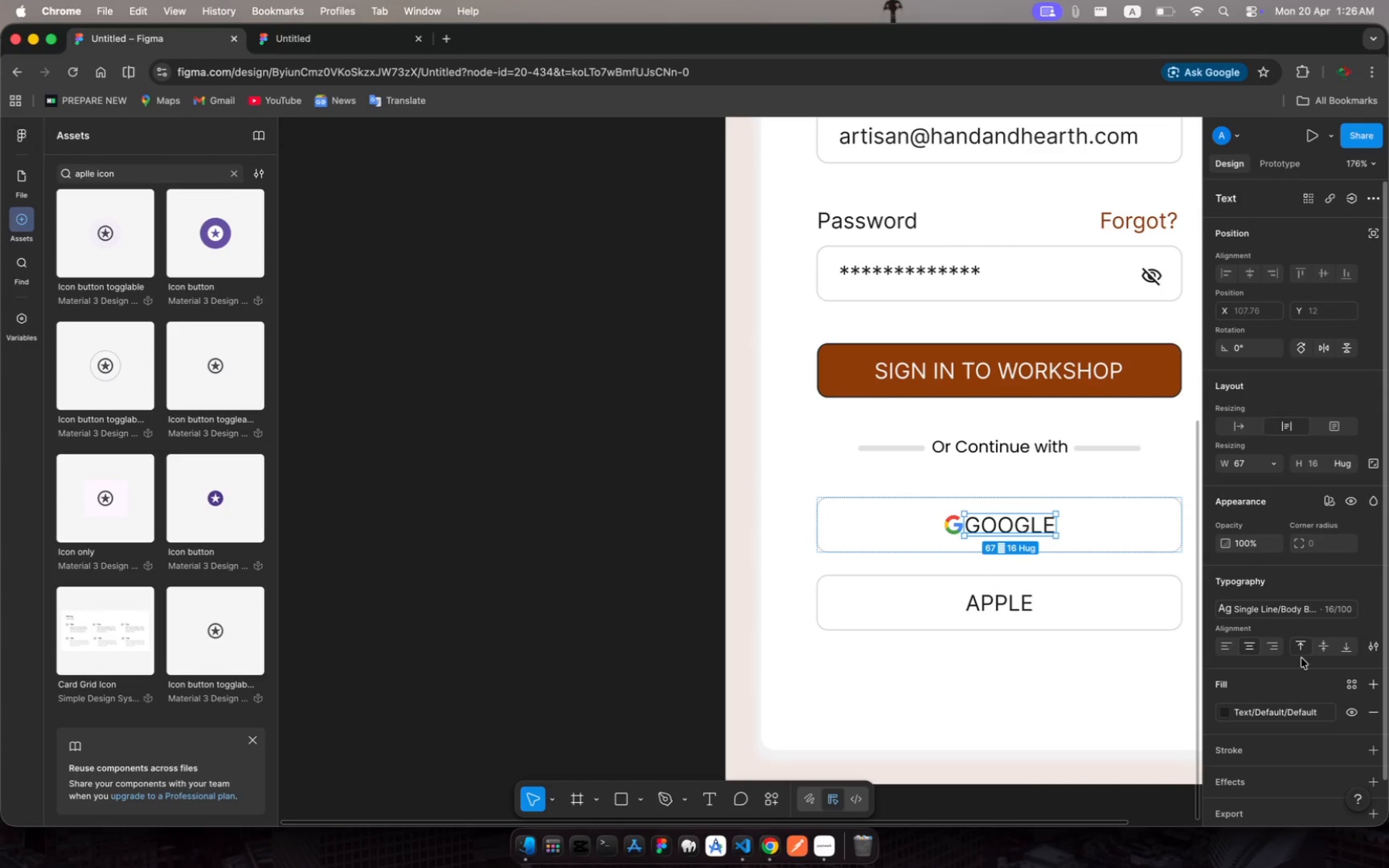 
scroll: coordinate [1294, 691], scroll_direction: down, amount: 3.0
 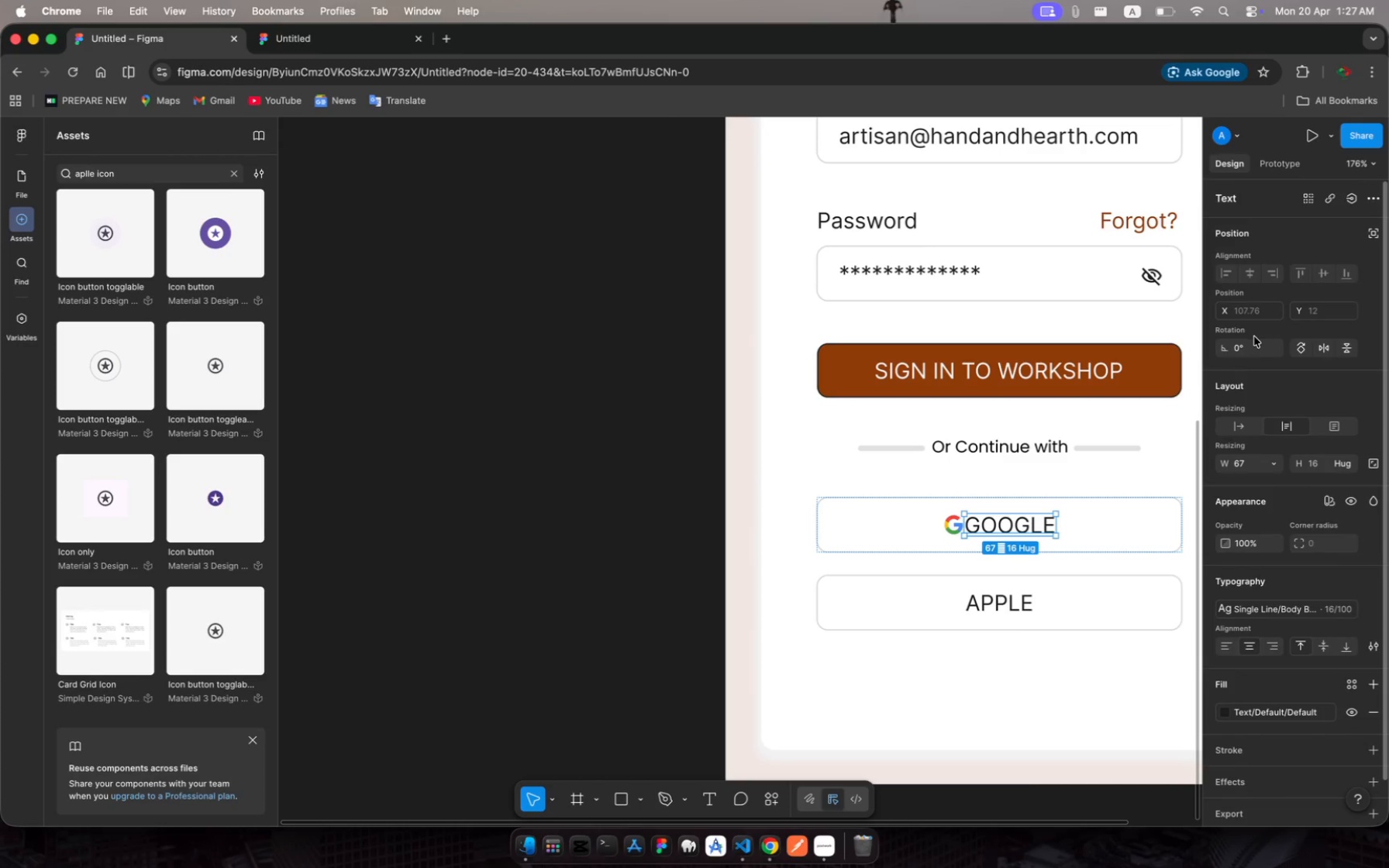 
scroll: coordinate [1253, 335], scroll_direction: up, amount: 5.0
 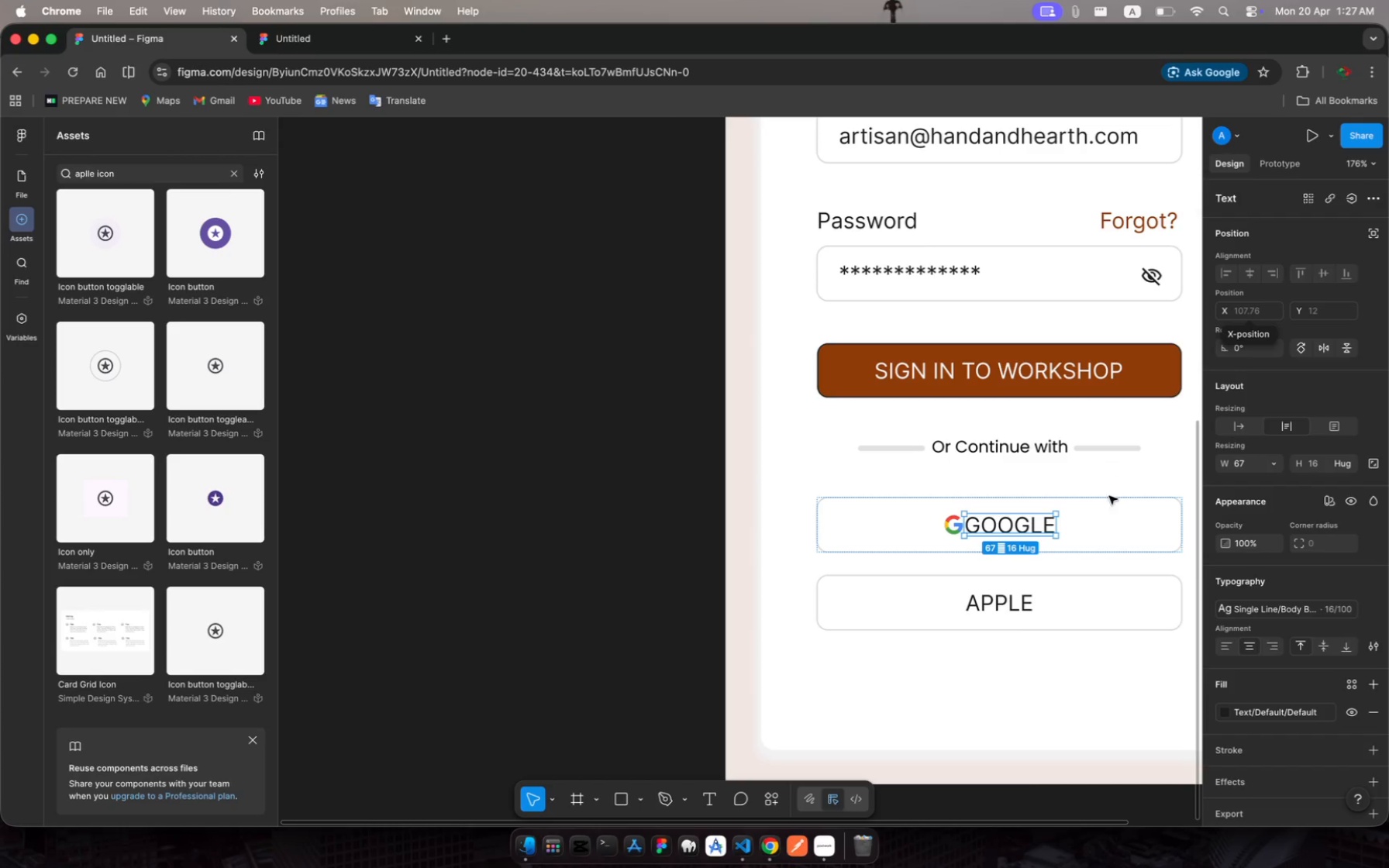 
left_click([1101, 683])
 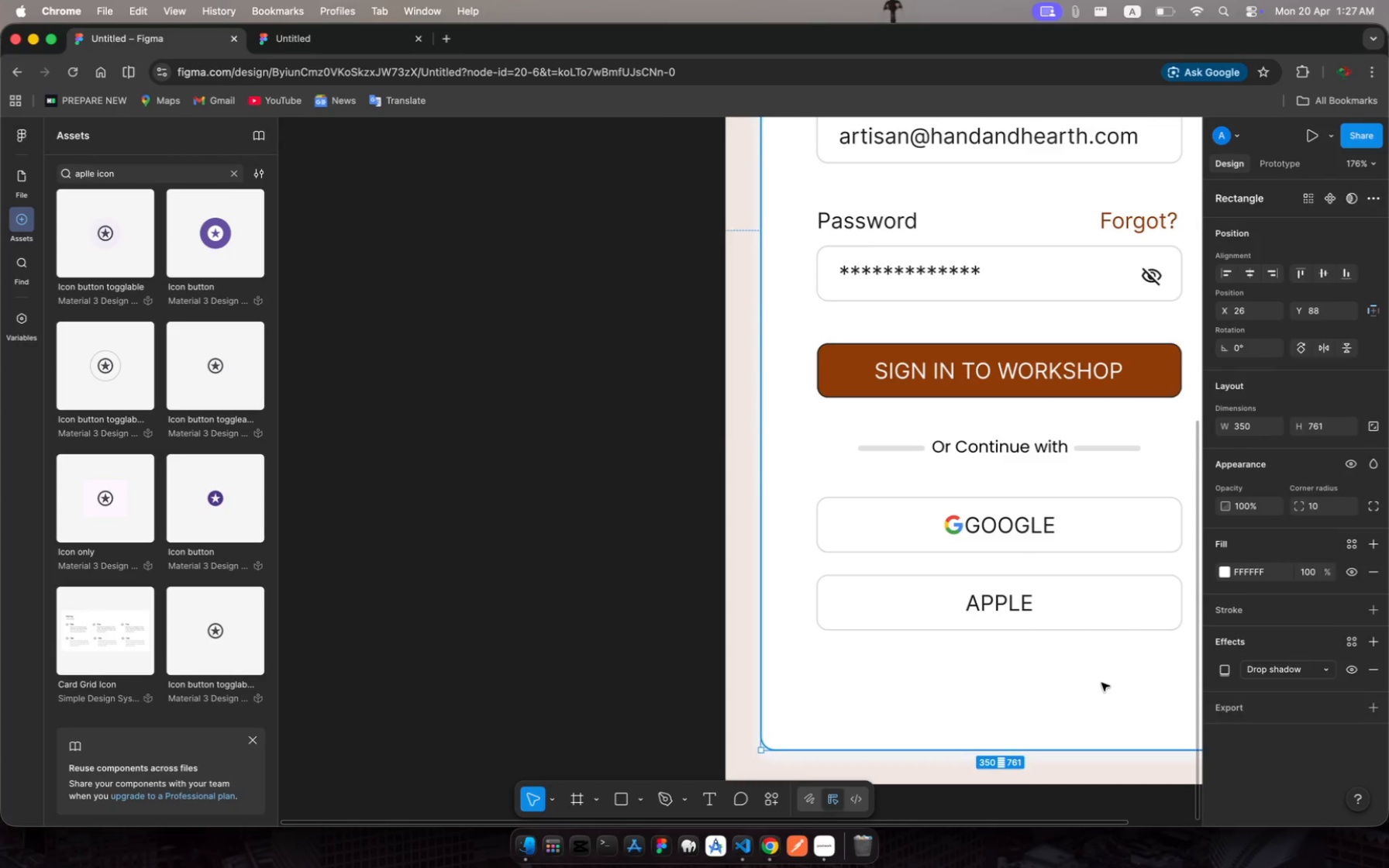 
left_click([1101, 683])
 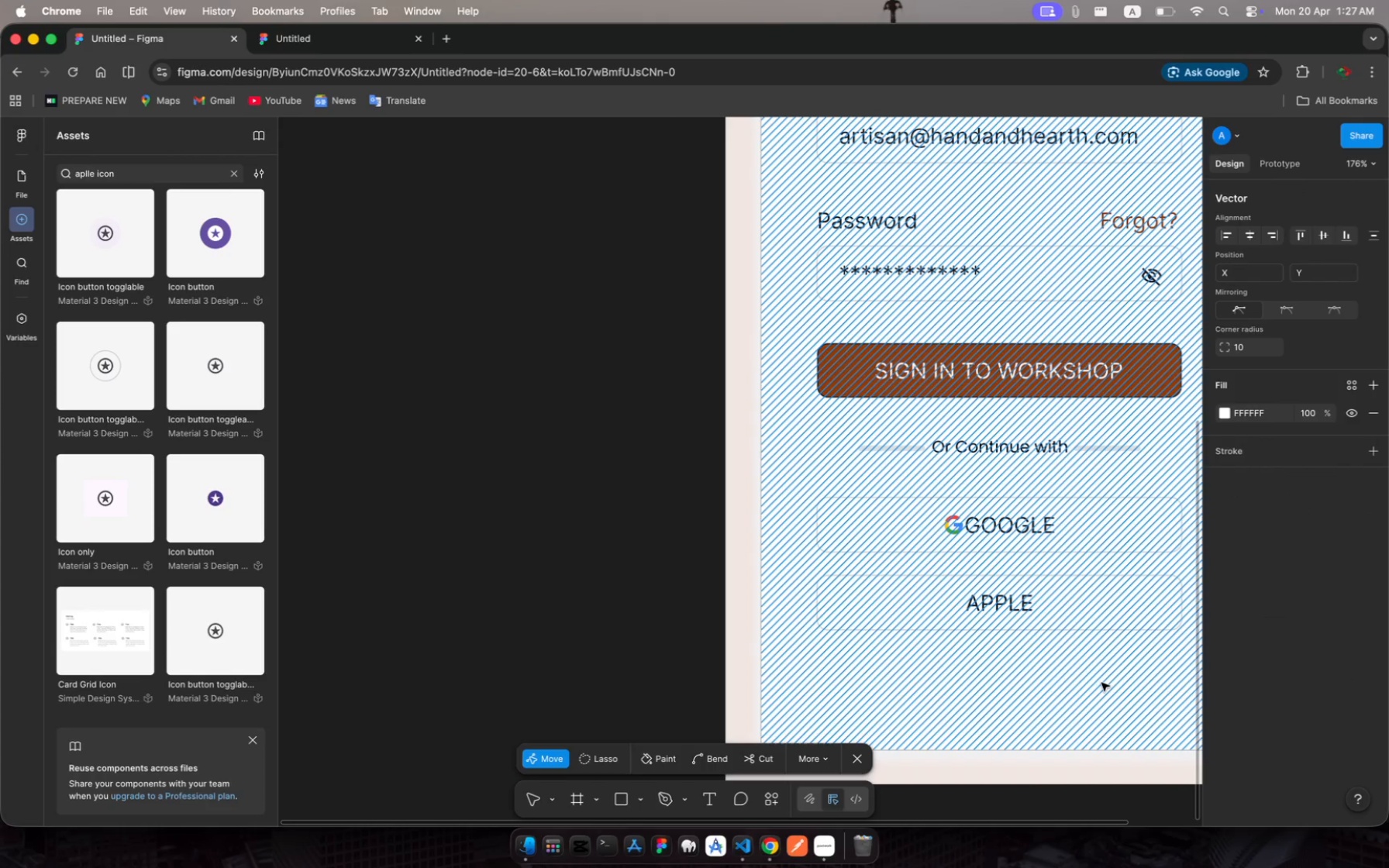 
left_click([1101, 683])
 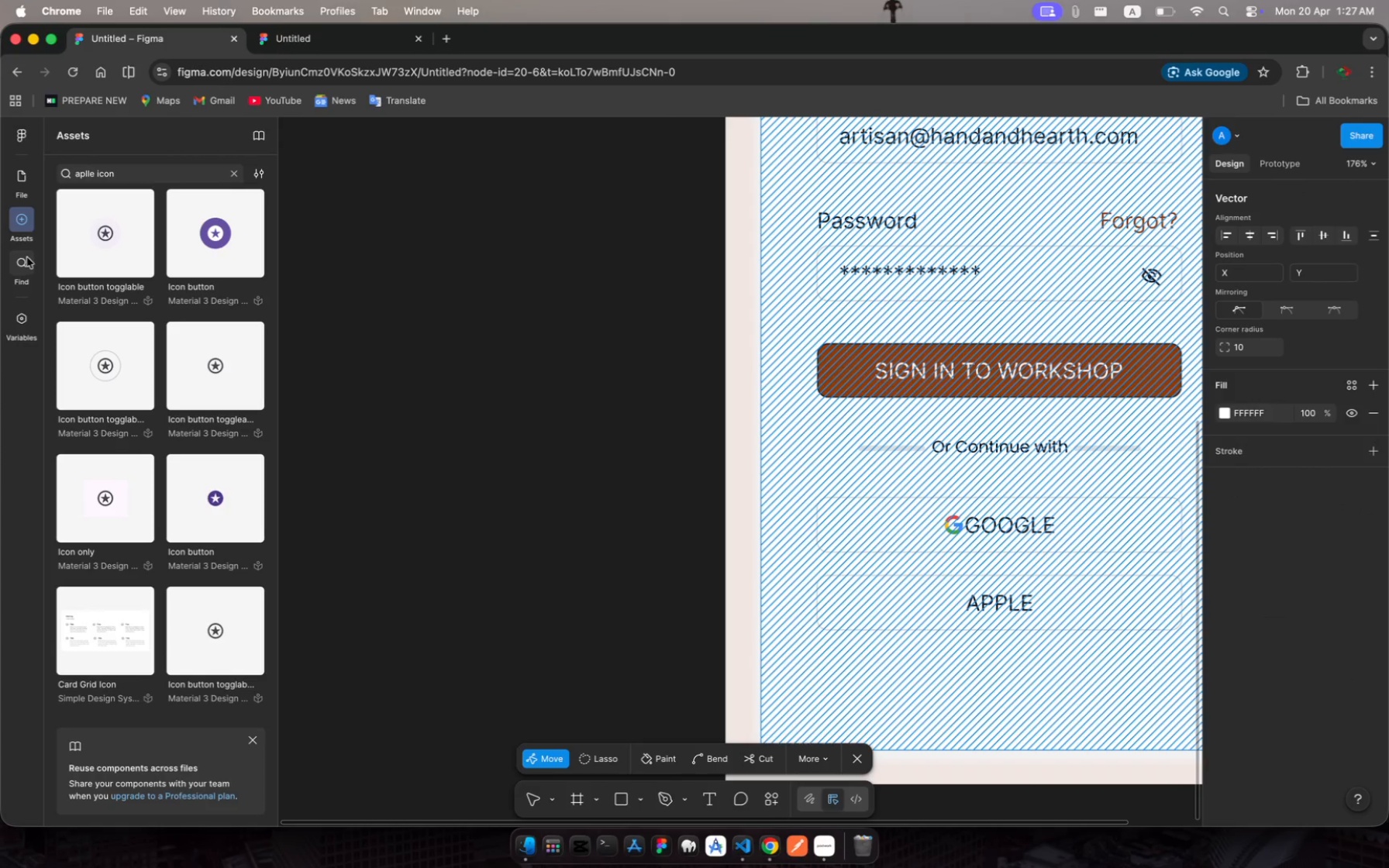 
left_click([22, 183])
 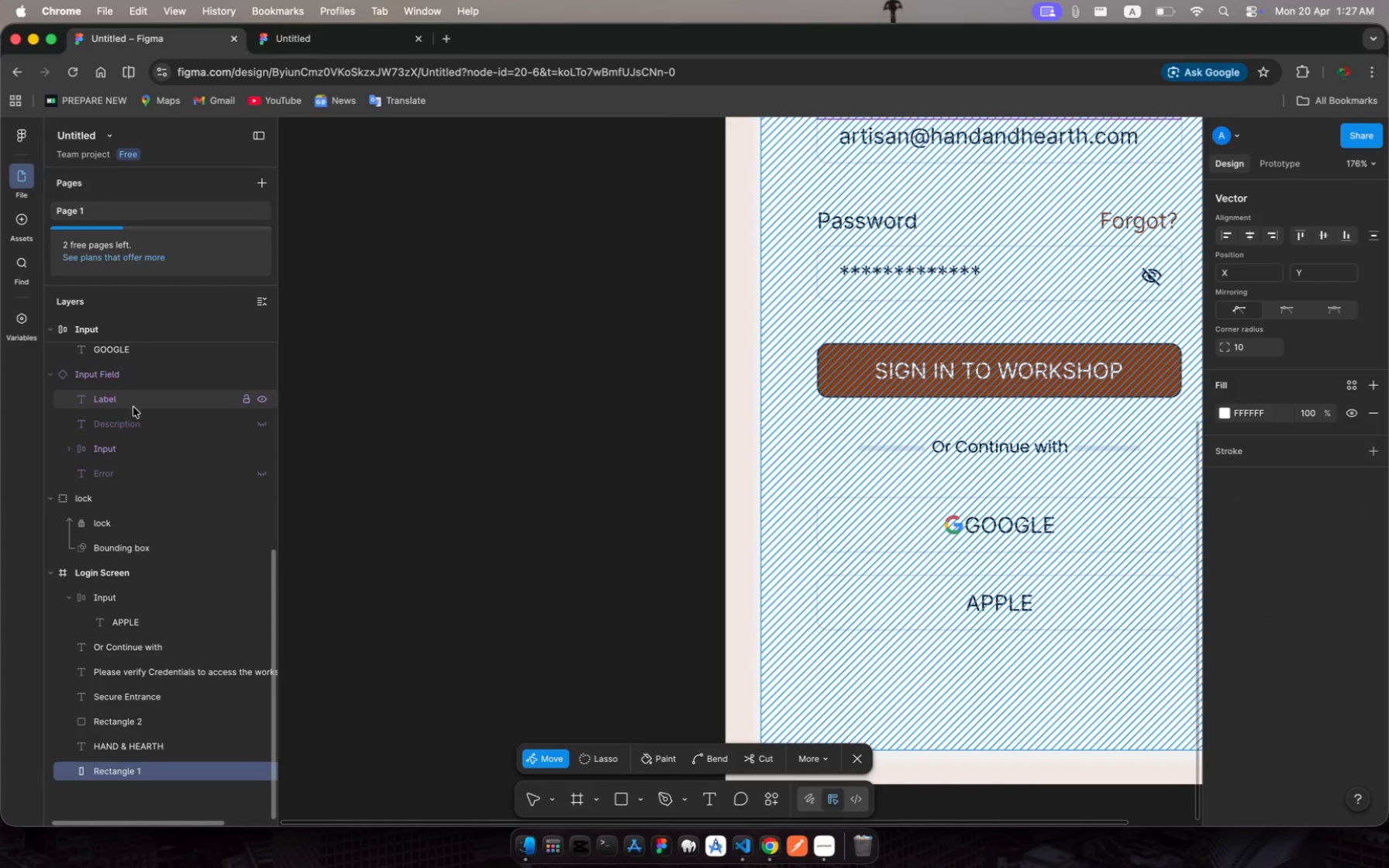 
scroll: coordinate [133, 425], scroll_direction: up, amount: 109.0
 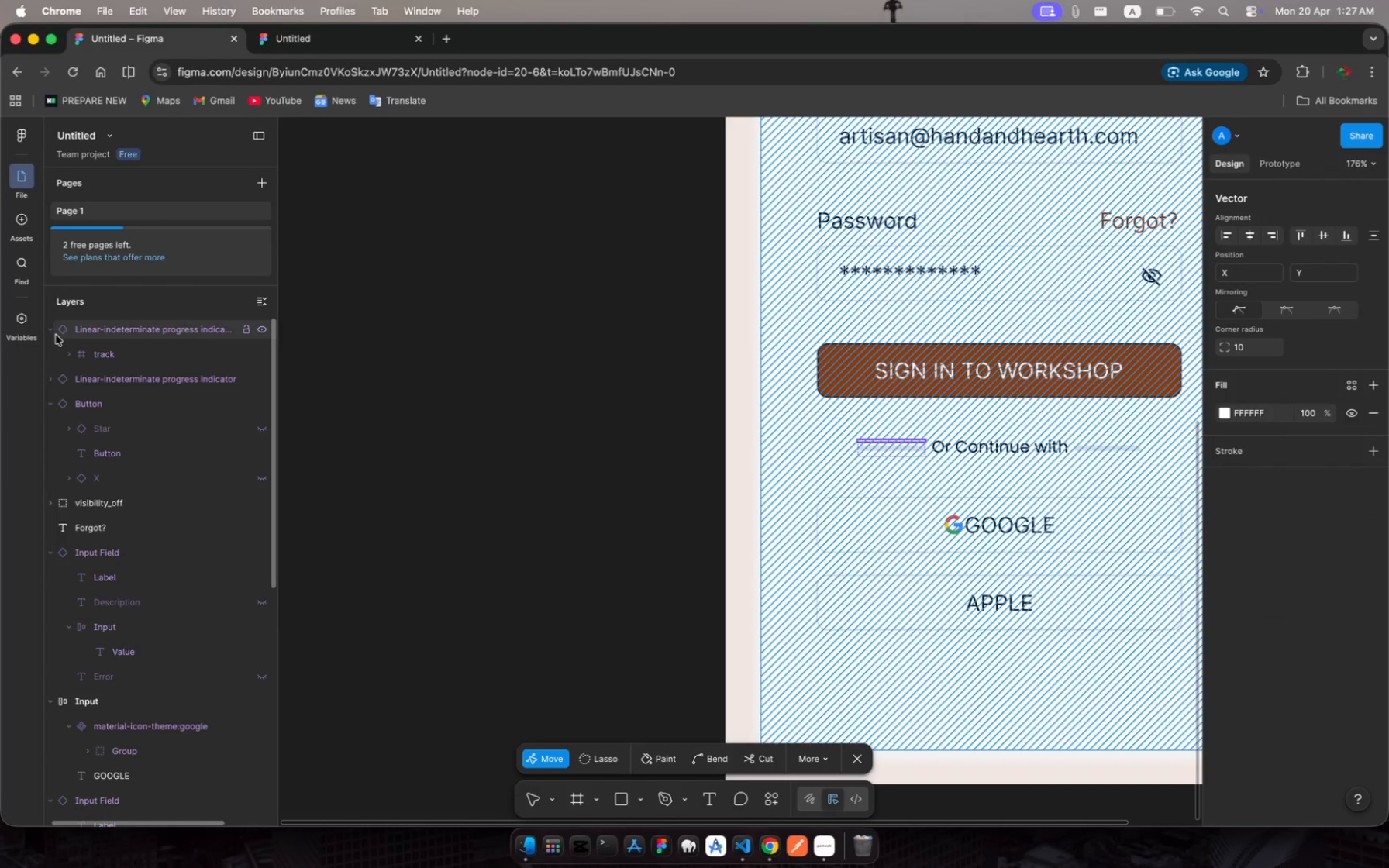 
left_click([56, 334])
 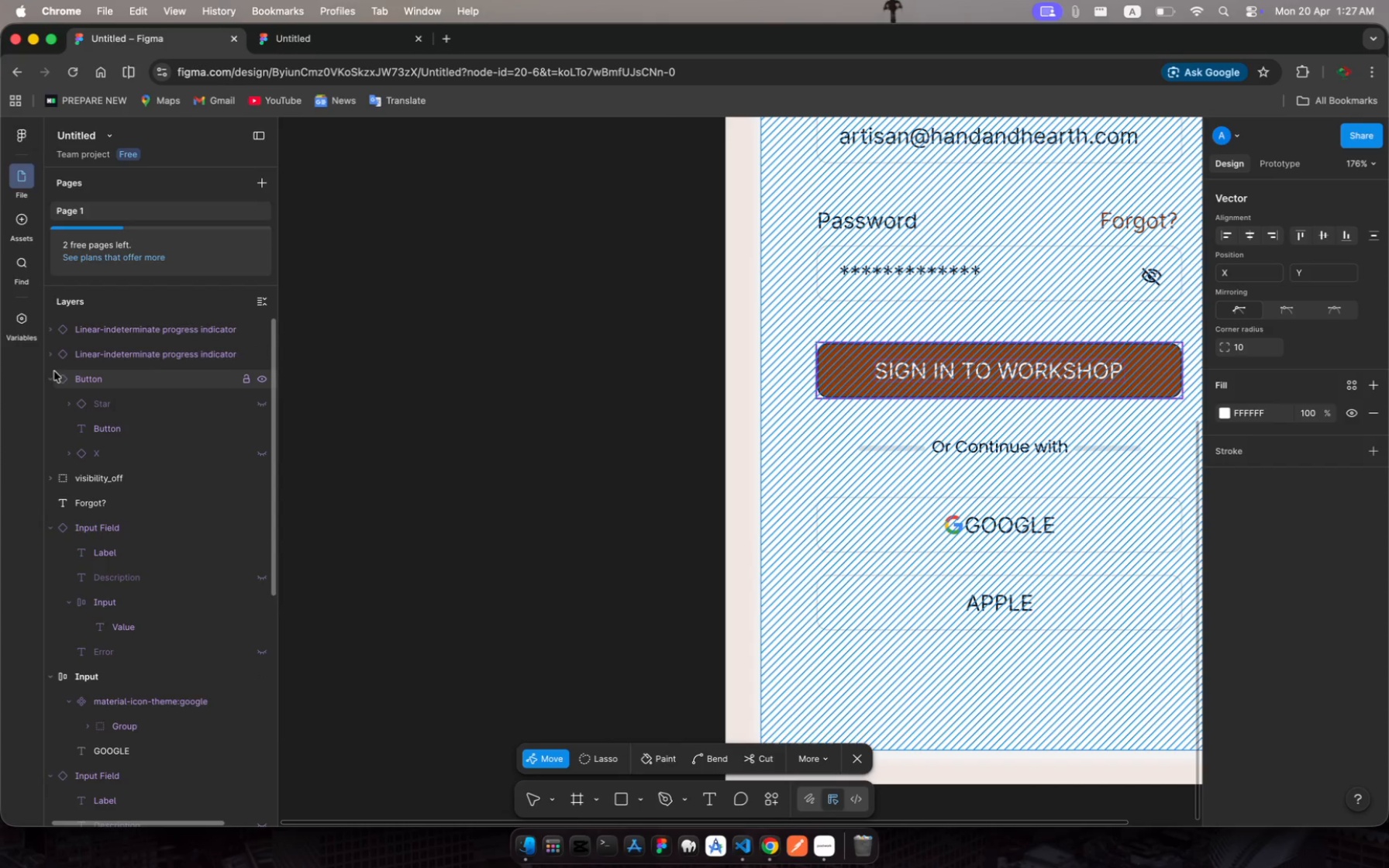 
left_click([54, 376])
 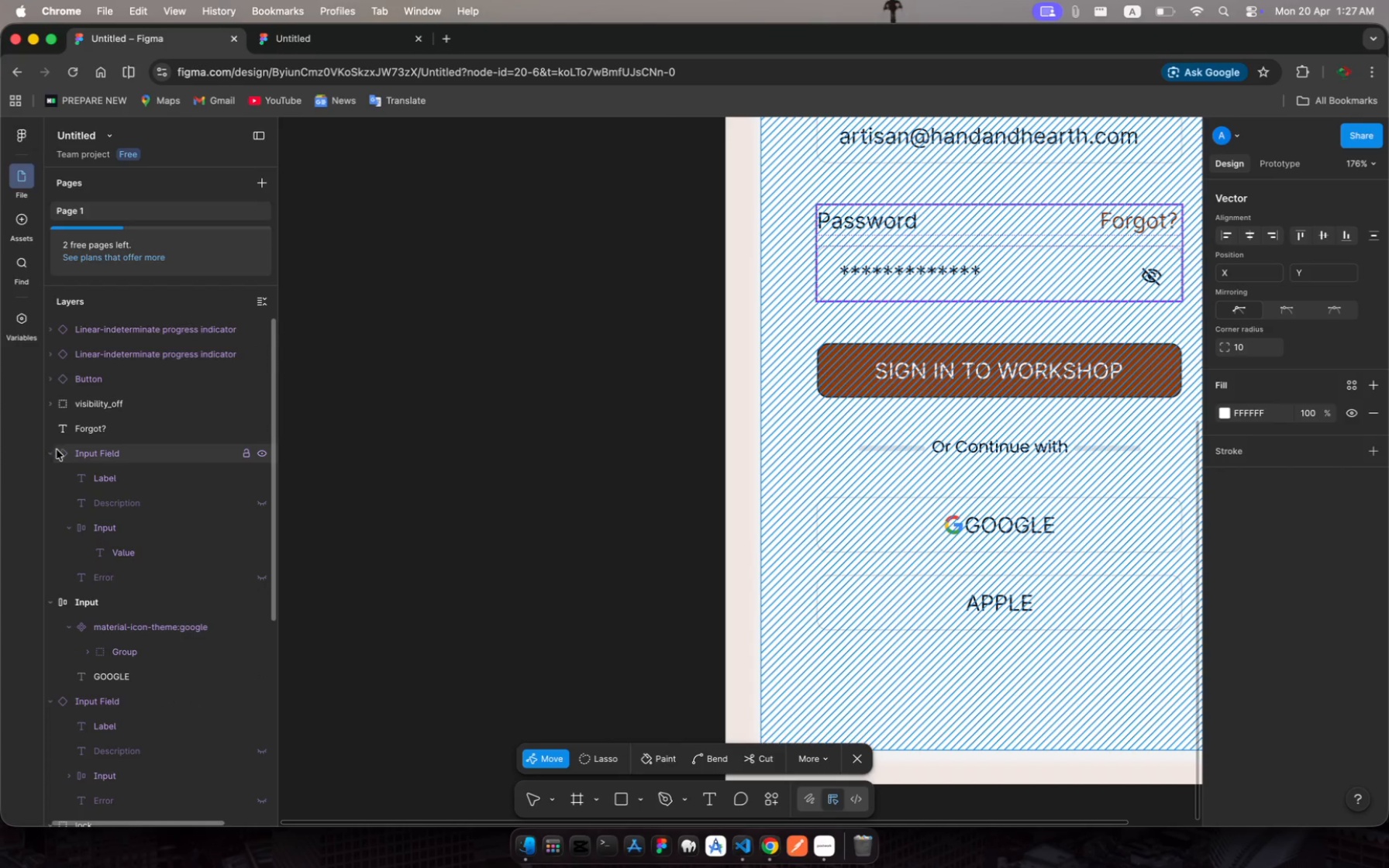 
left_click([57, 454])
 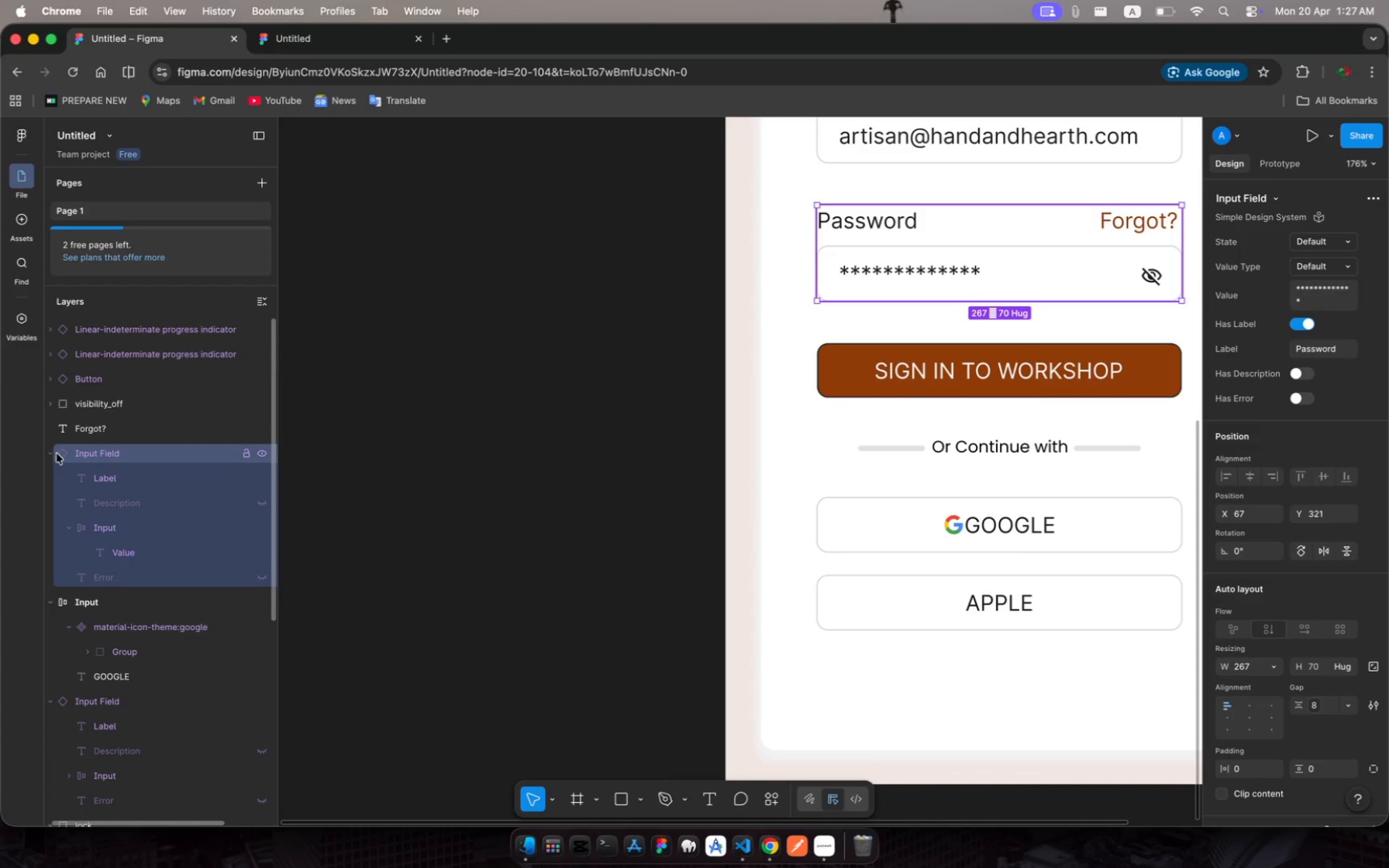 
left_click([50, 453])
 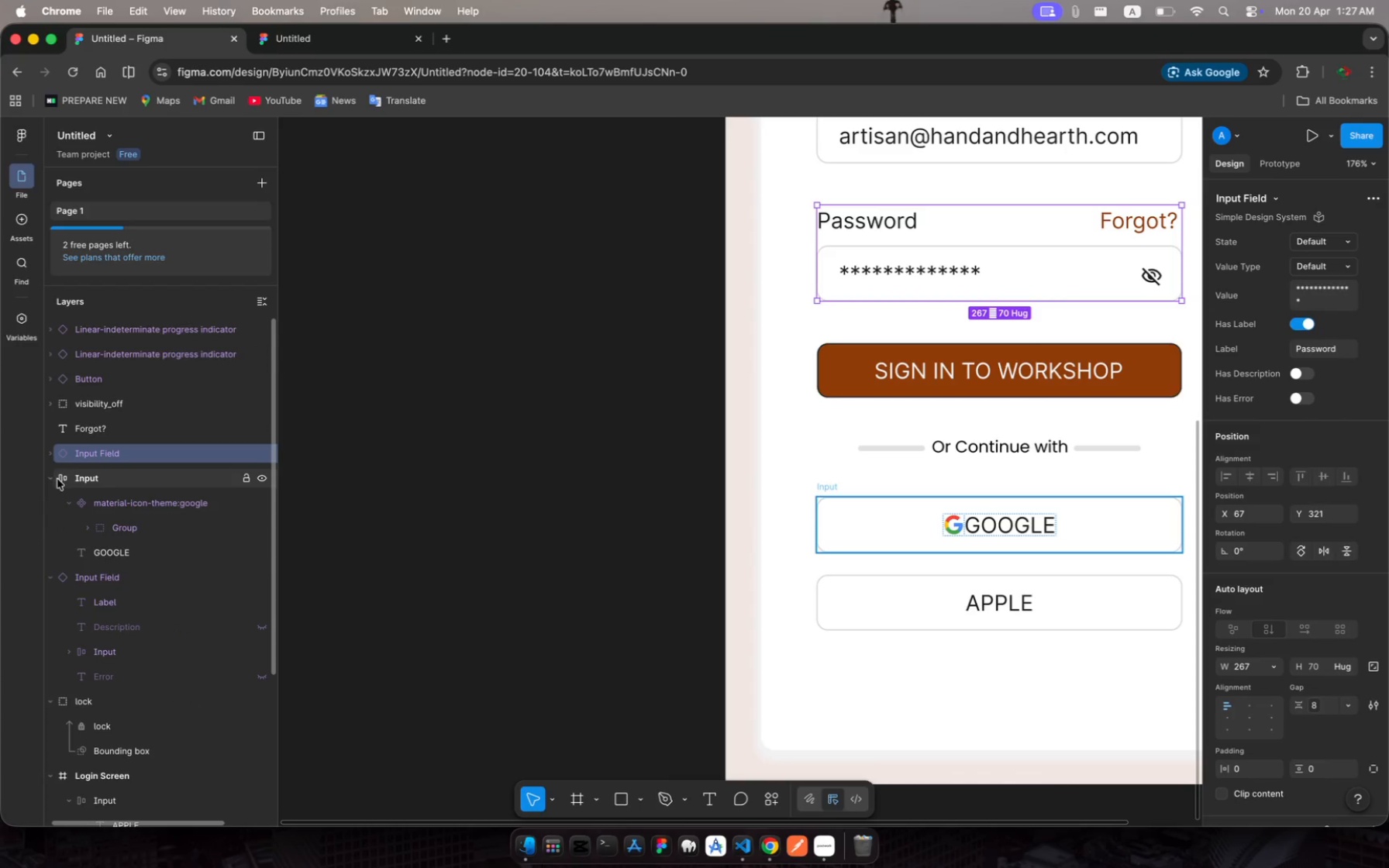 
left_click([57, 479])
 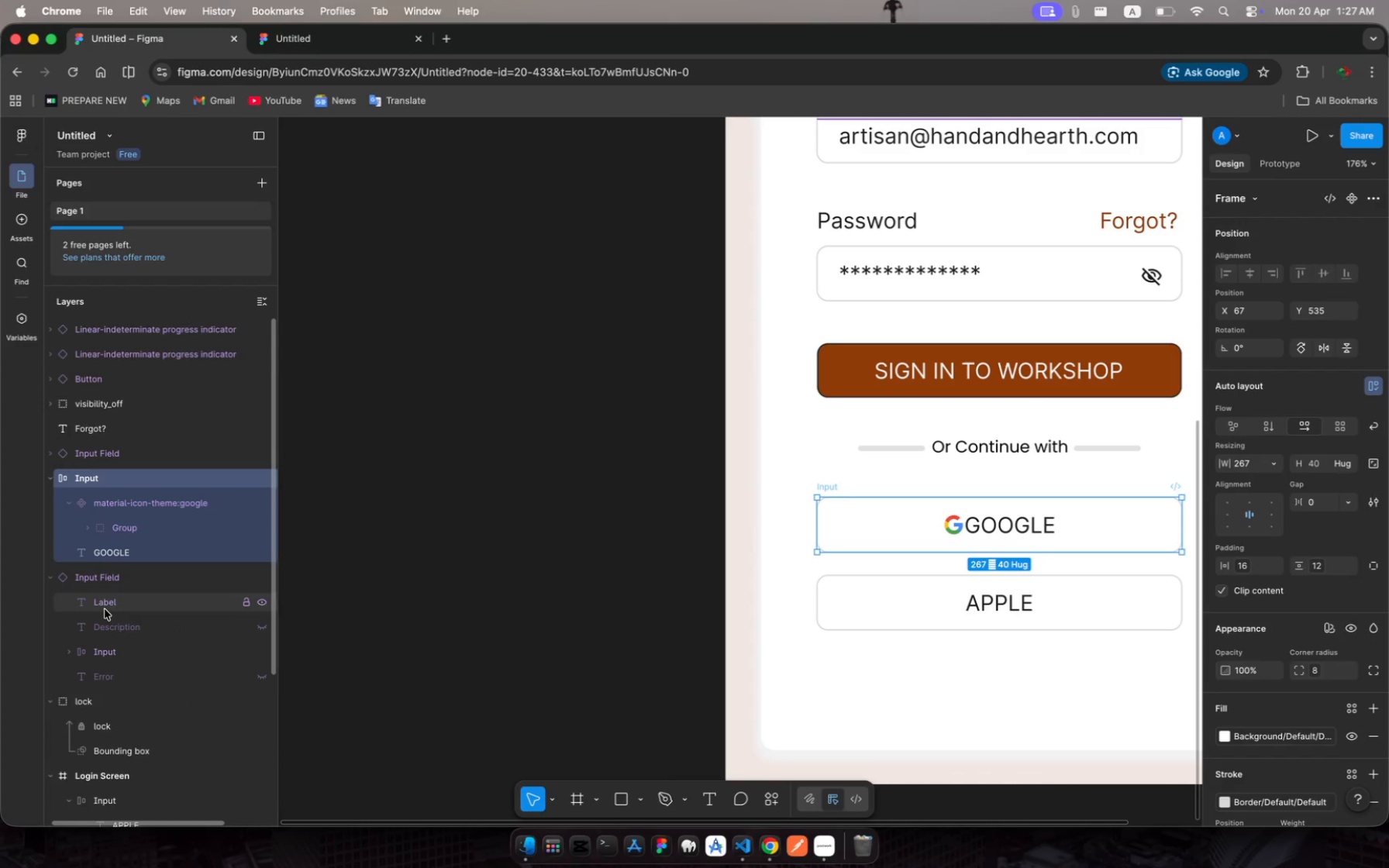 
scroll: coordinate [106, 611], scroll_direction: down, amount: 20.0
 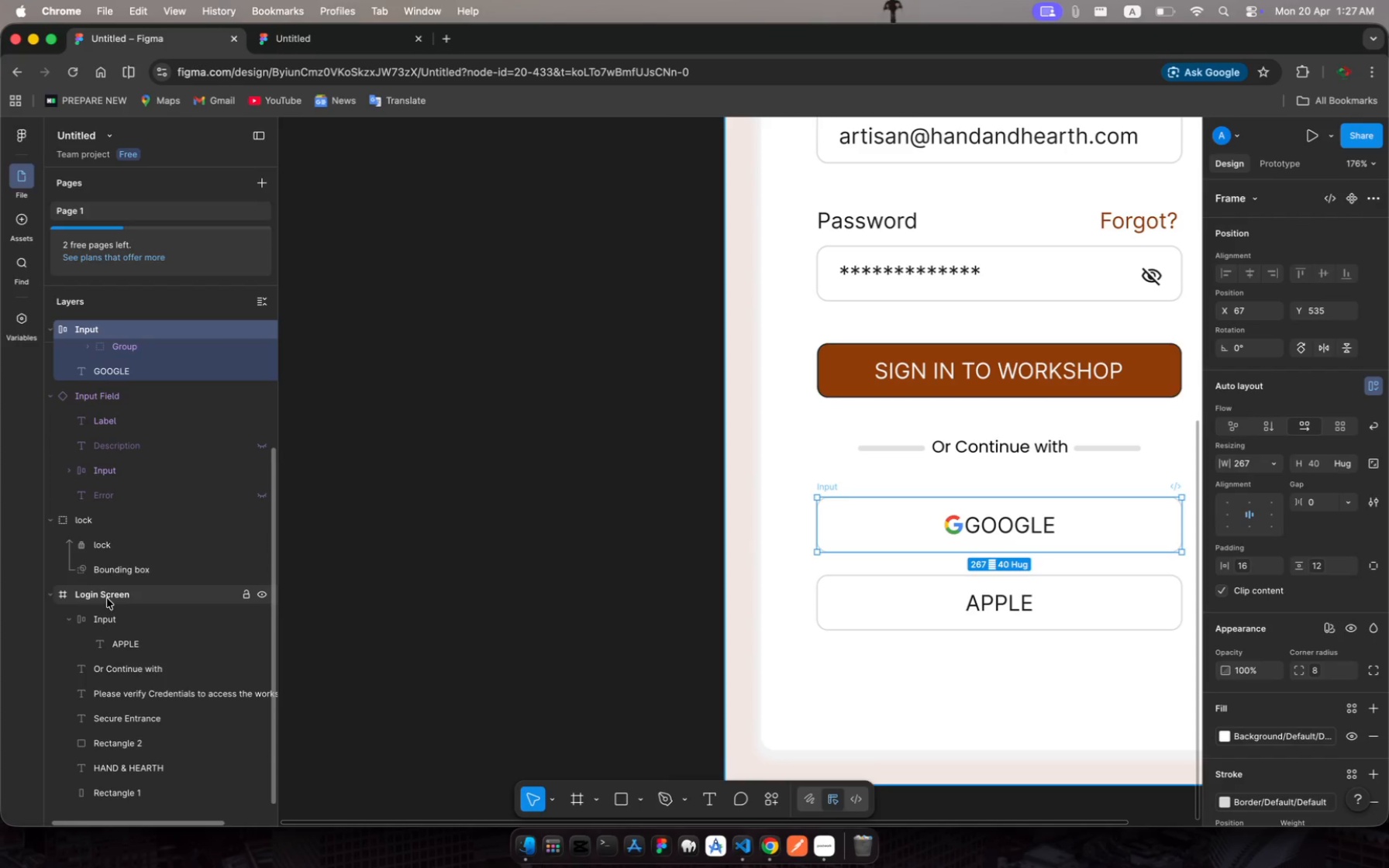 
left_click([107, 598])
 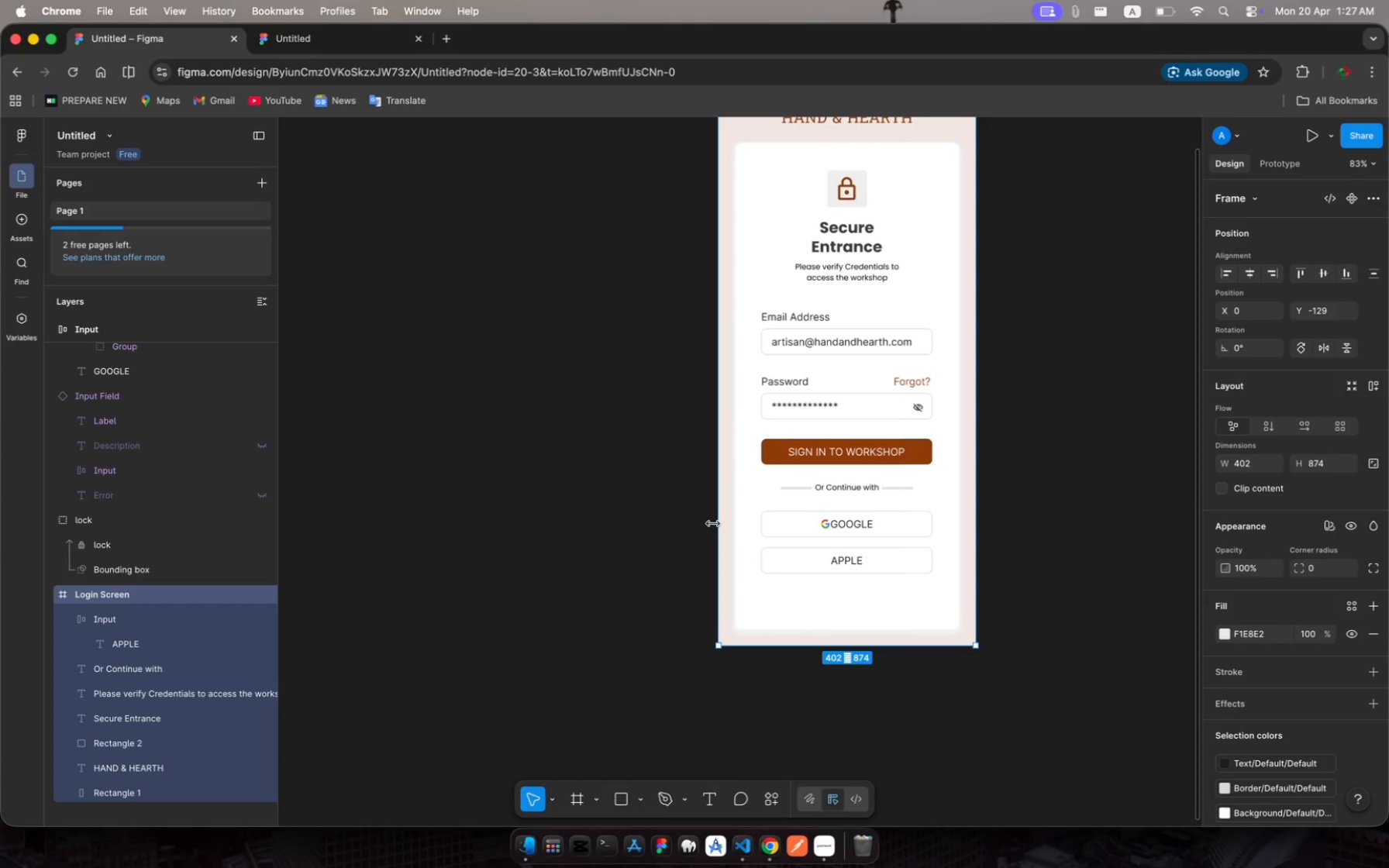 
scroll: coordinate [800, 521], scroll_direction: up, amount: 4.0
 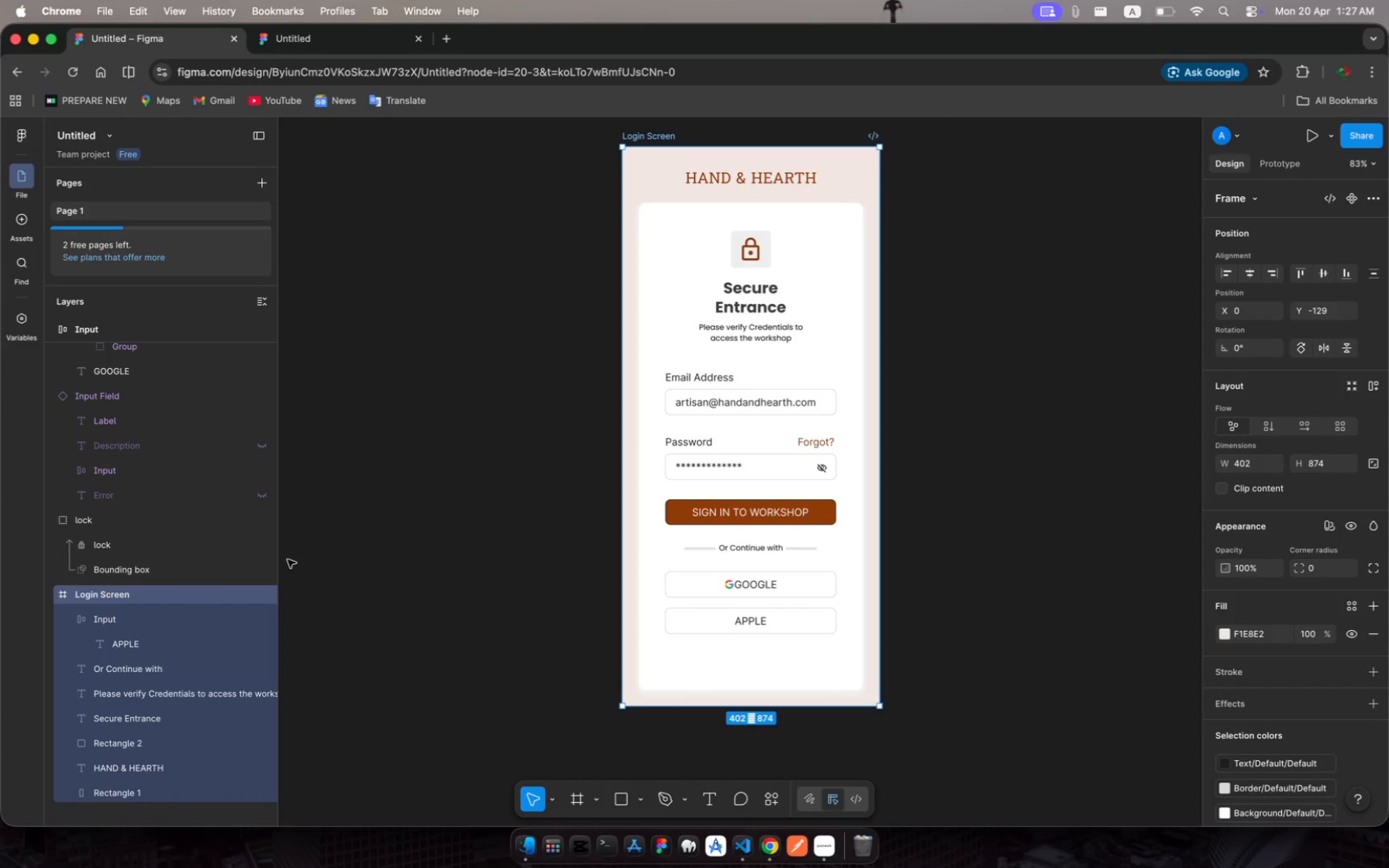 
scroll: coordinate [257, 607], scroll_direction: down, amount: 11.0
 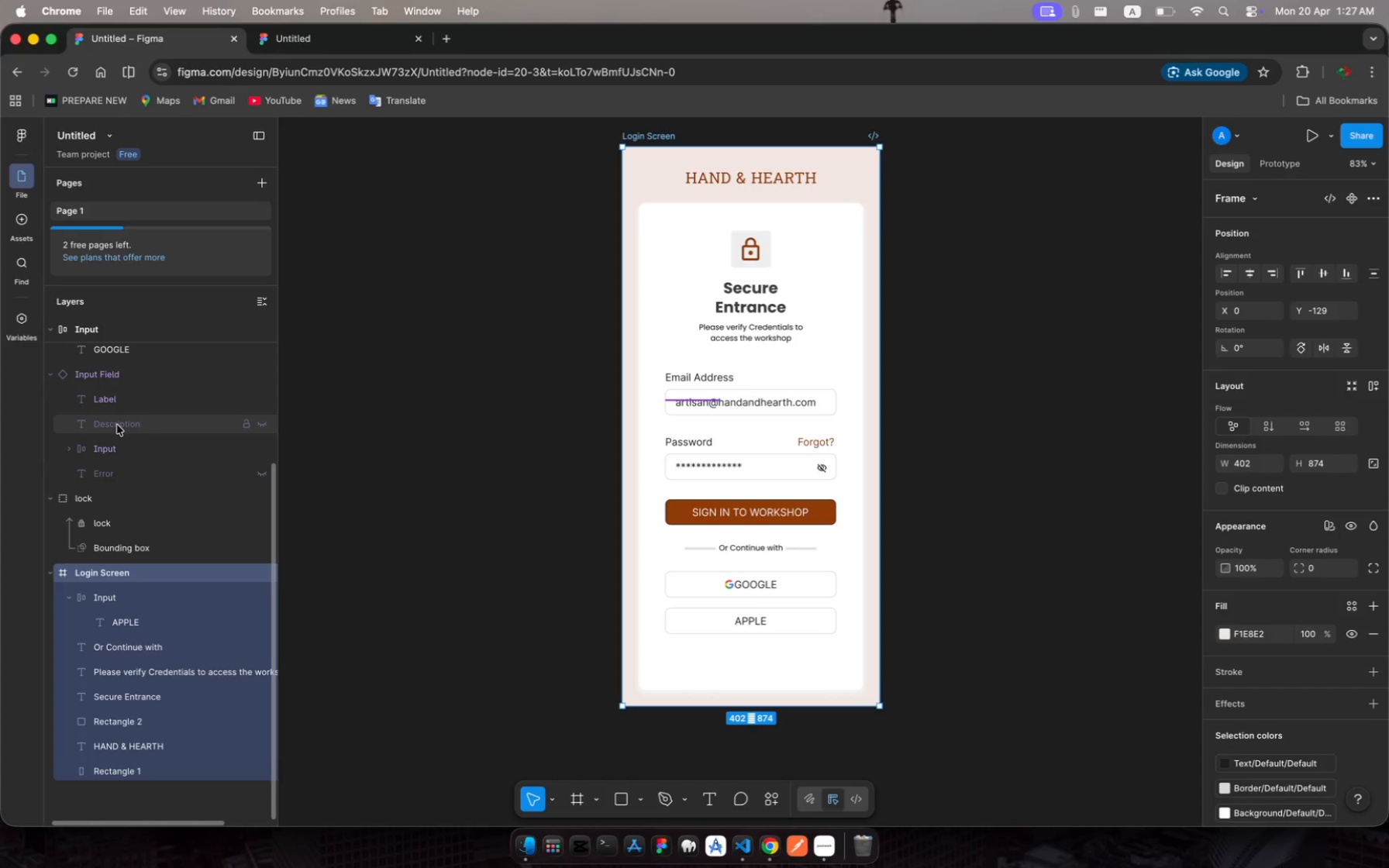 
scroll: coordinate [117, 425], scroll_direction: up, amount: 54.0
 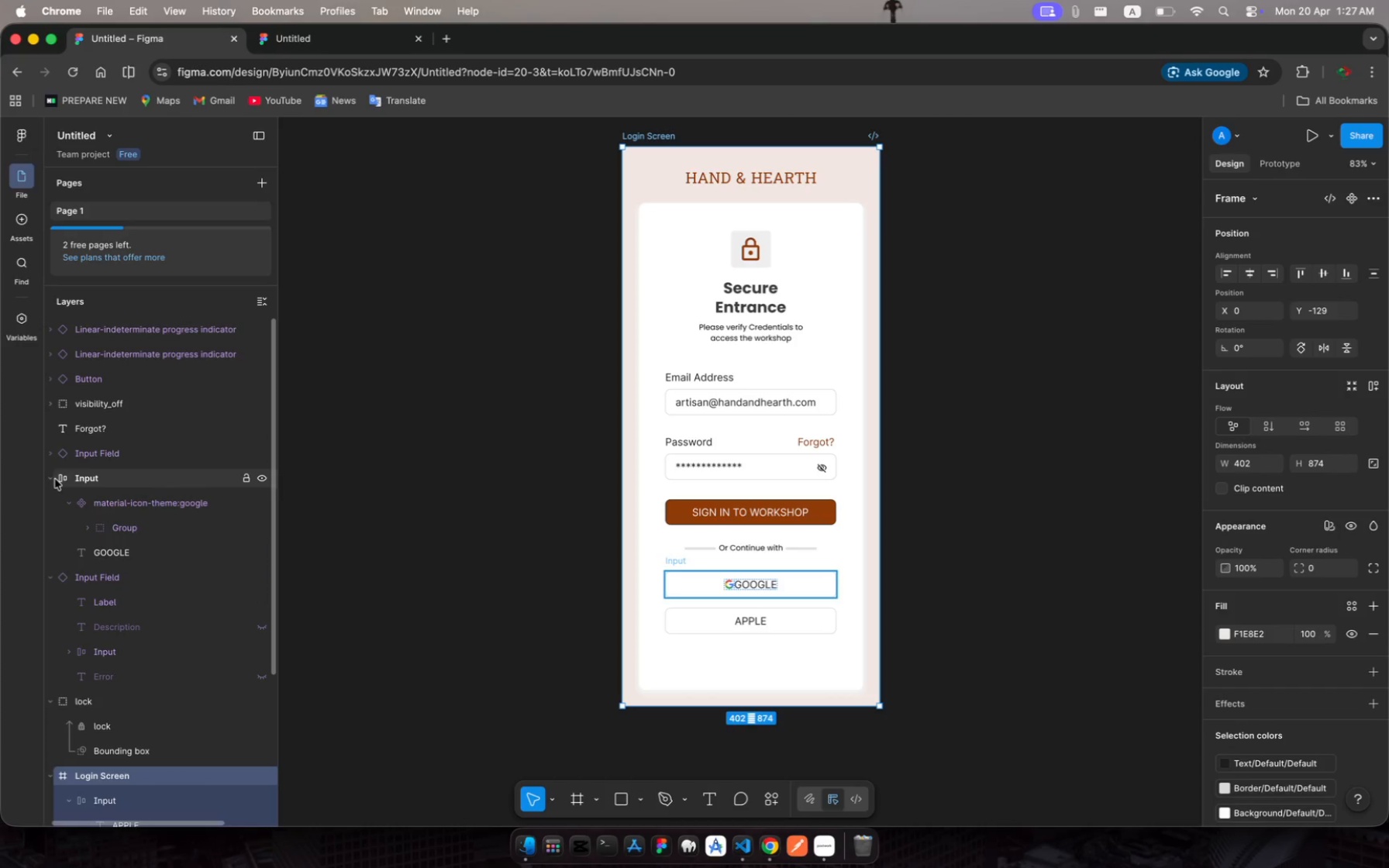 
left_click([53, 479])
 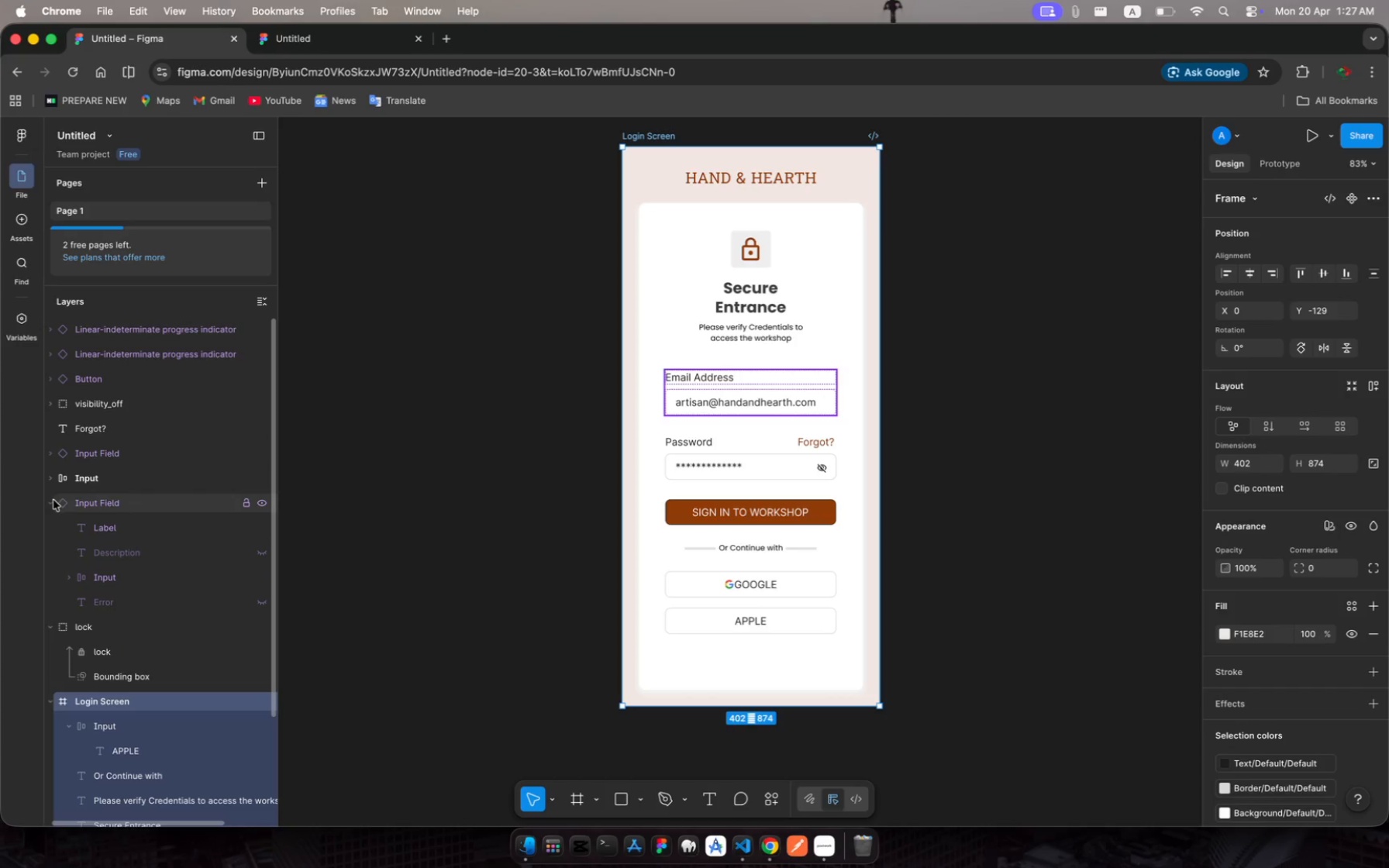 
left_click([53, 500])
 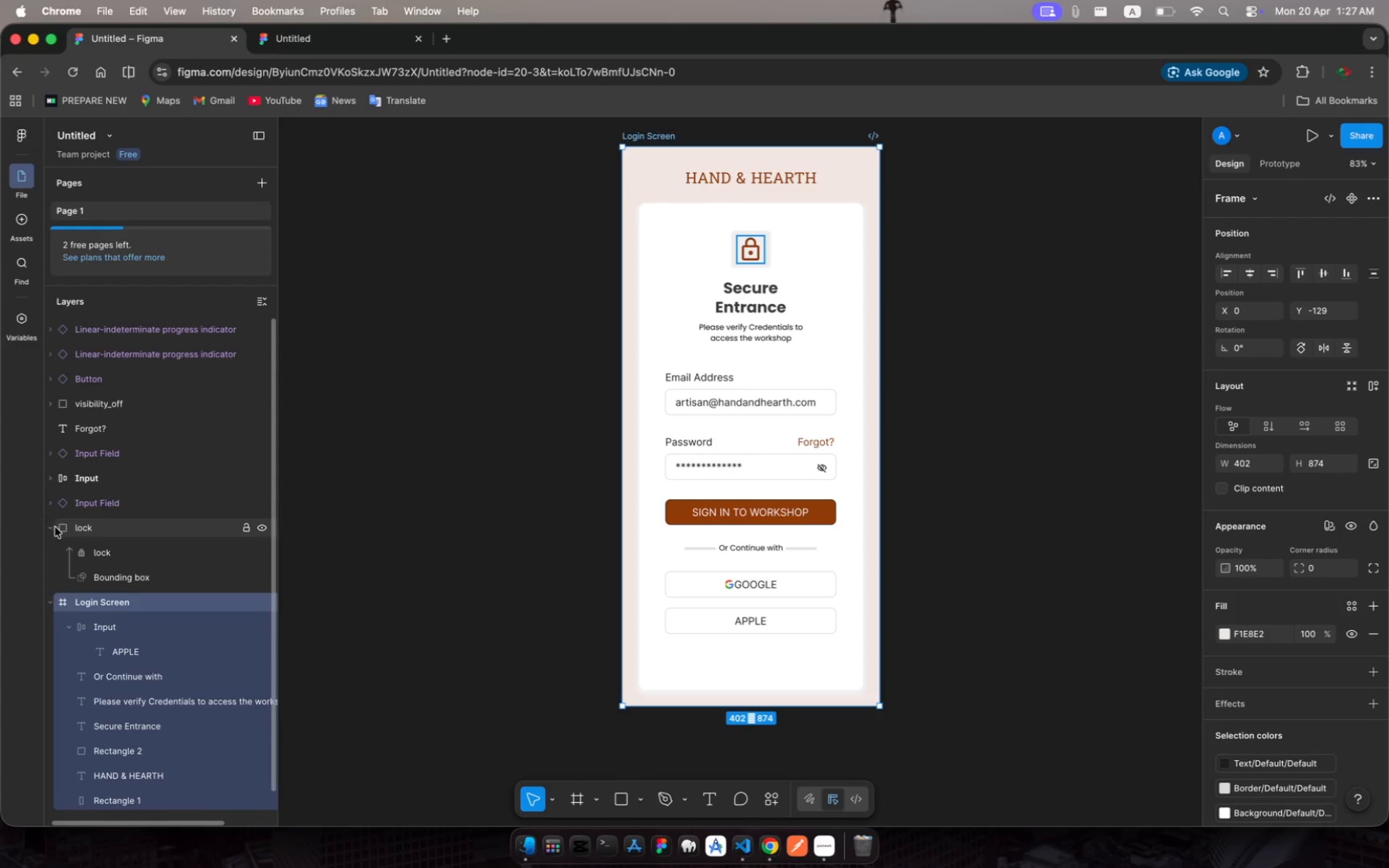 
left_click([55, 527])
 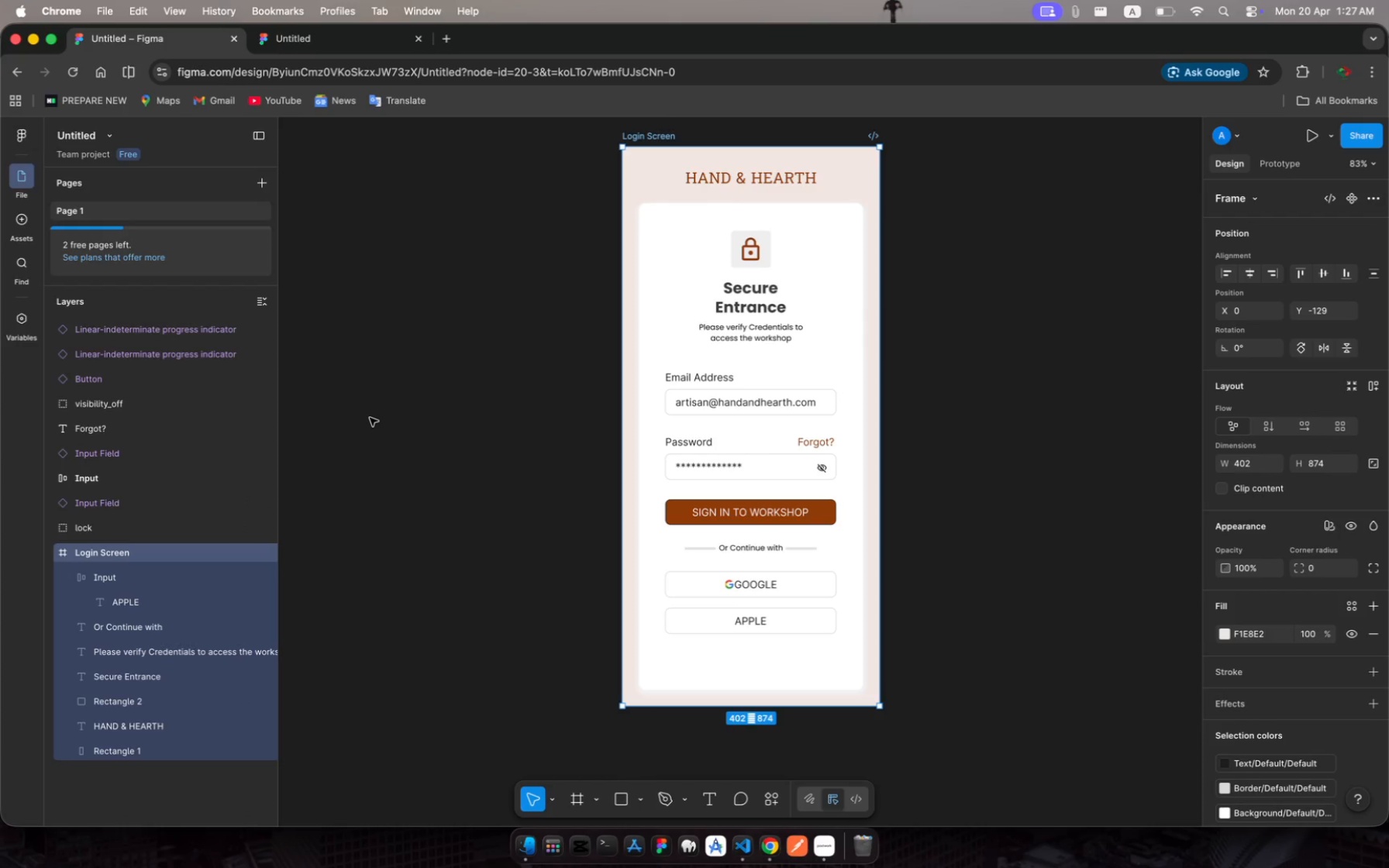 
scroll: coordinate [370, 418], scroll_direction: down, amount: 5.0
 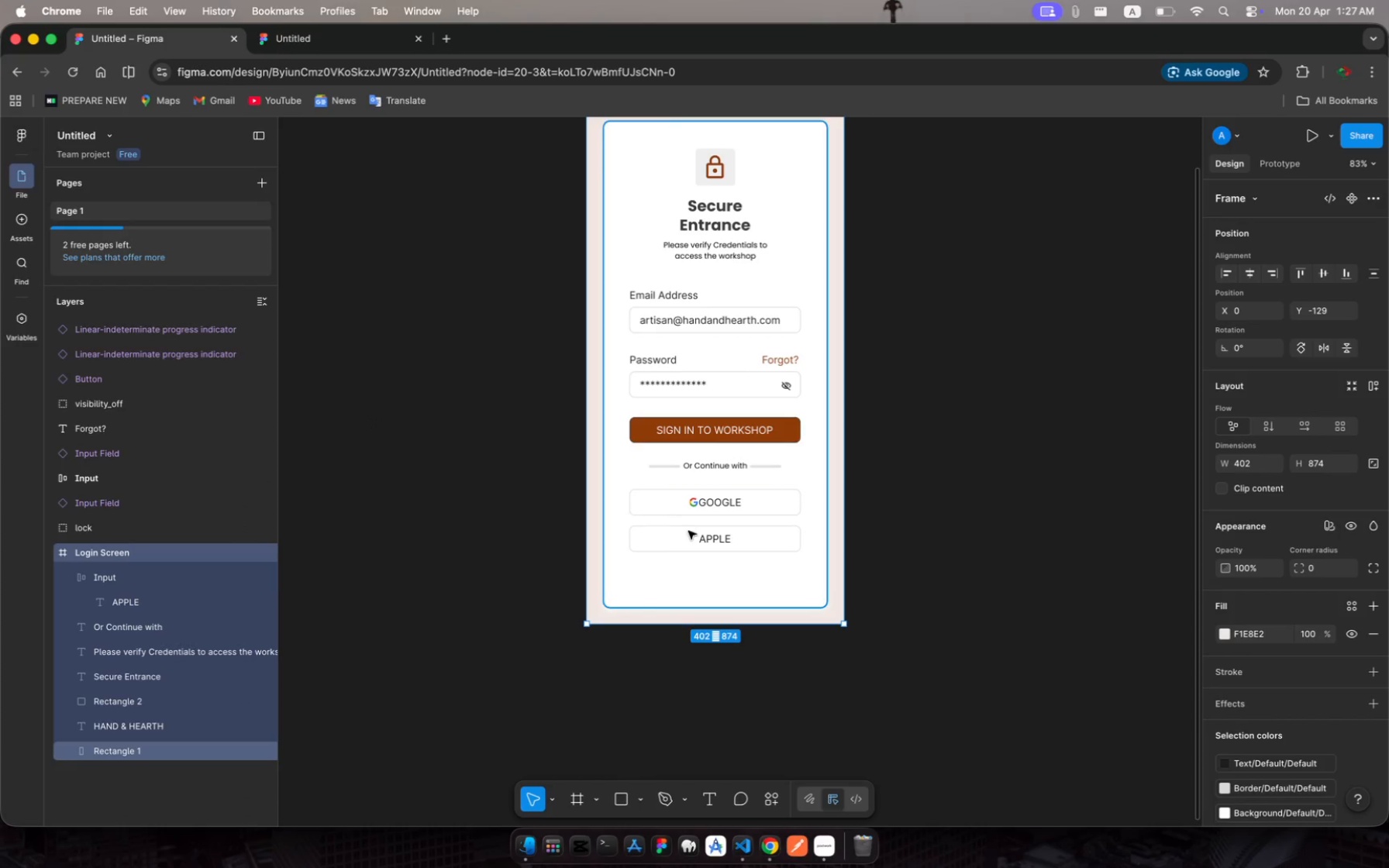 
left_click([694, 540])
 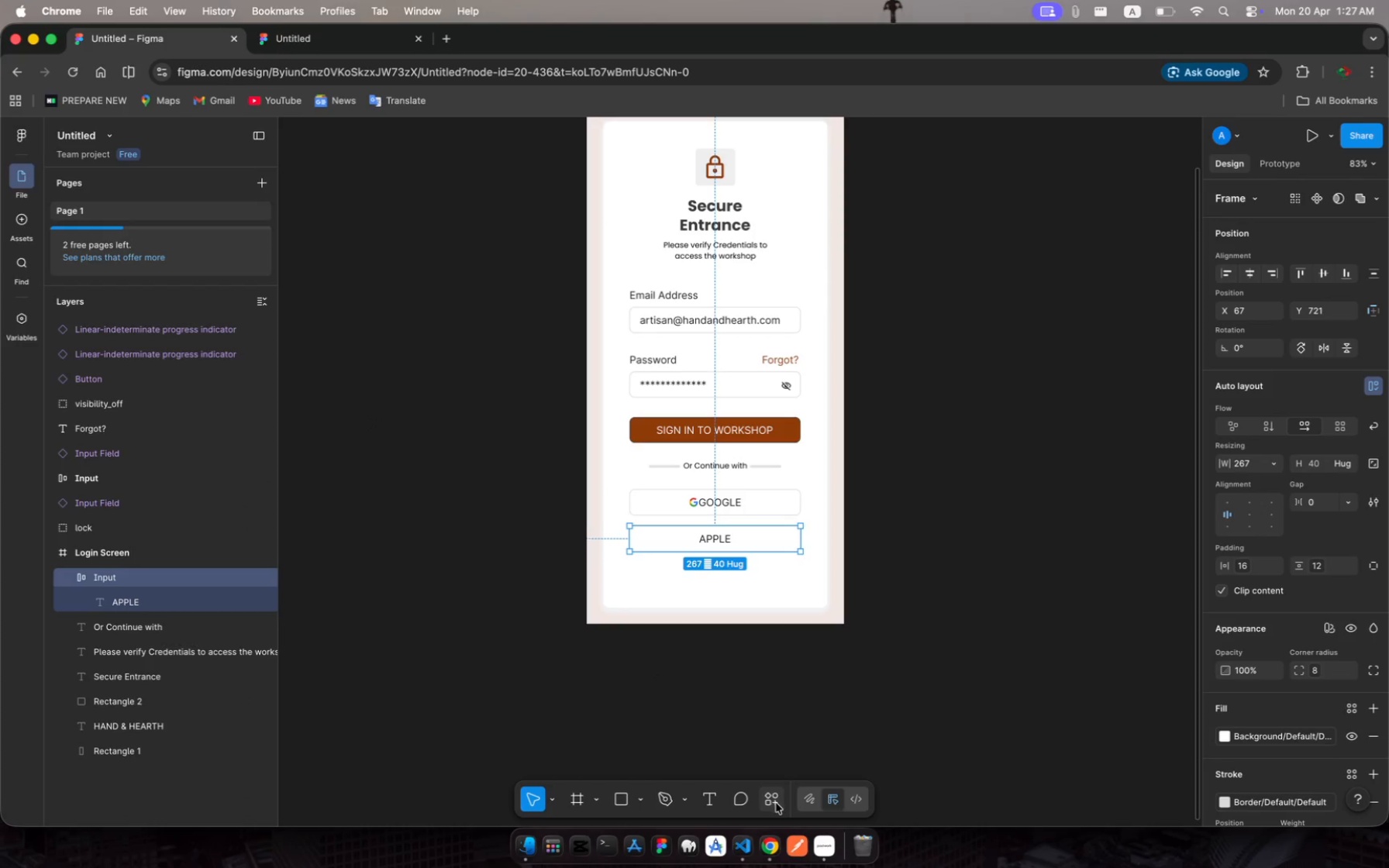 
left_click([772, 802])
 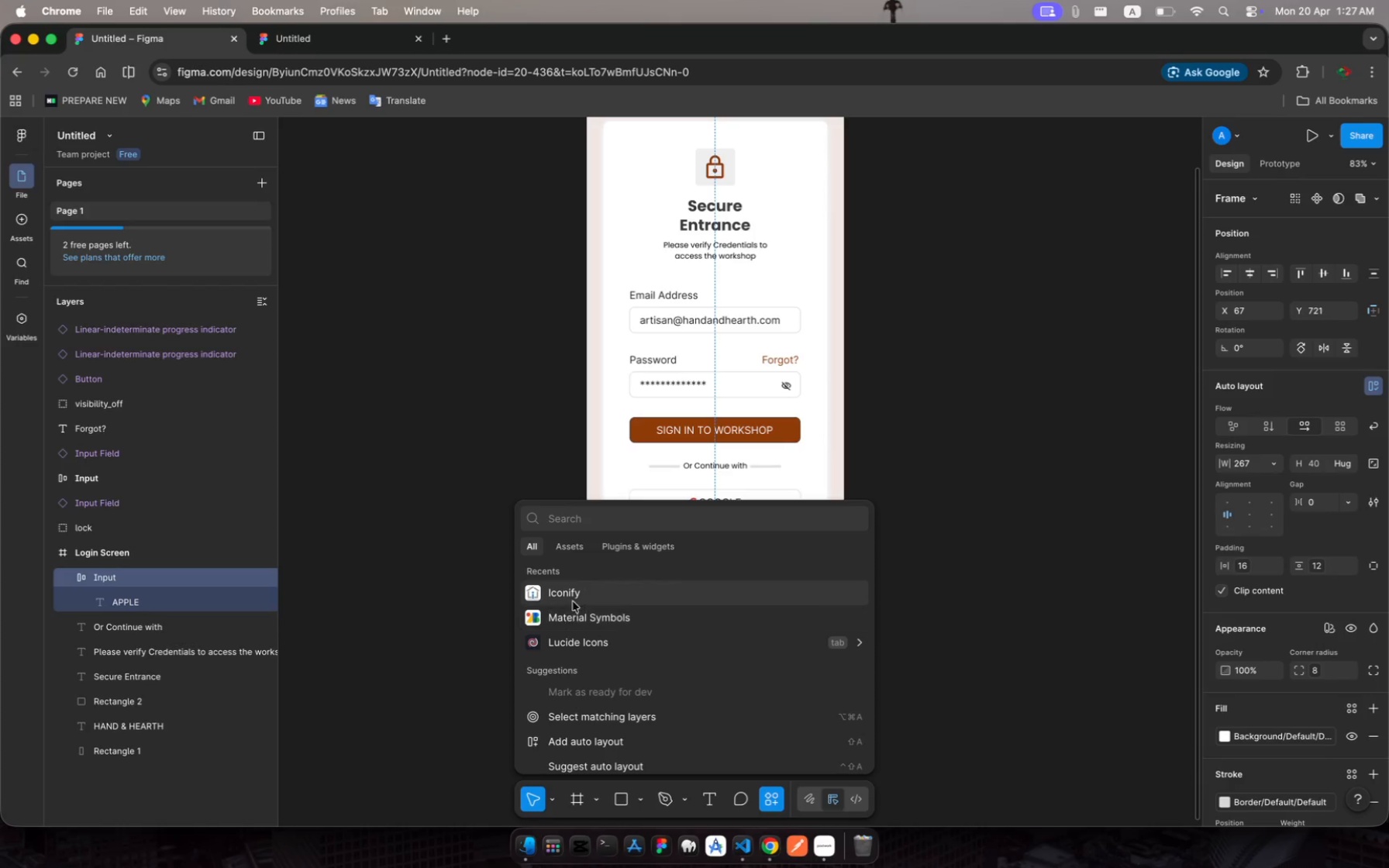 
left_click([578, 592])
 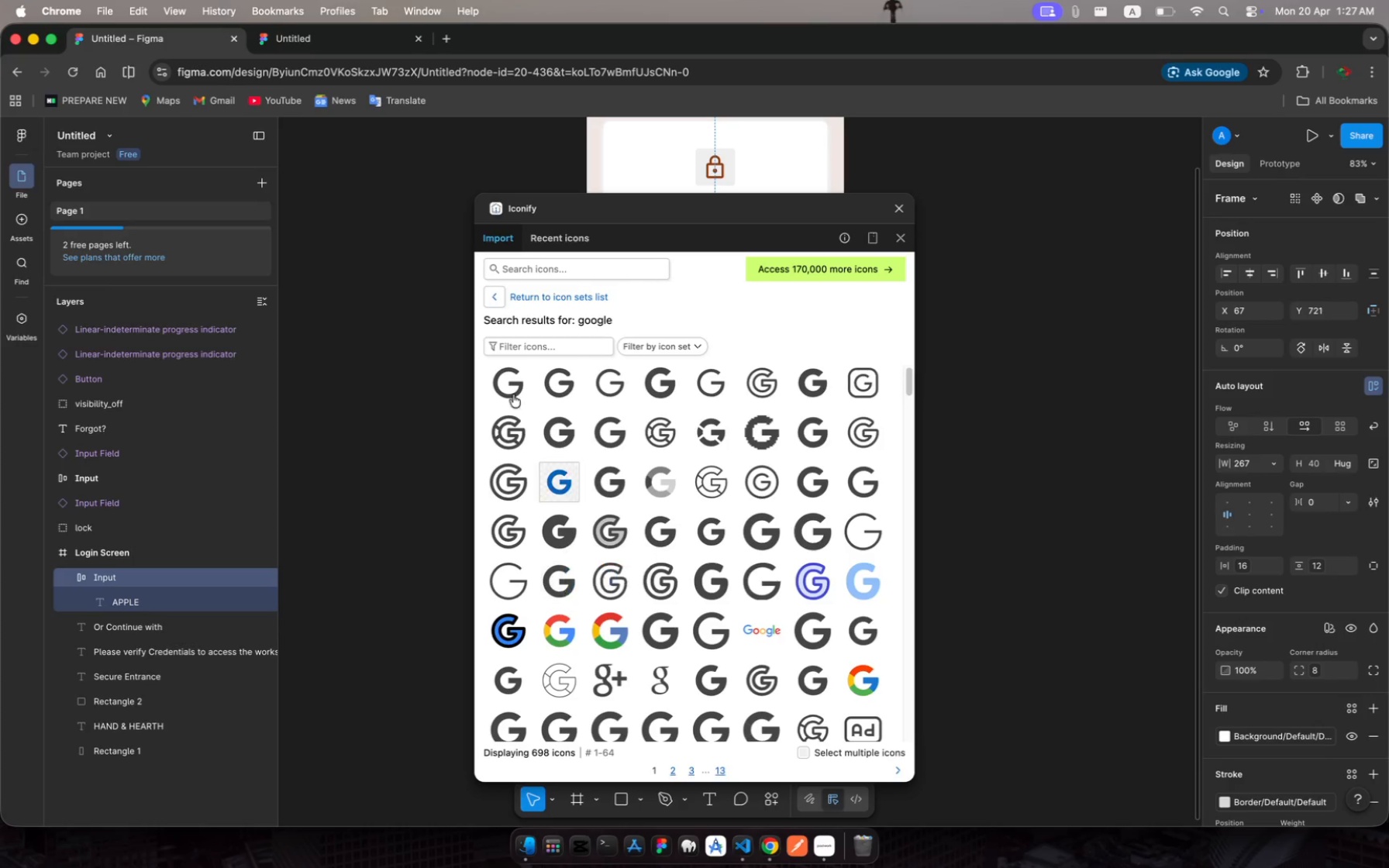 
left_click([526, 267])
 